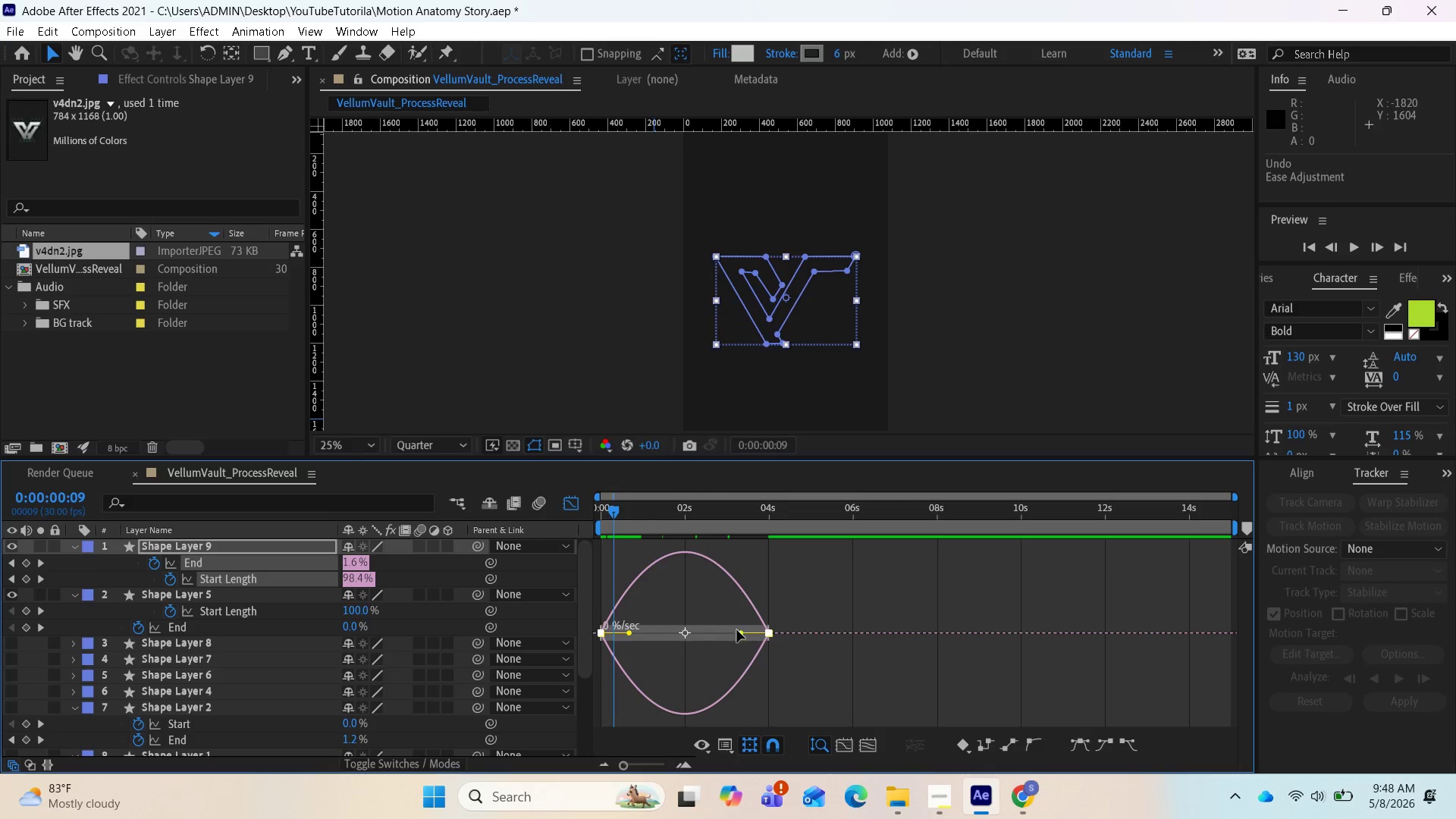 
left_click_drag(start_coordinate=[740, 633], to_coordinate=[699, 627])
 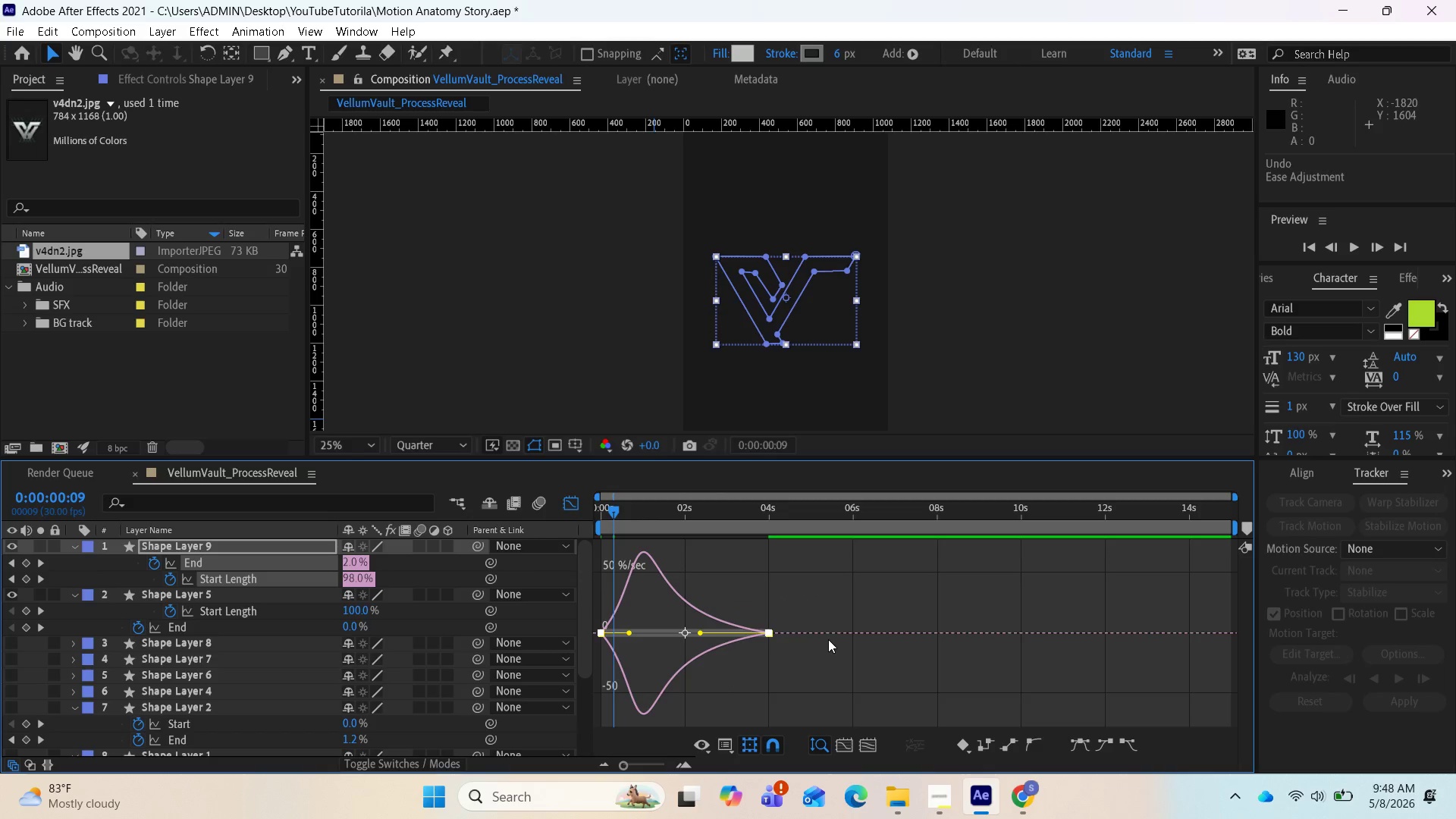 
key(Space)
 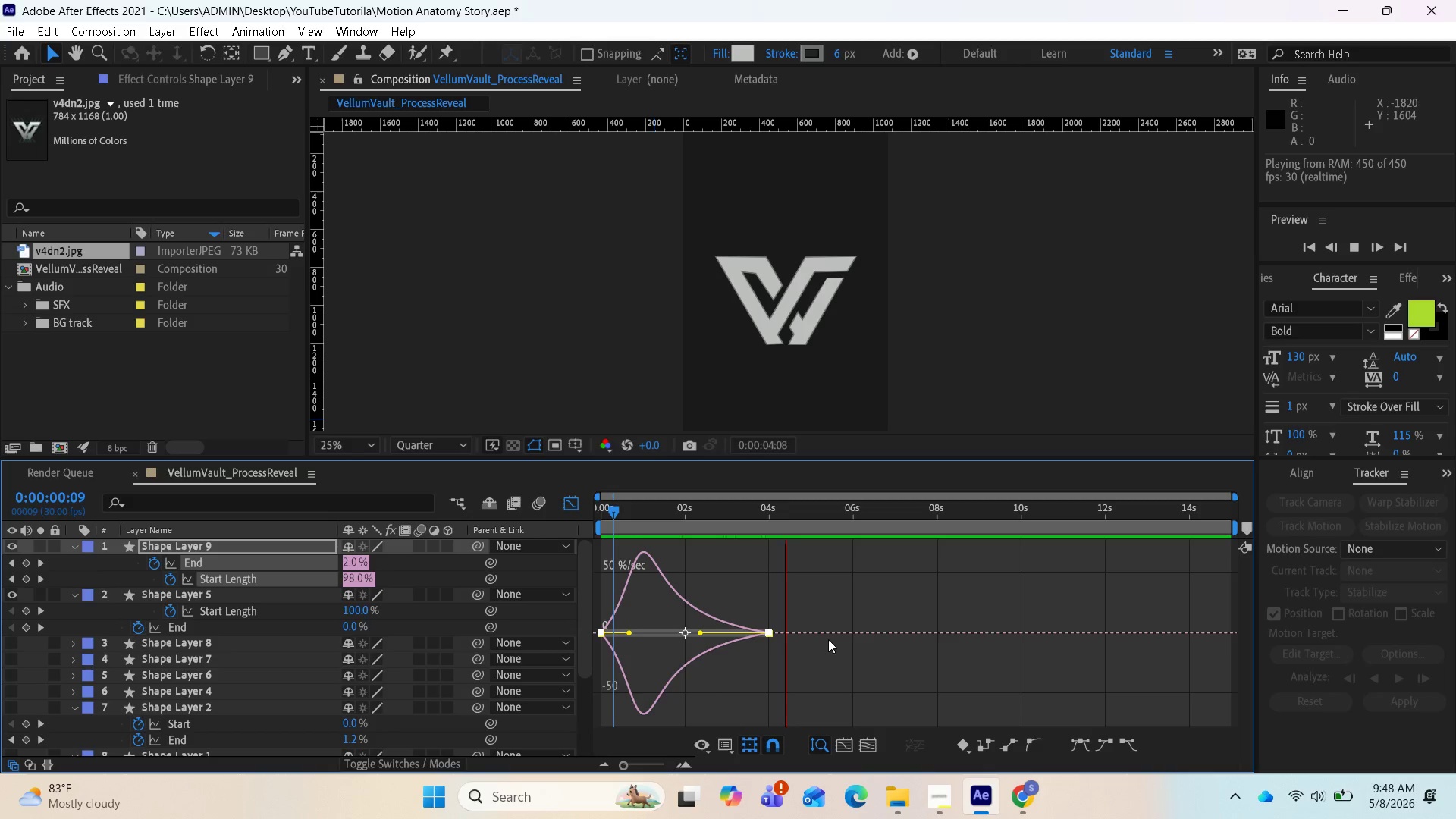 
wait(5.92)
 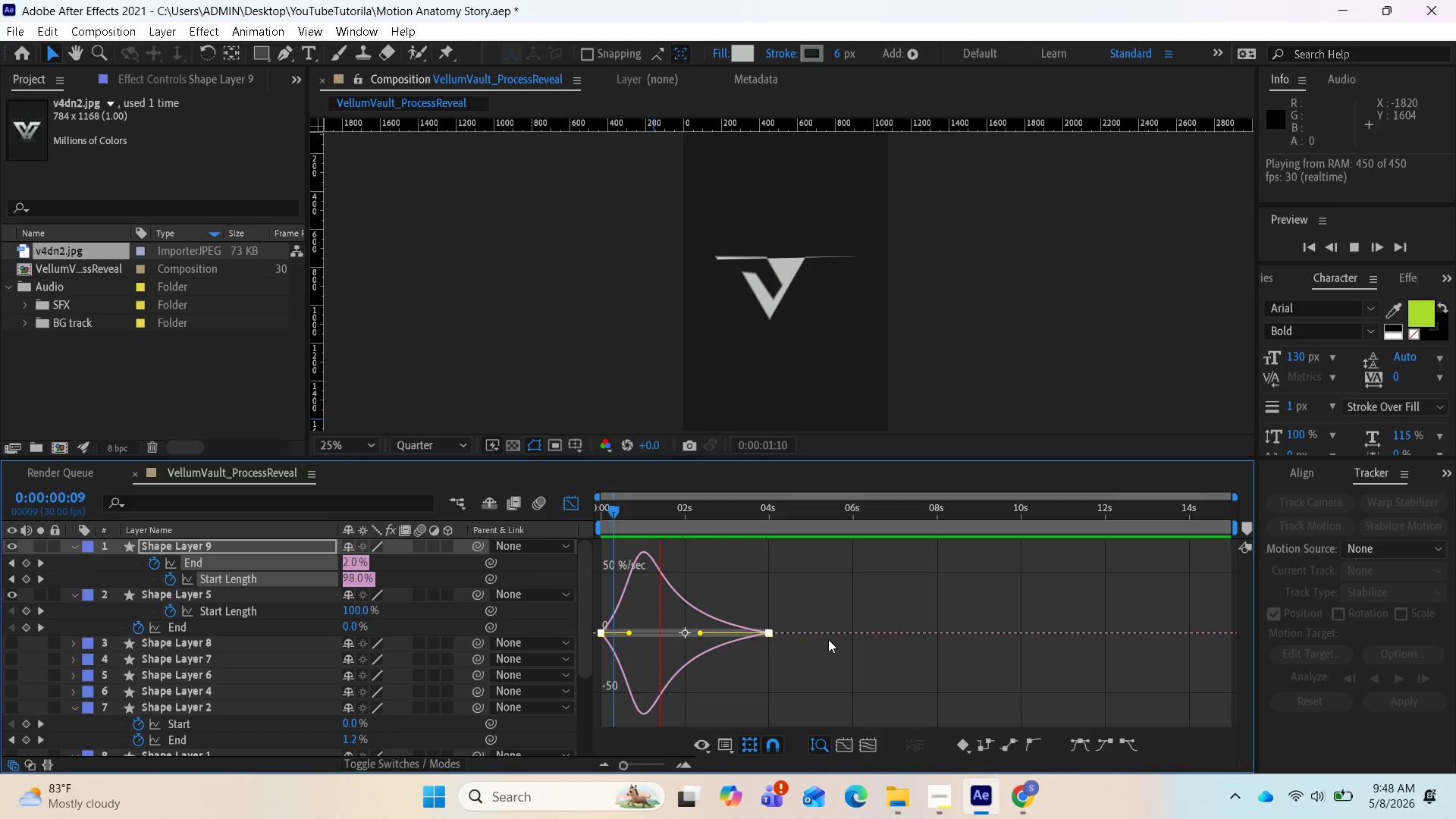 
key(Space)
 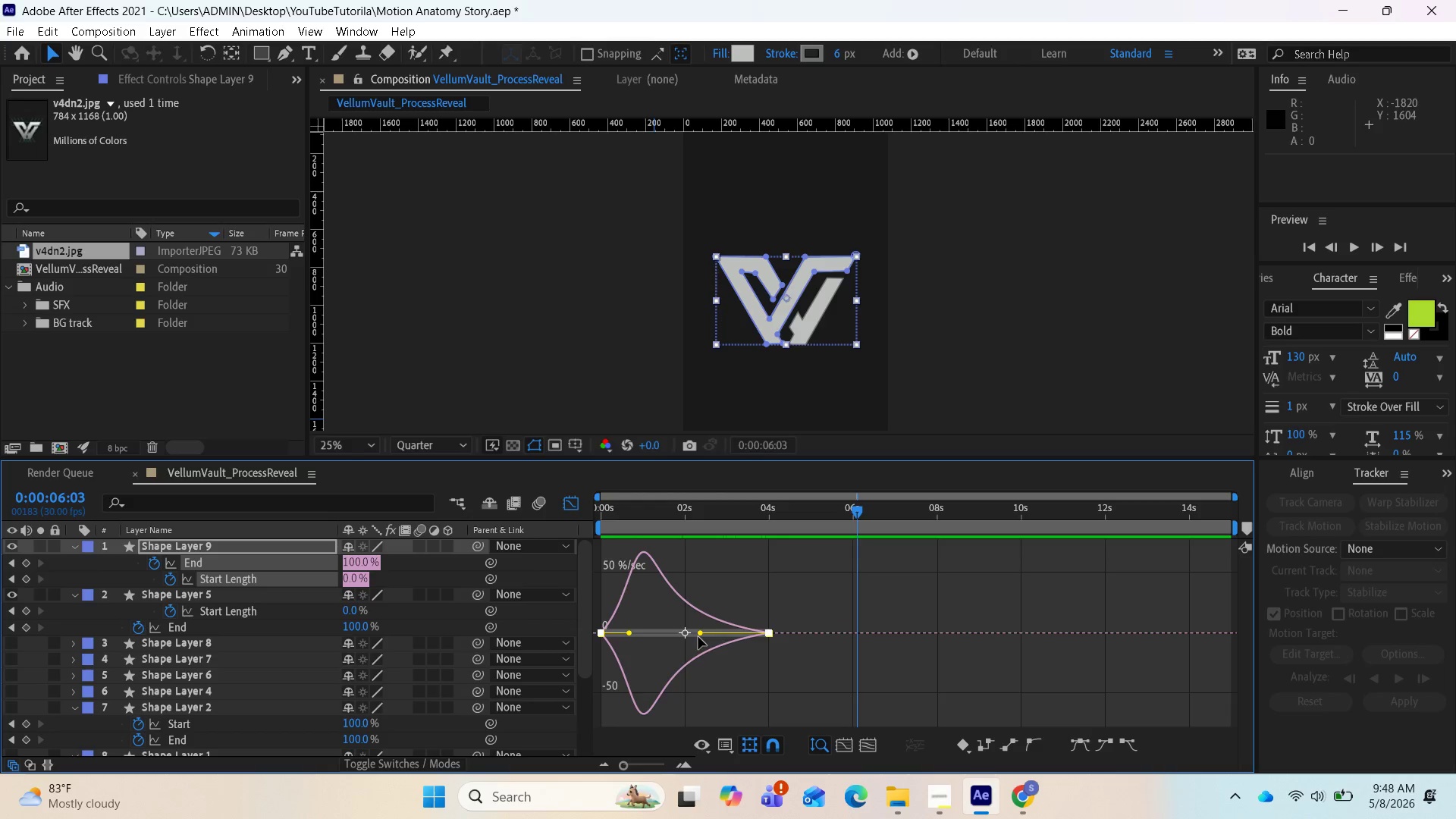 
left_click_drag(start_coordinate=[700, 635], to_coordinate=[690, 639])
 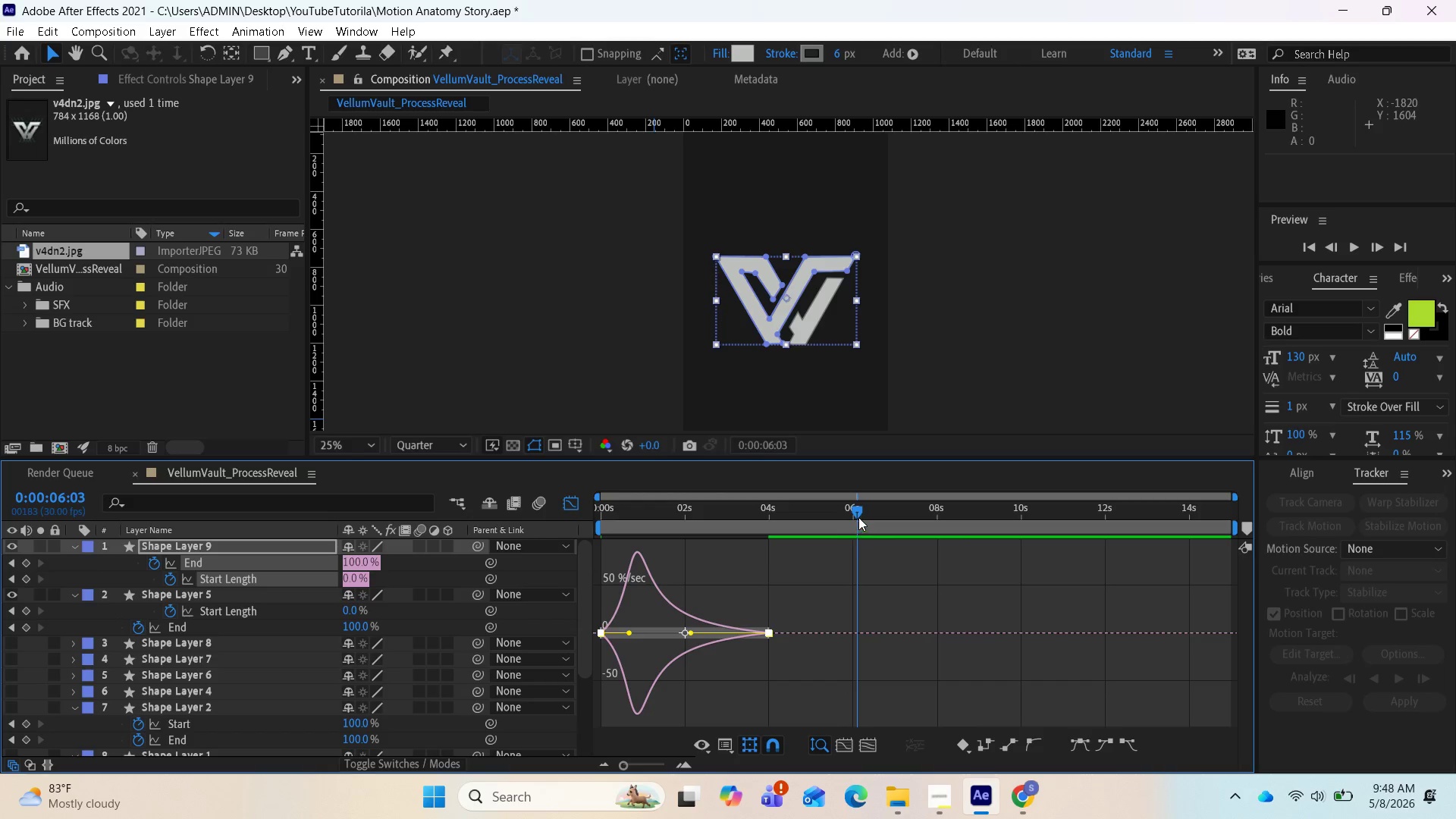 
left_click_drag(start_coordinate=[858, 516], to_coordinate=[610, 538])
 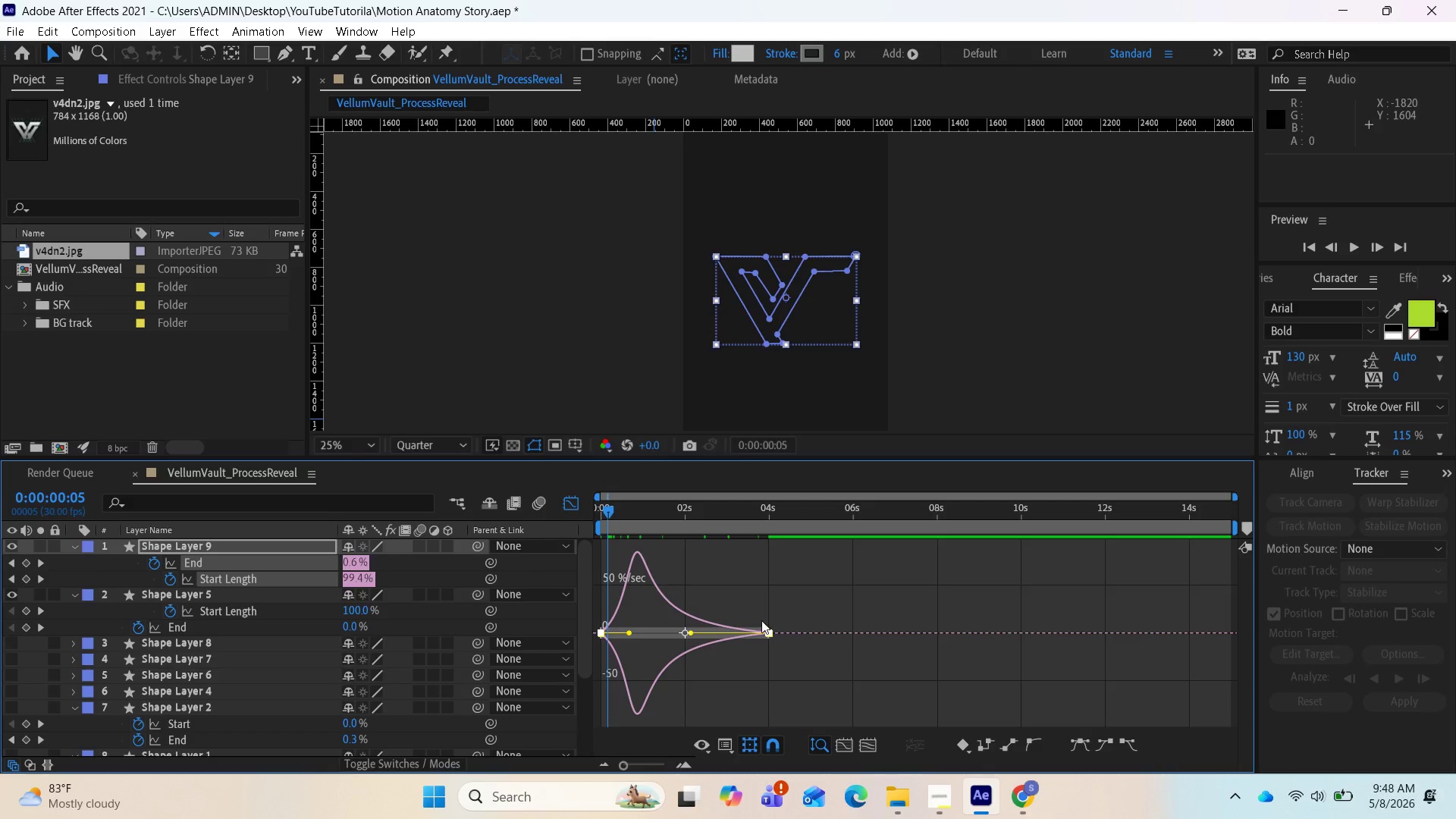 
key(Space)
 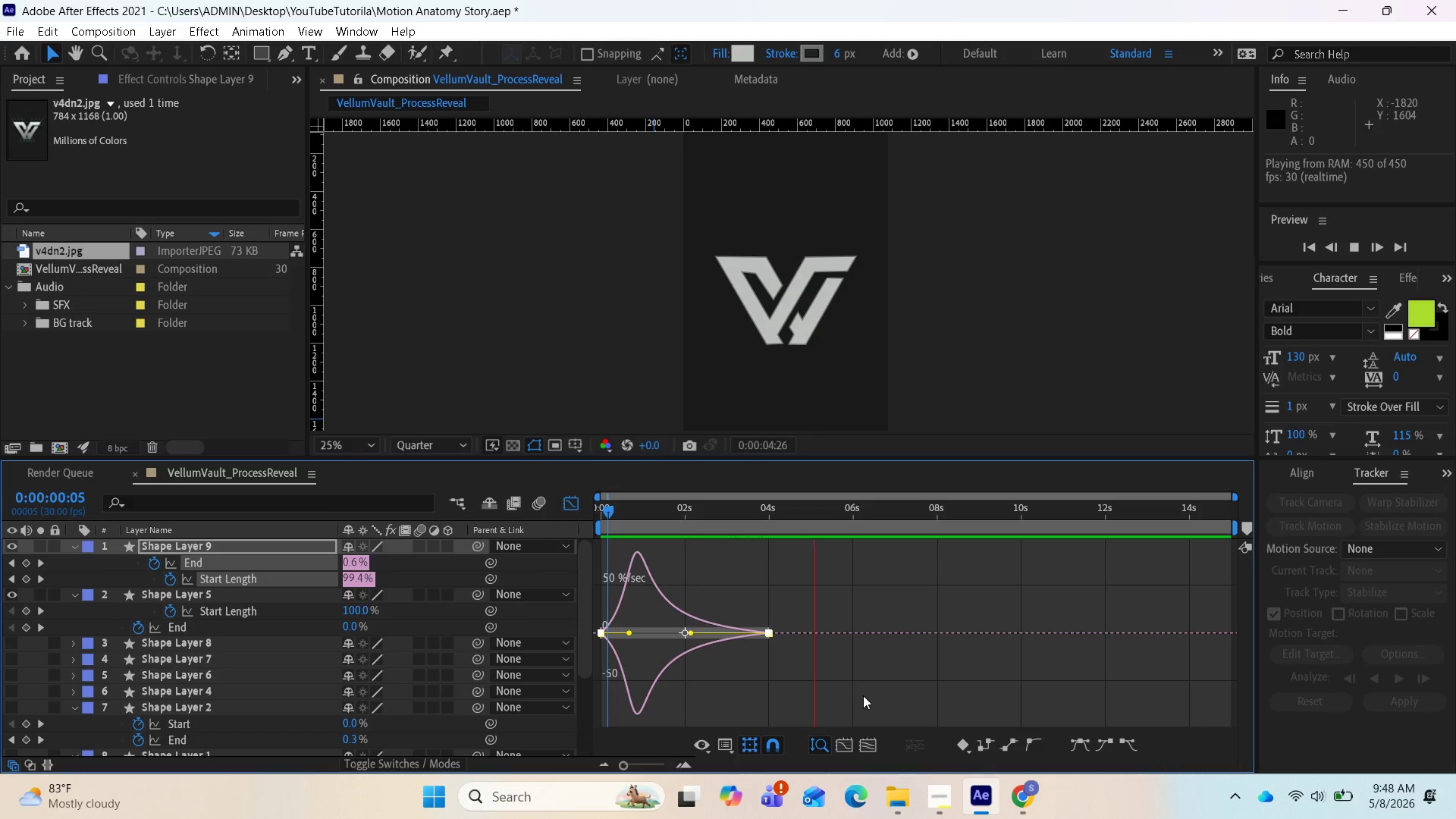 
wait(10.17)
 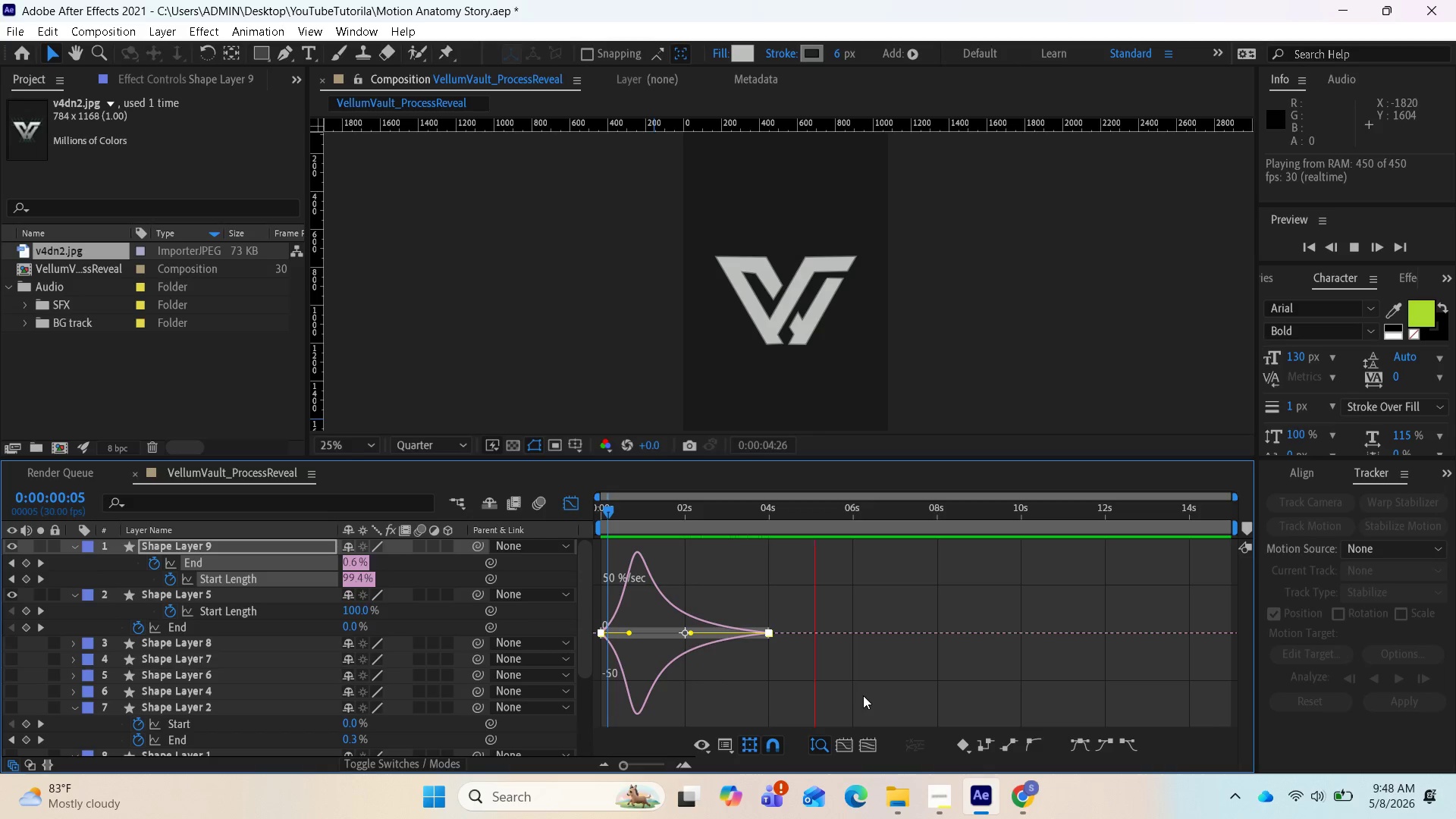 
key(Space)
 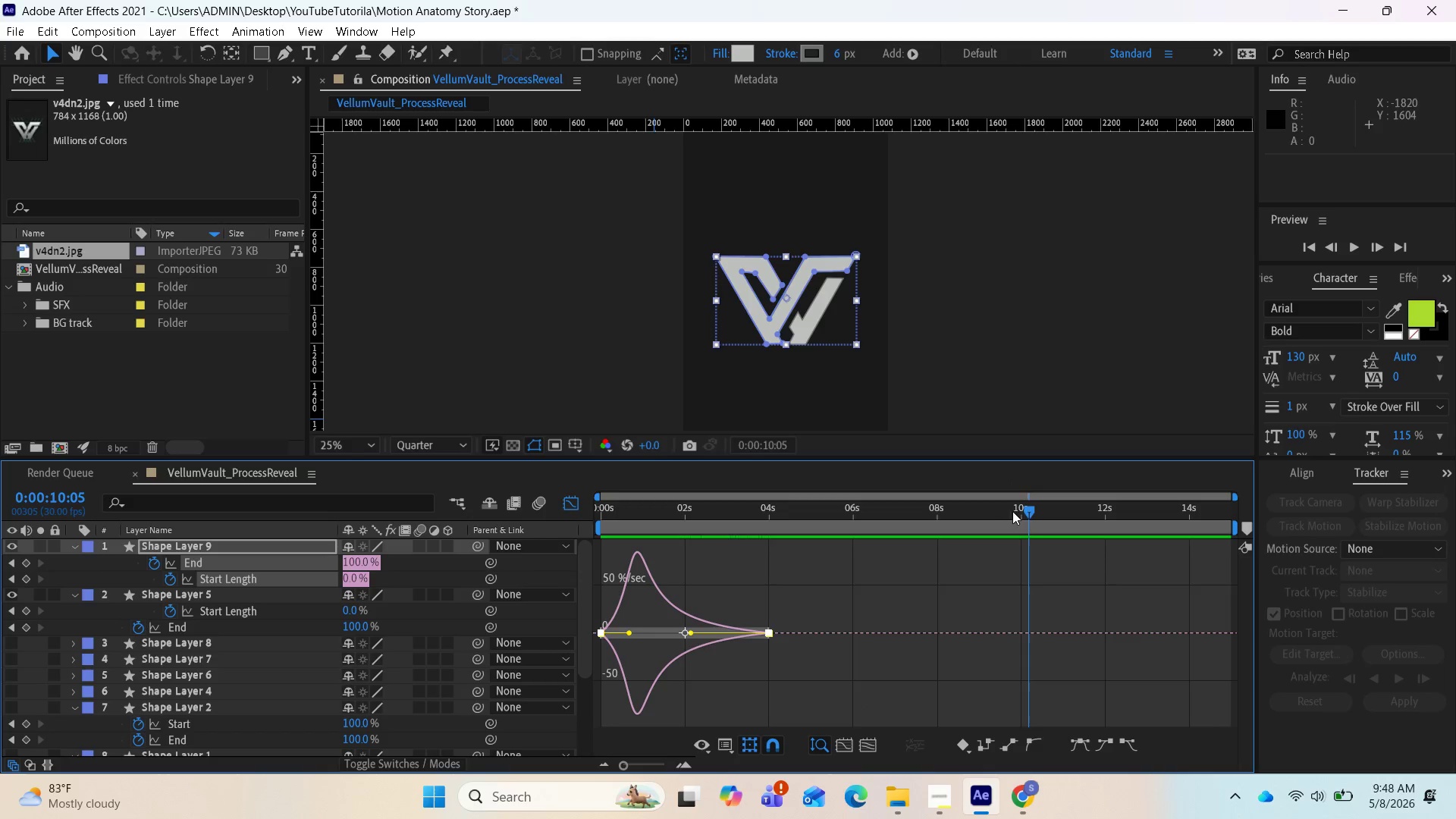 
left_click_drag(start_coordinate=[1020, 511], to_coordinate=[563, 485])
 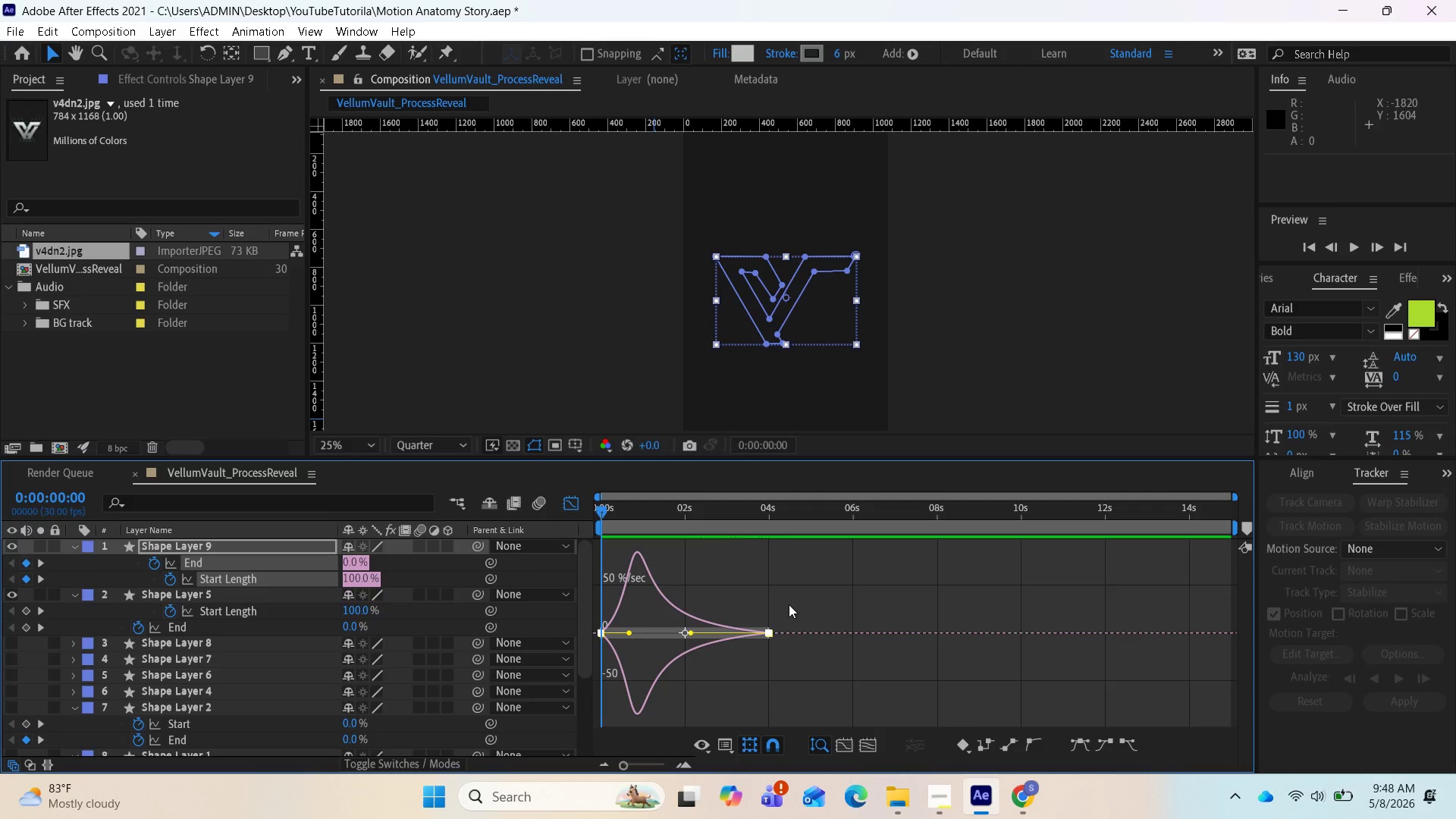 
key(Space)
 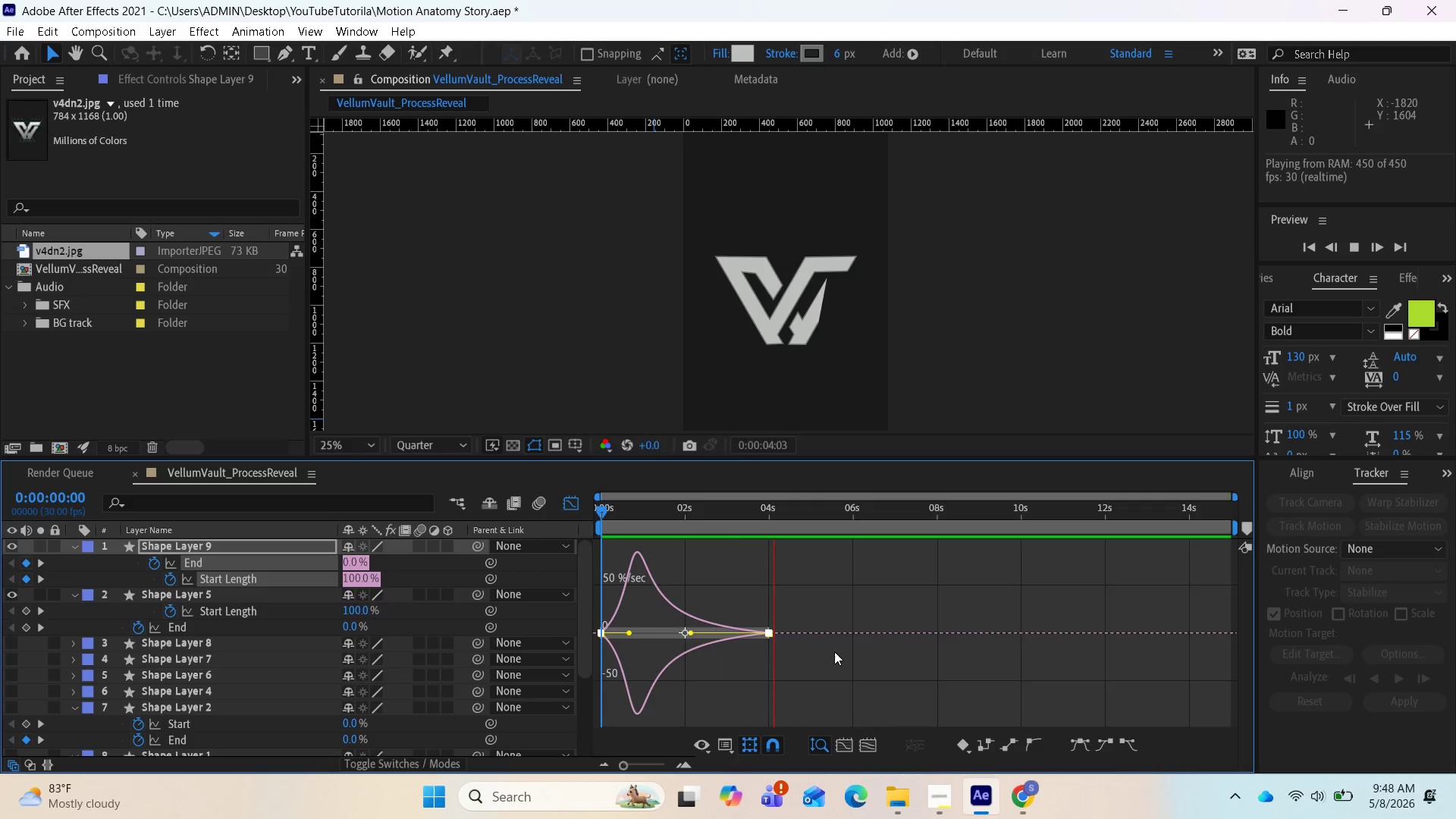 
wait(5.89)
 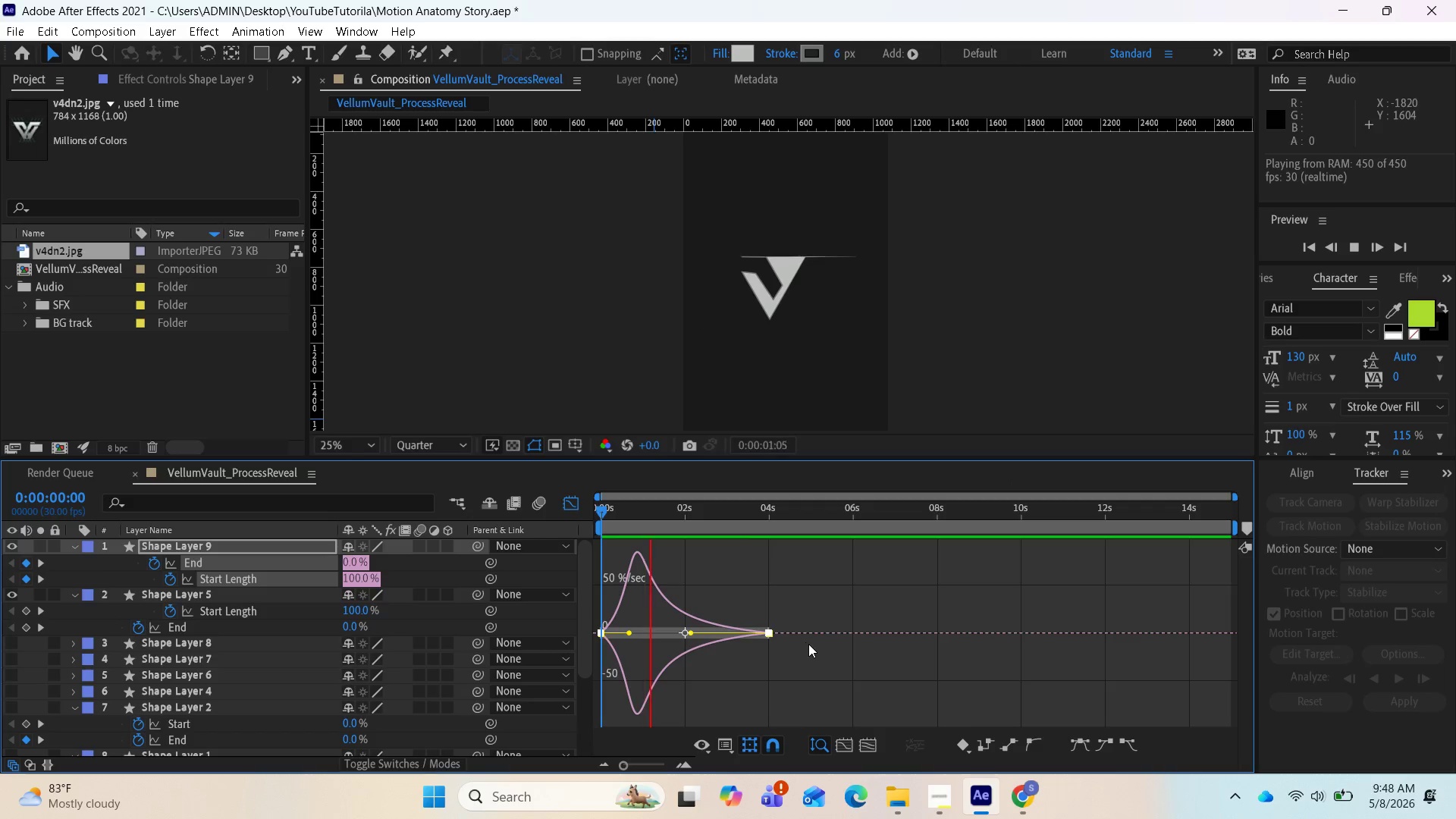 
key(Space)
 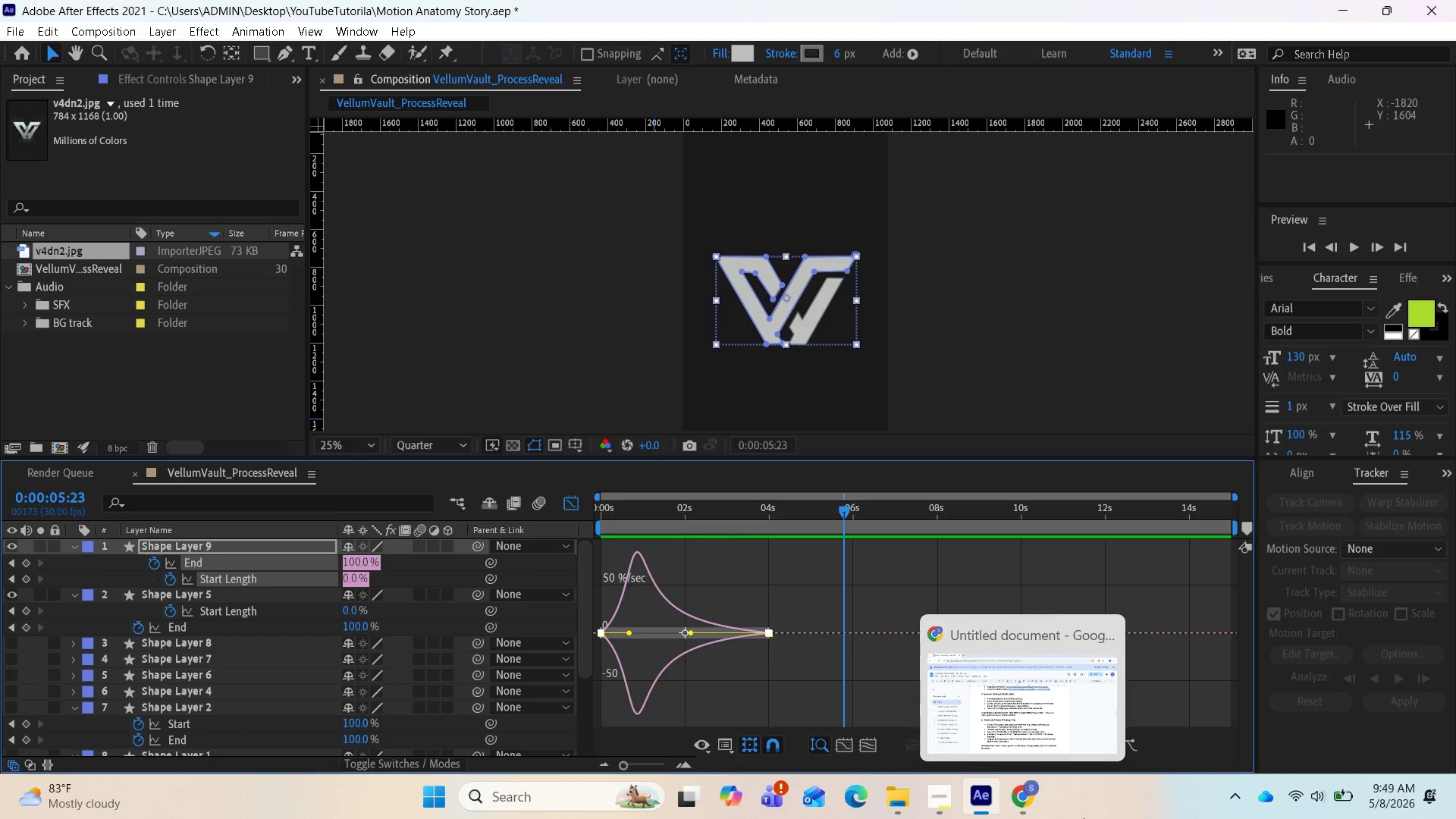 
wait(5.89)
 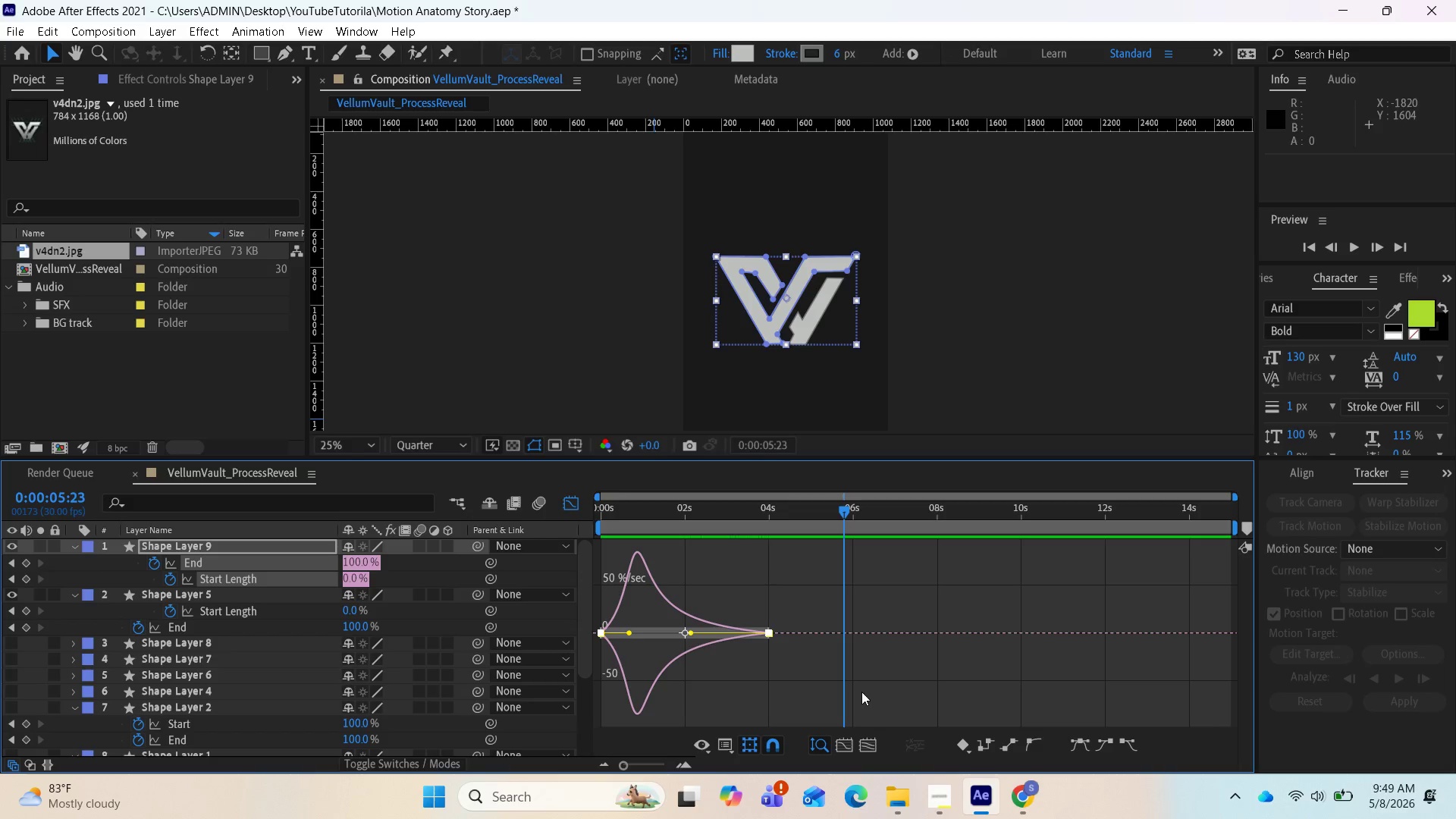 
left_click_drag(start_coordinate=[840, 507], to_coordinate=[578, 512])
 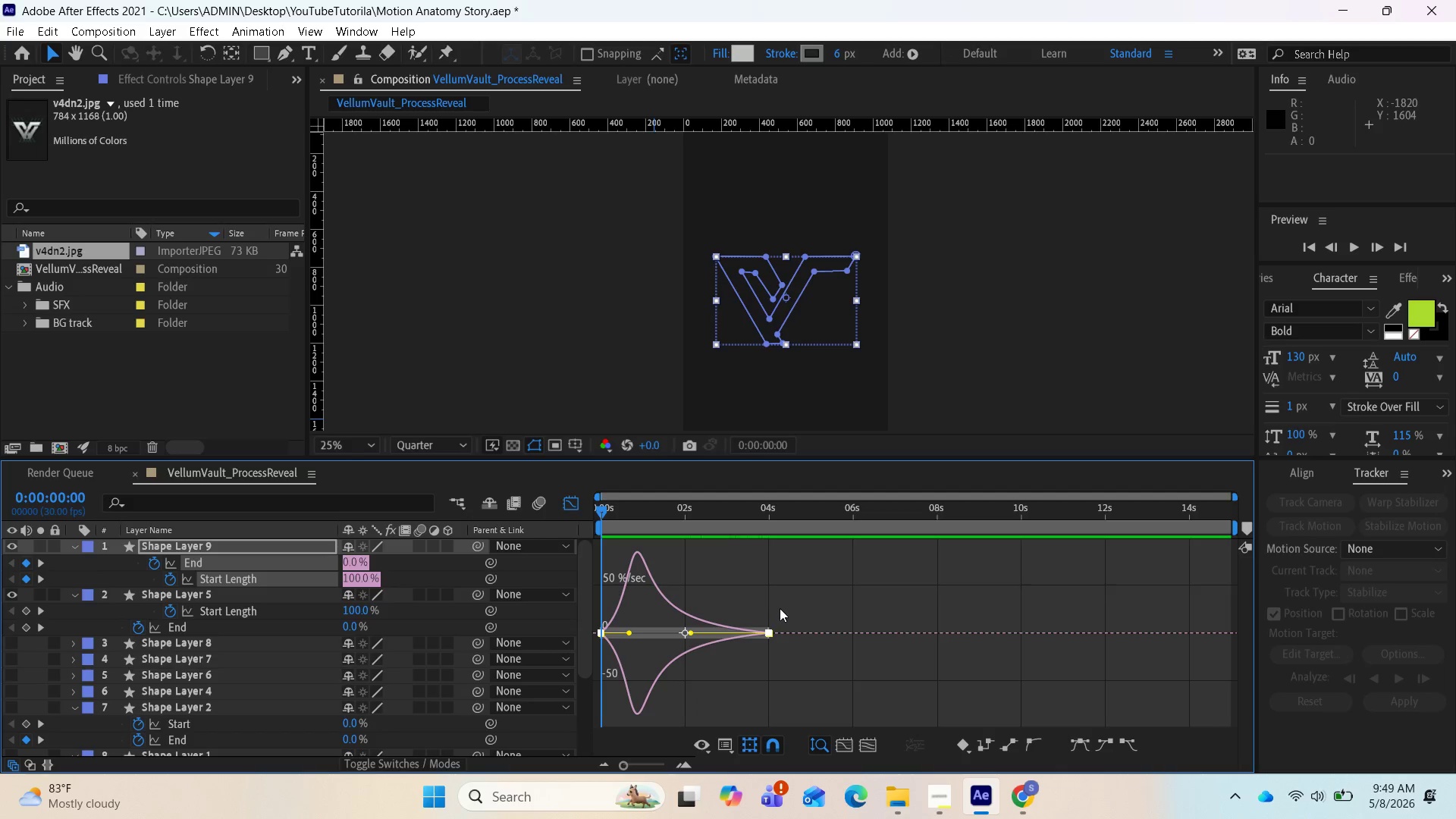 
key(Space)
 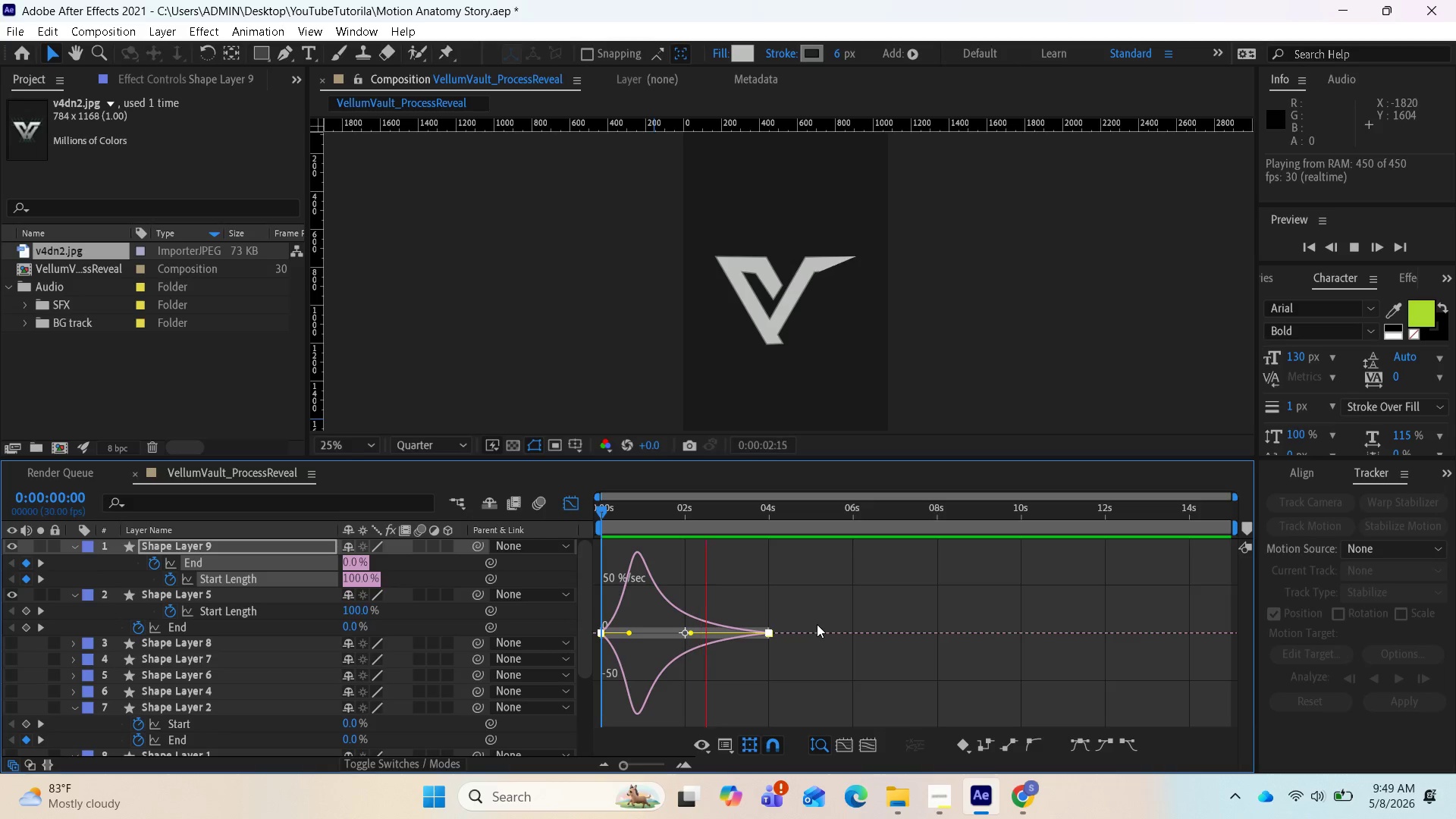 
mouse_move([834, 639])
 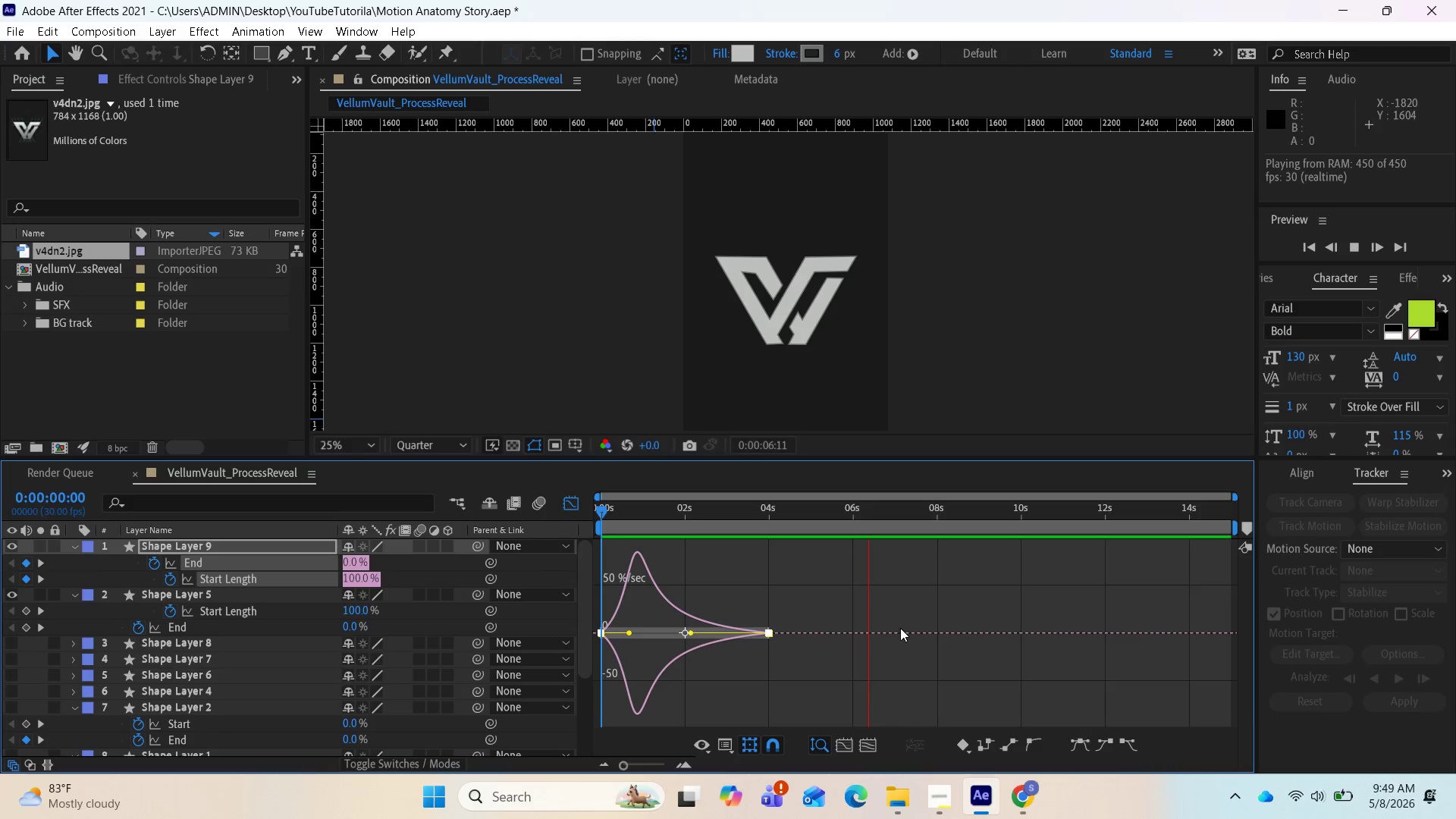 
key(Space)
 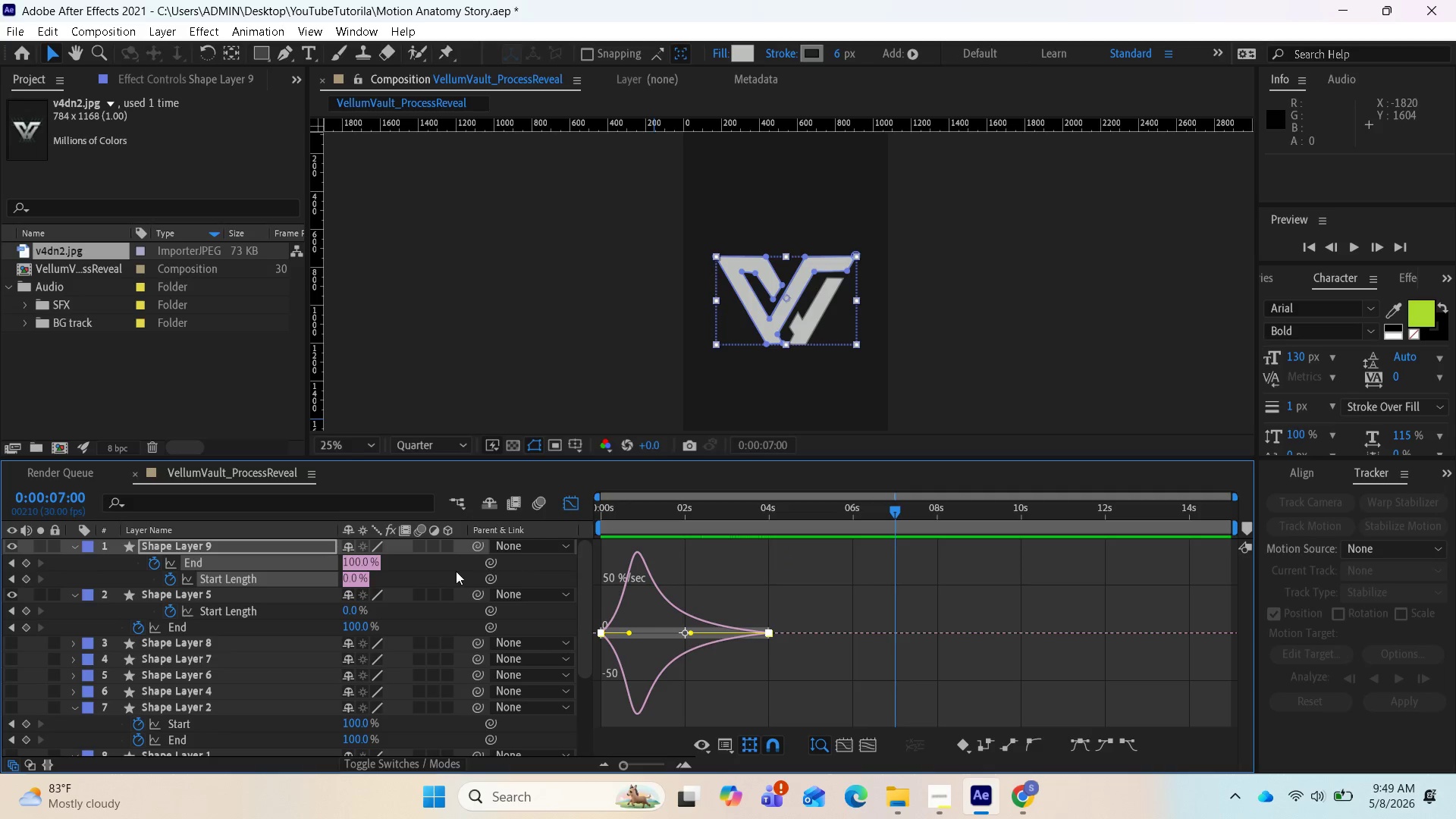 
wait(8.38)
 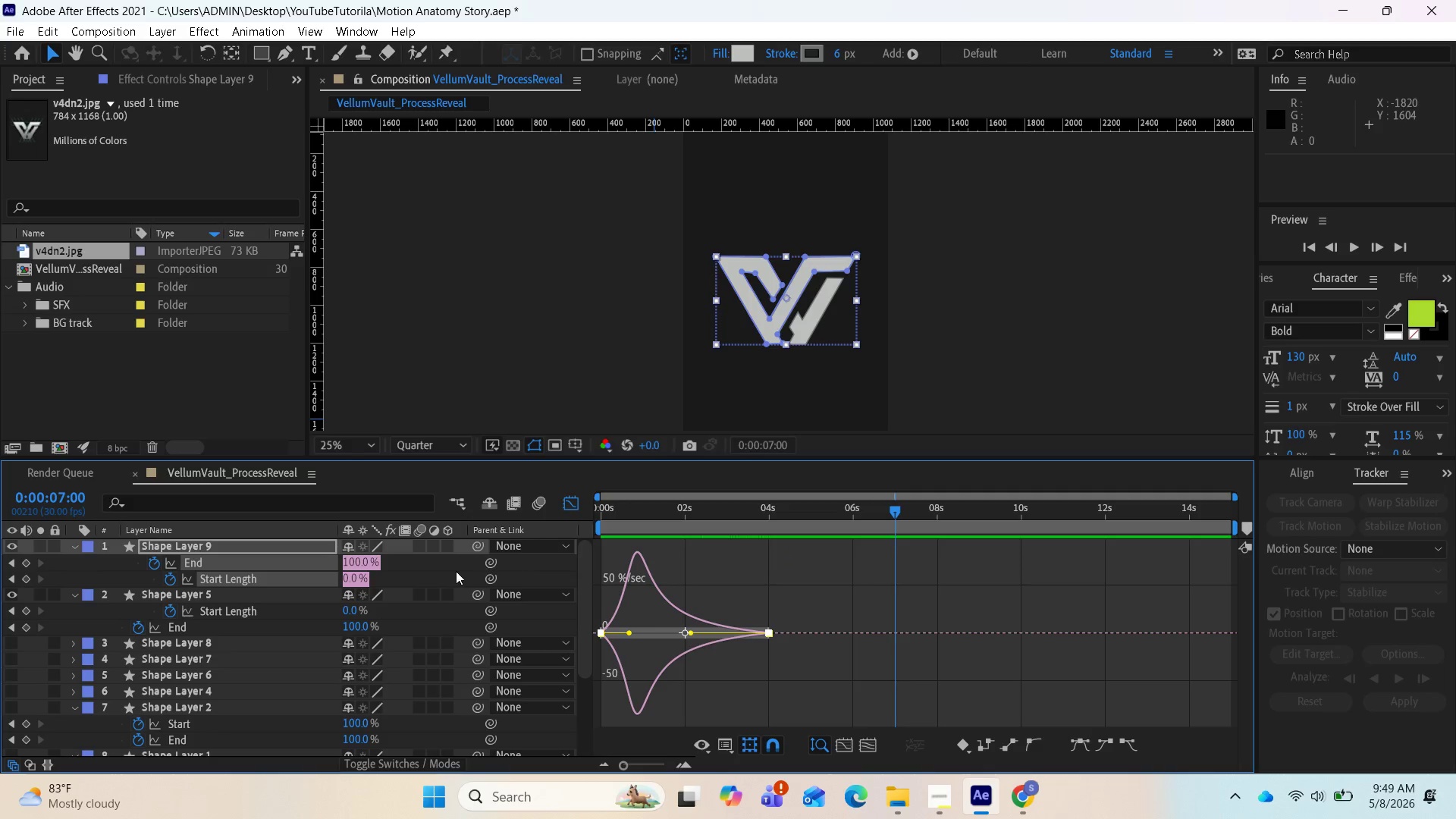 
left_click([187, 595])
 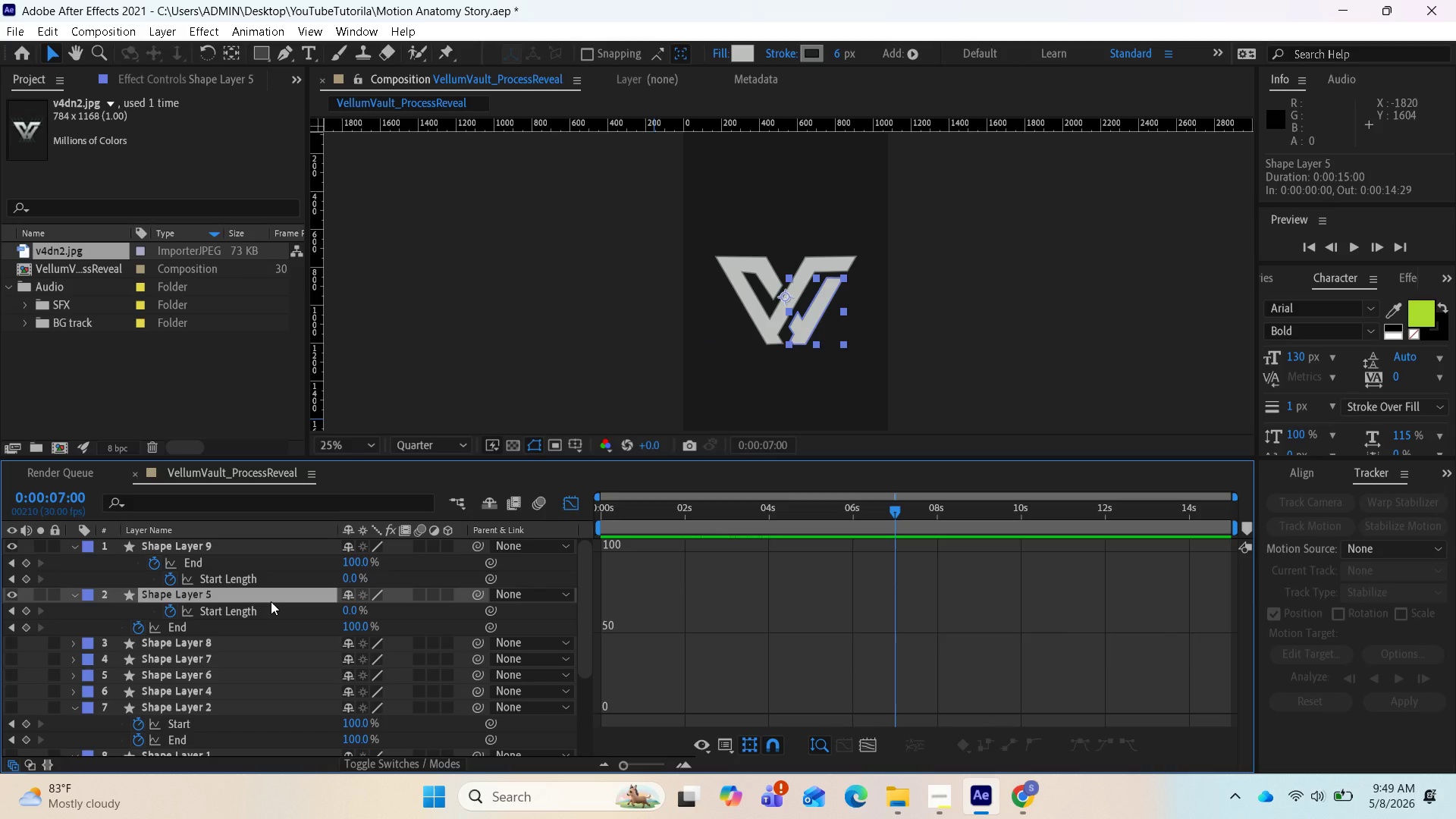 
wait(5.05)
 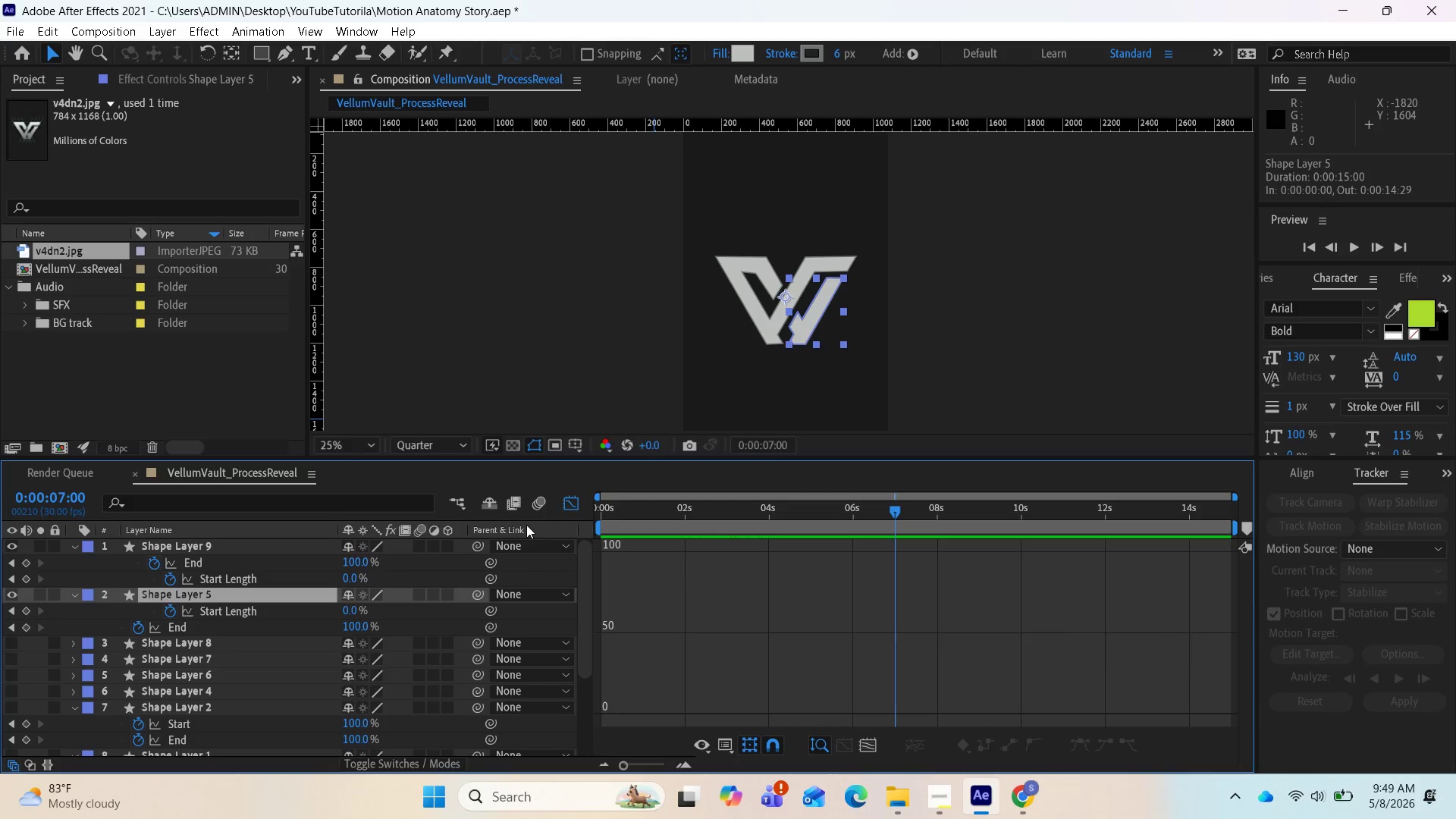 
type(uu)
 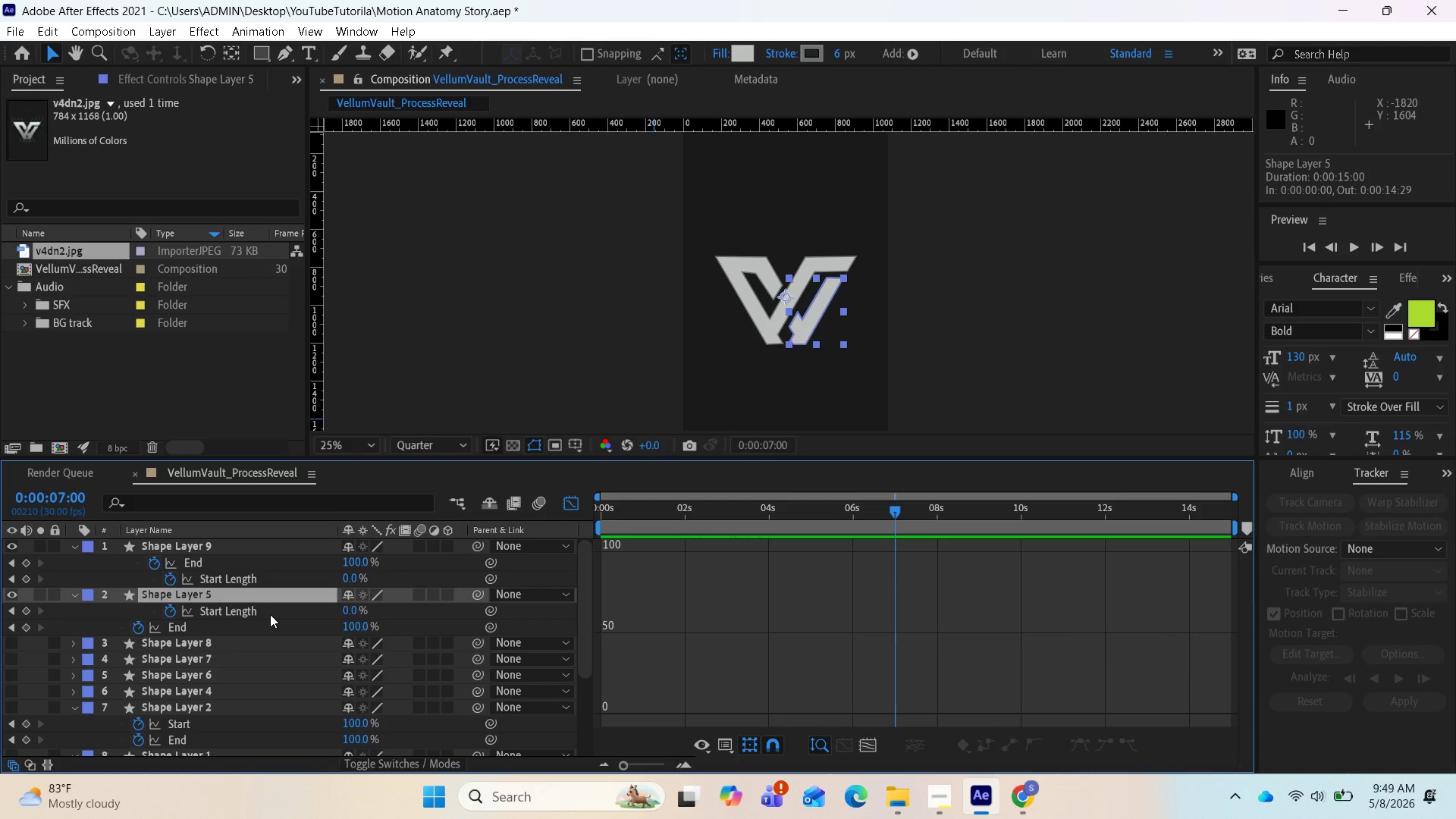 
left_click([273, 611])
 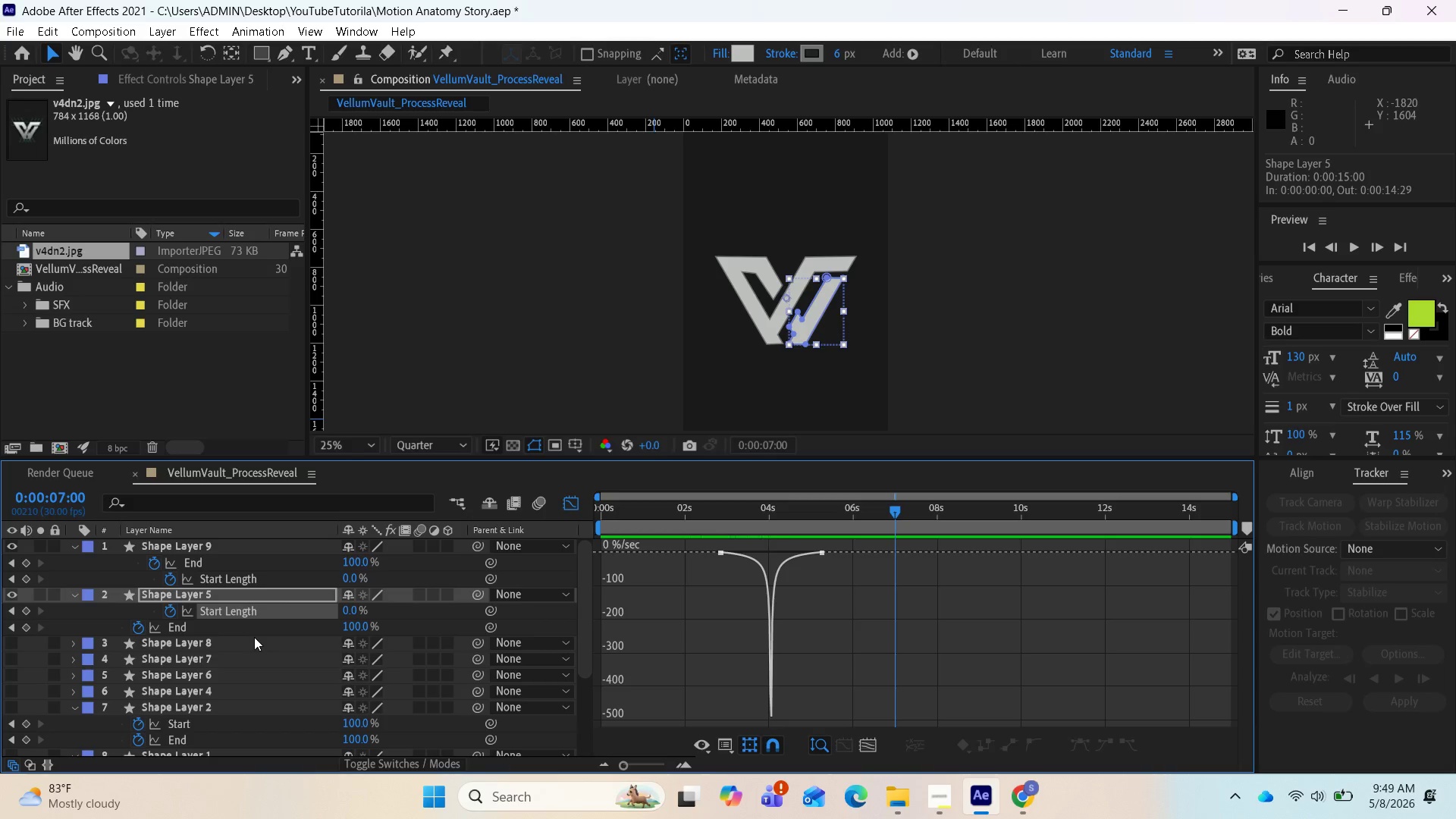 
left_click([254, 631])
 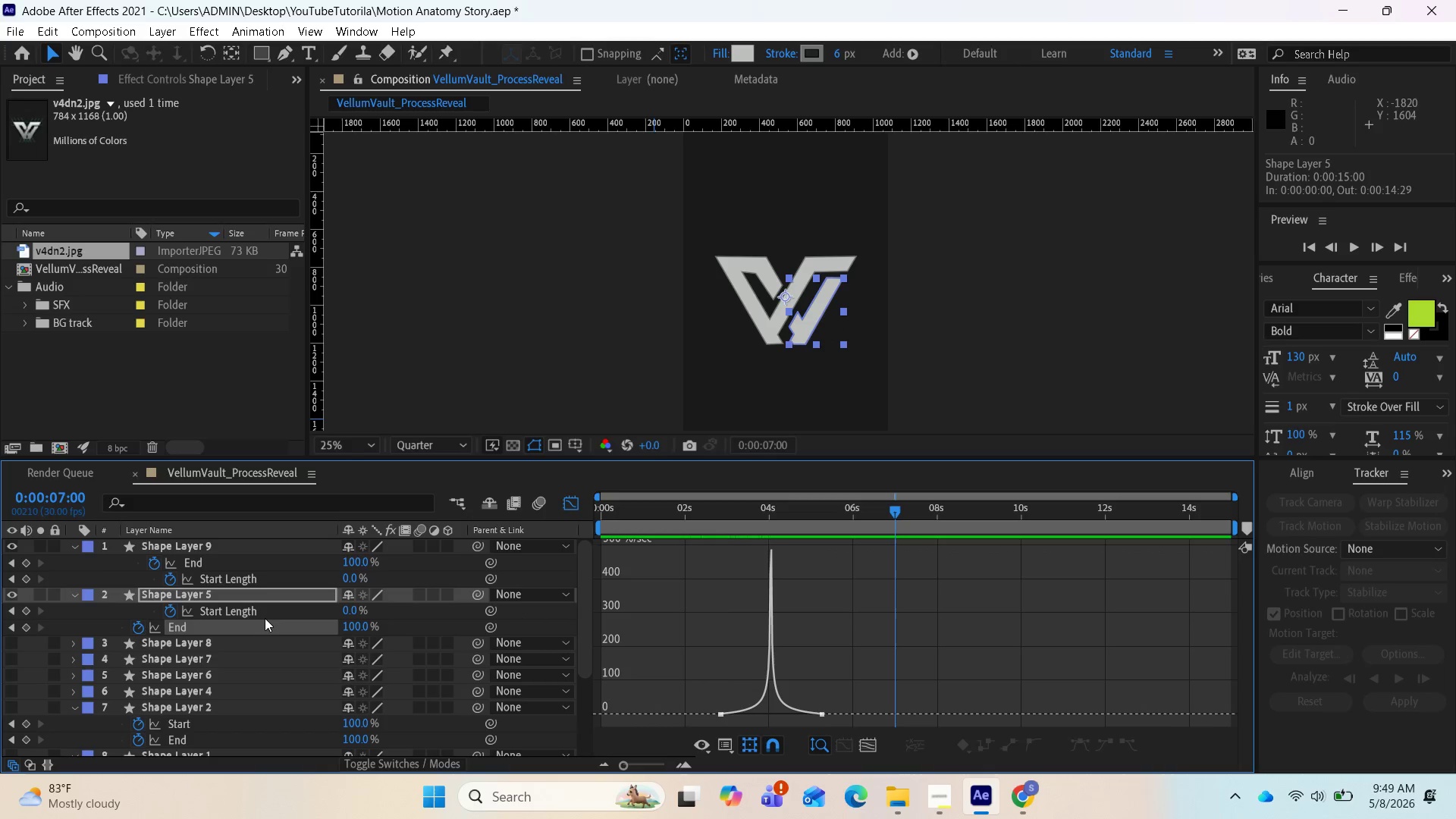 
hold_key(key=ShiftLeft, duration=0.77)
left_click([268, 613])
 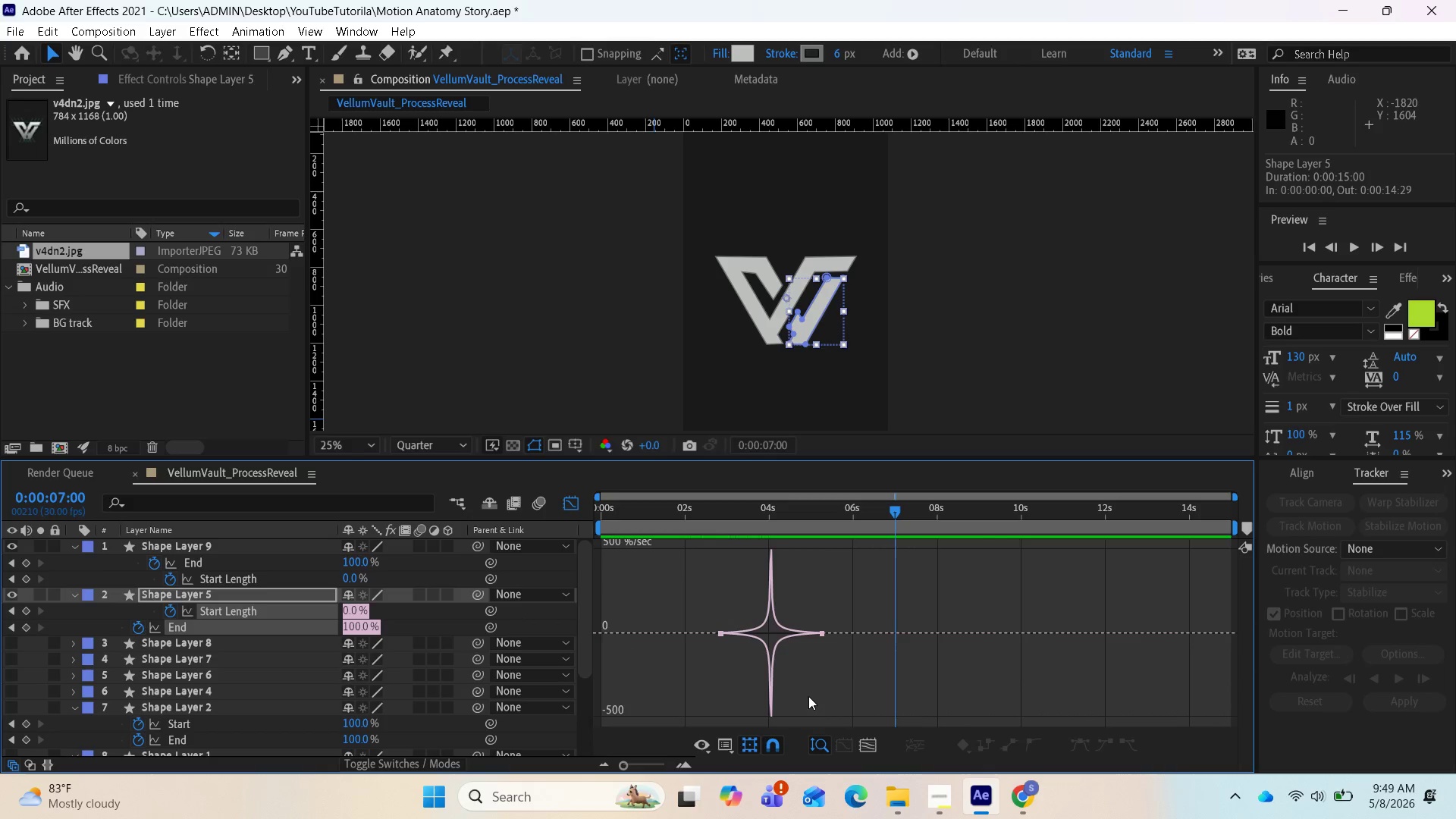 
left_click_drag(start_coordinate=[839, 692], to_coordinate=[706, 607])
 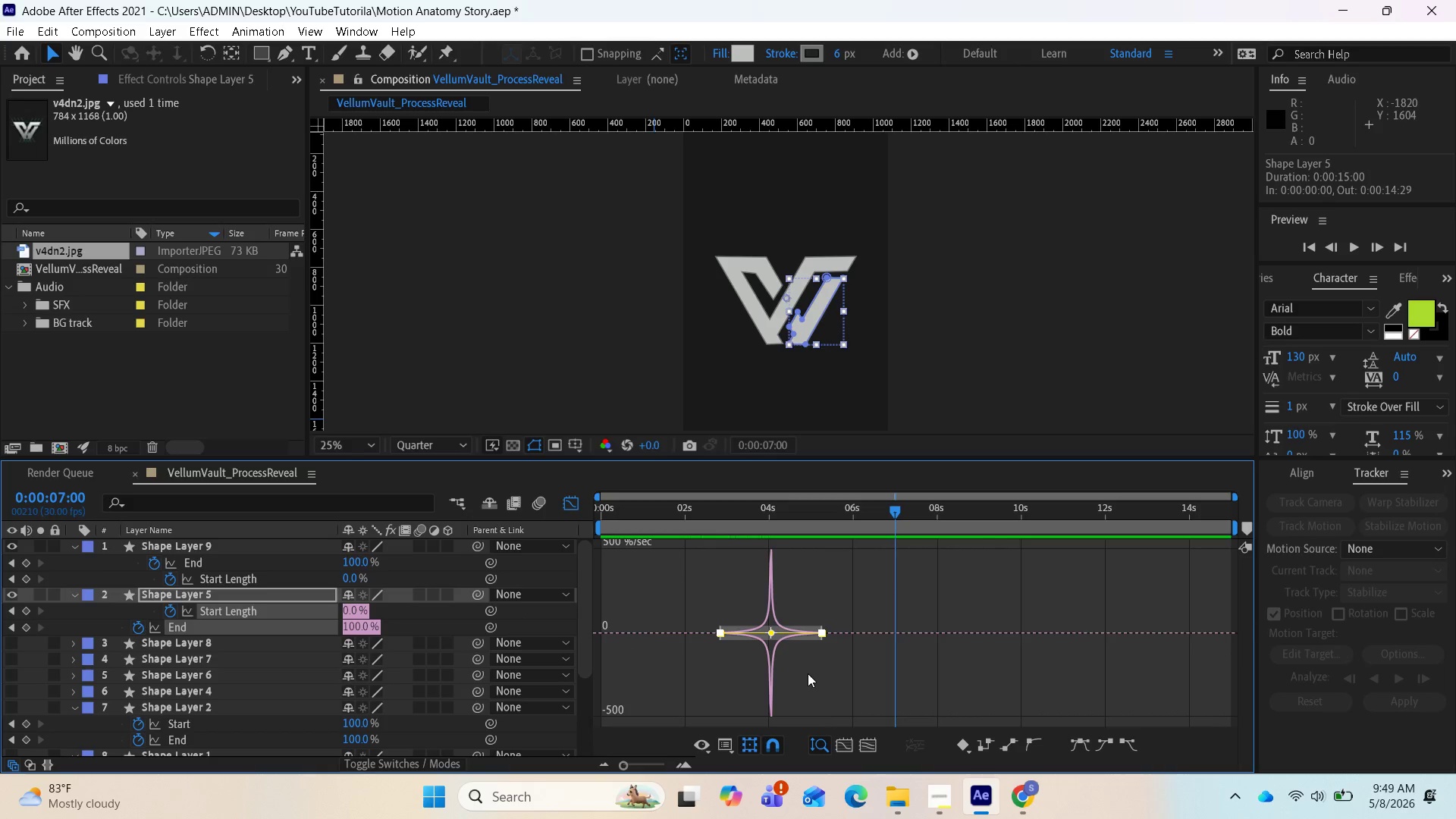 
scroll: coordinate [819, 681], scroll_direction: up, amount: 3.0
 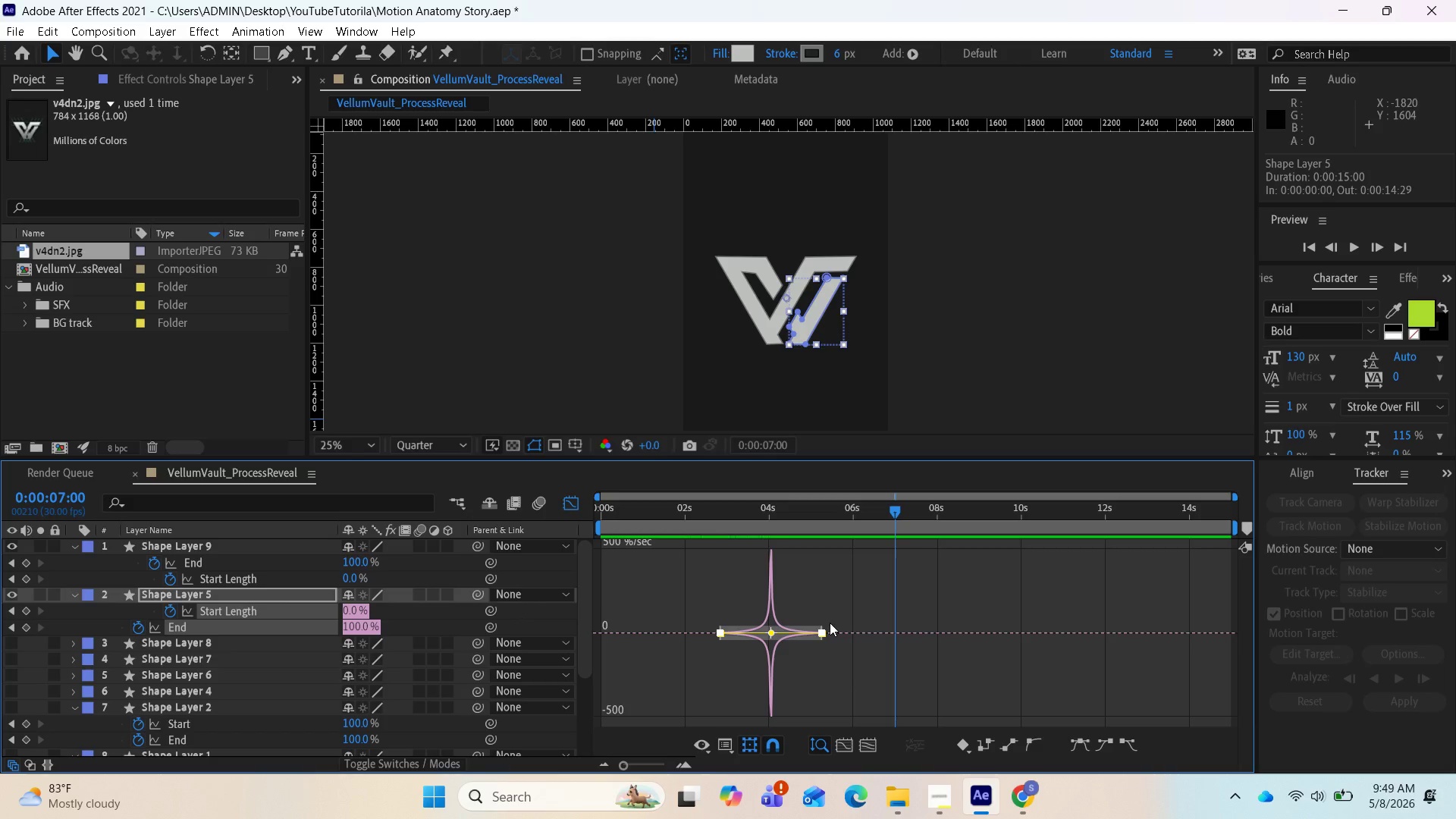 
key(Equal)
 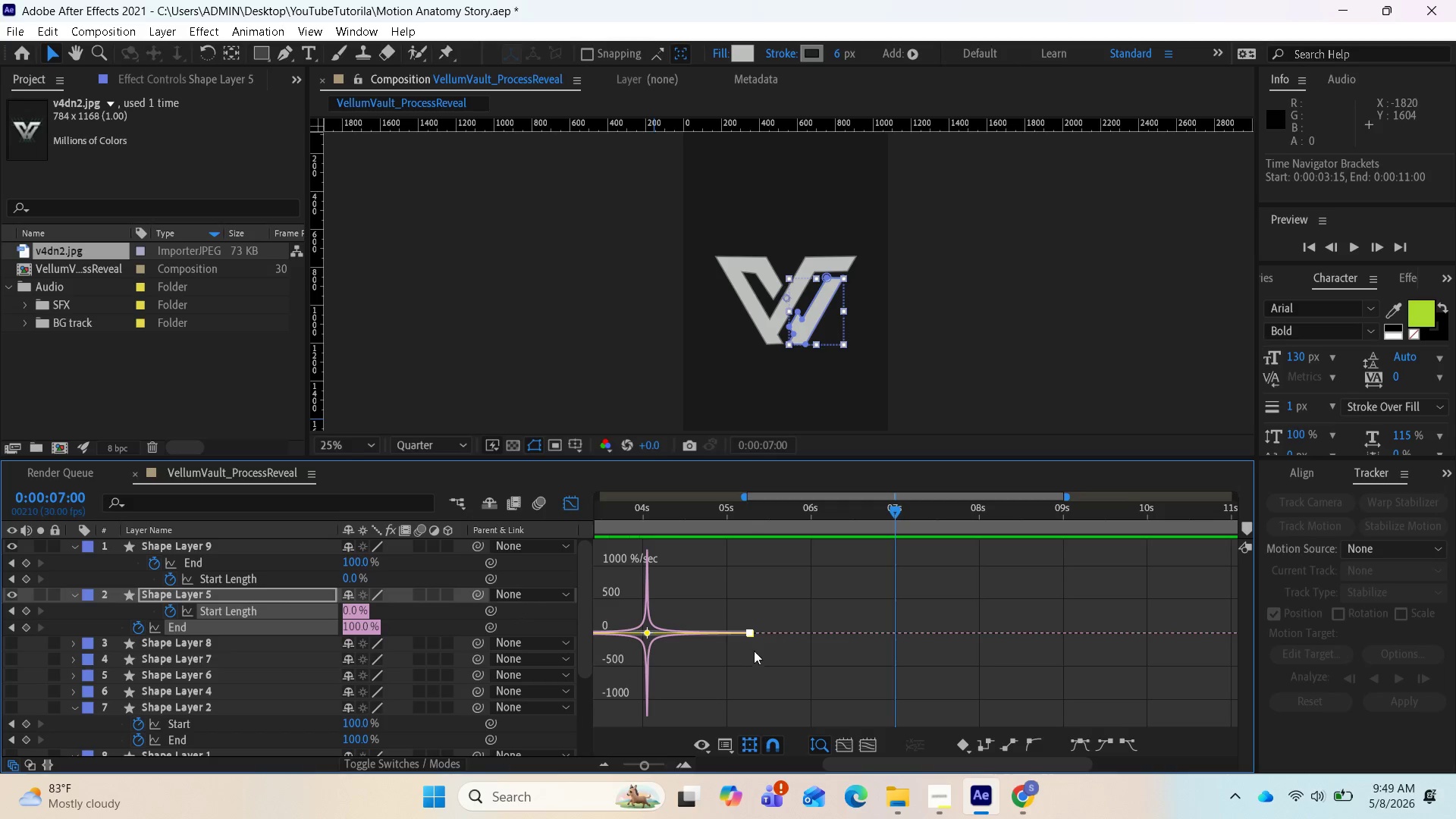 
scroll: coordinate [855, 695], scroll_direction: up, amount: 4.0
 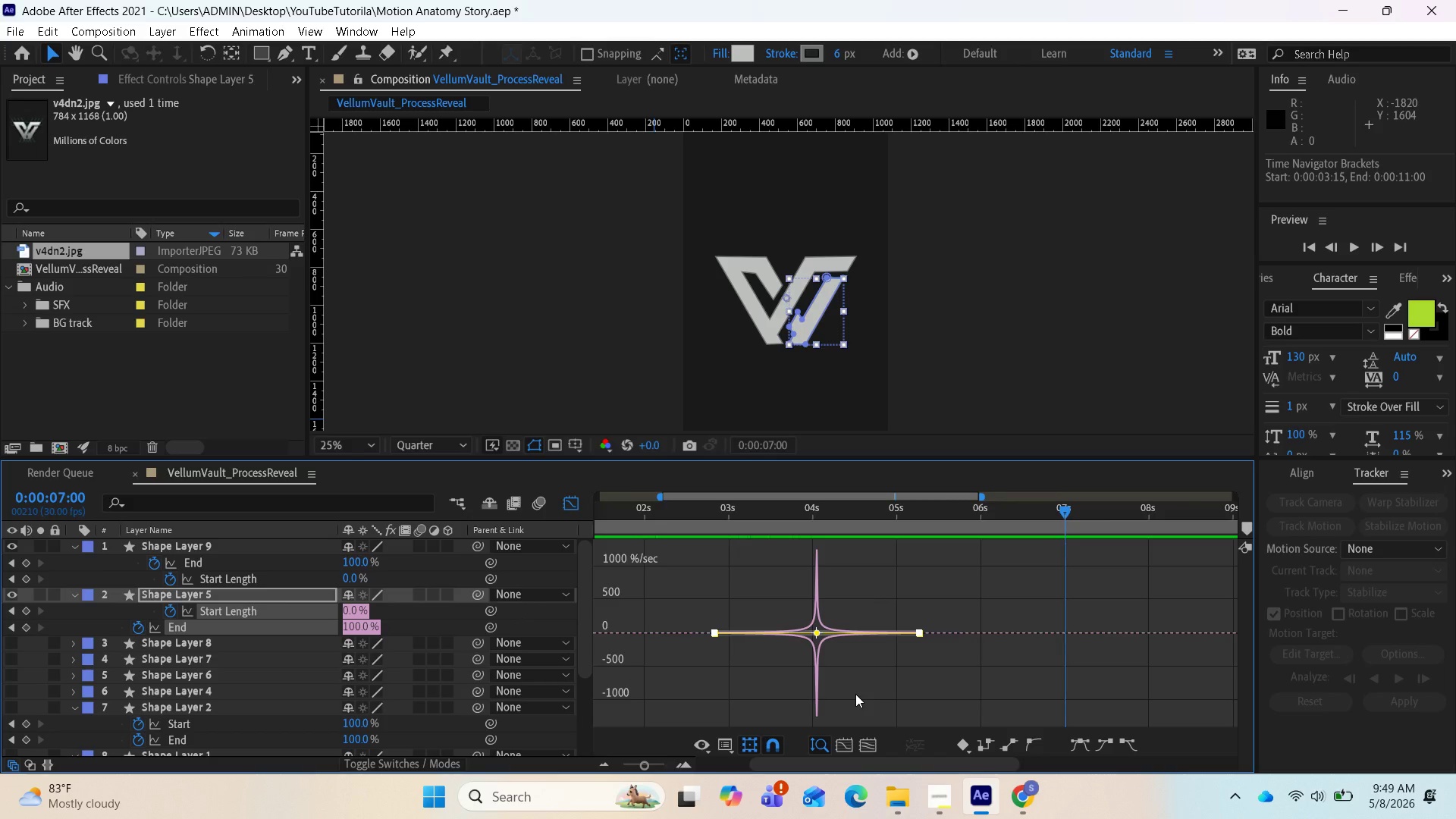 
key(Equal)
 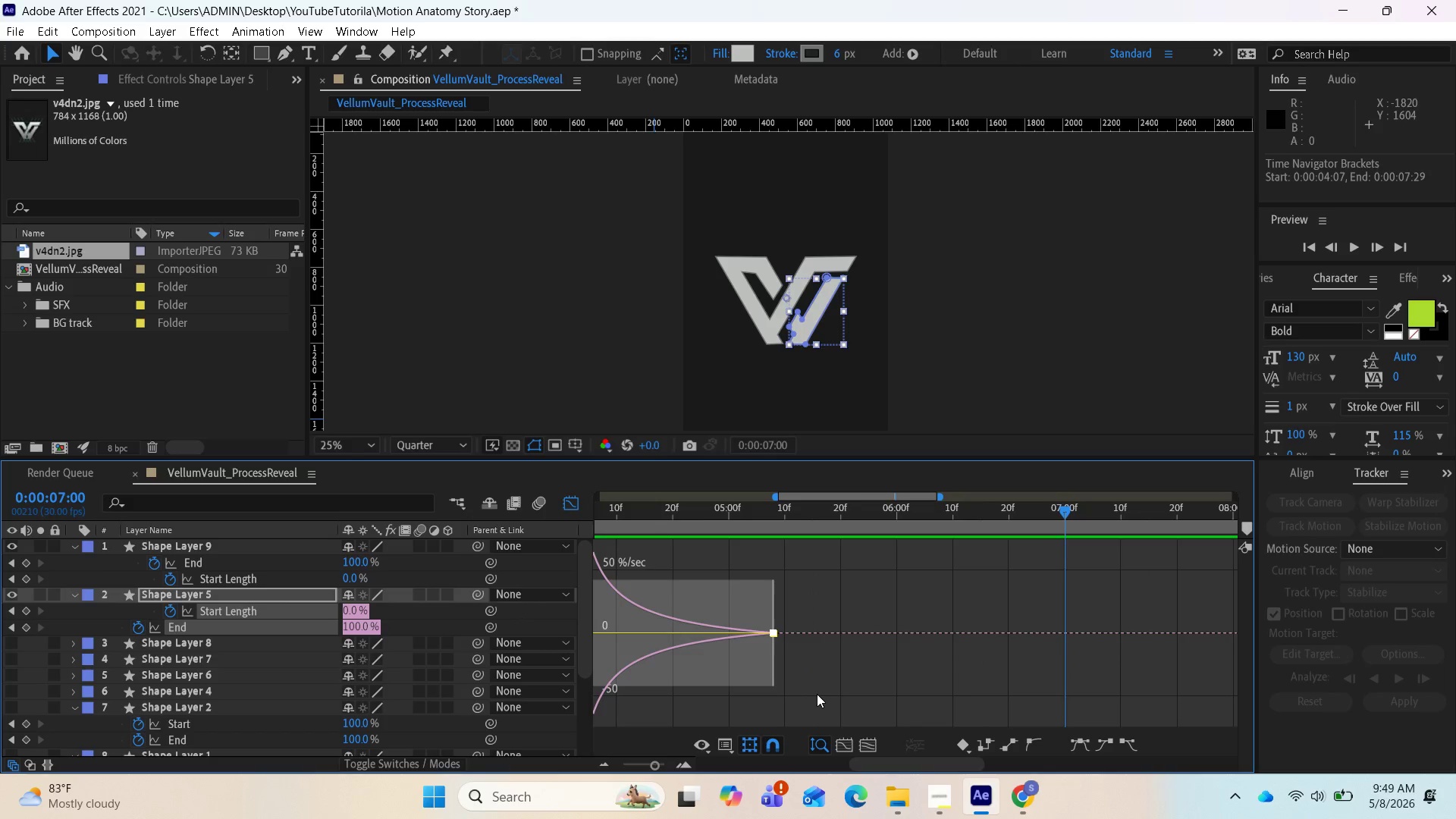 
scroll: coordinate [981, 682], scroll_direction: up, amount: 2.0
 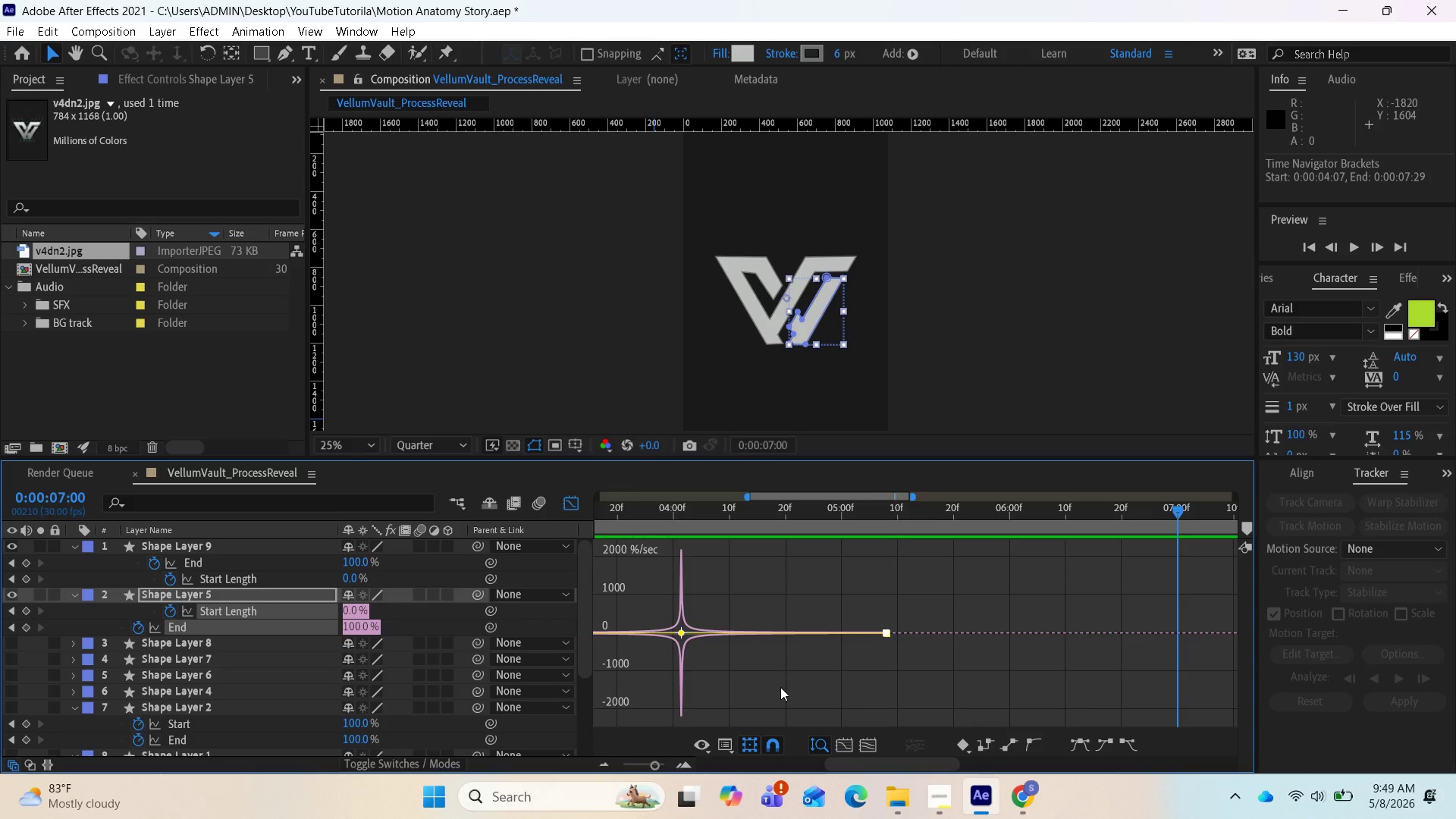 
key(Equal)
 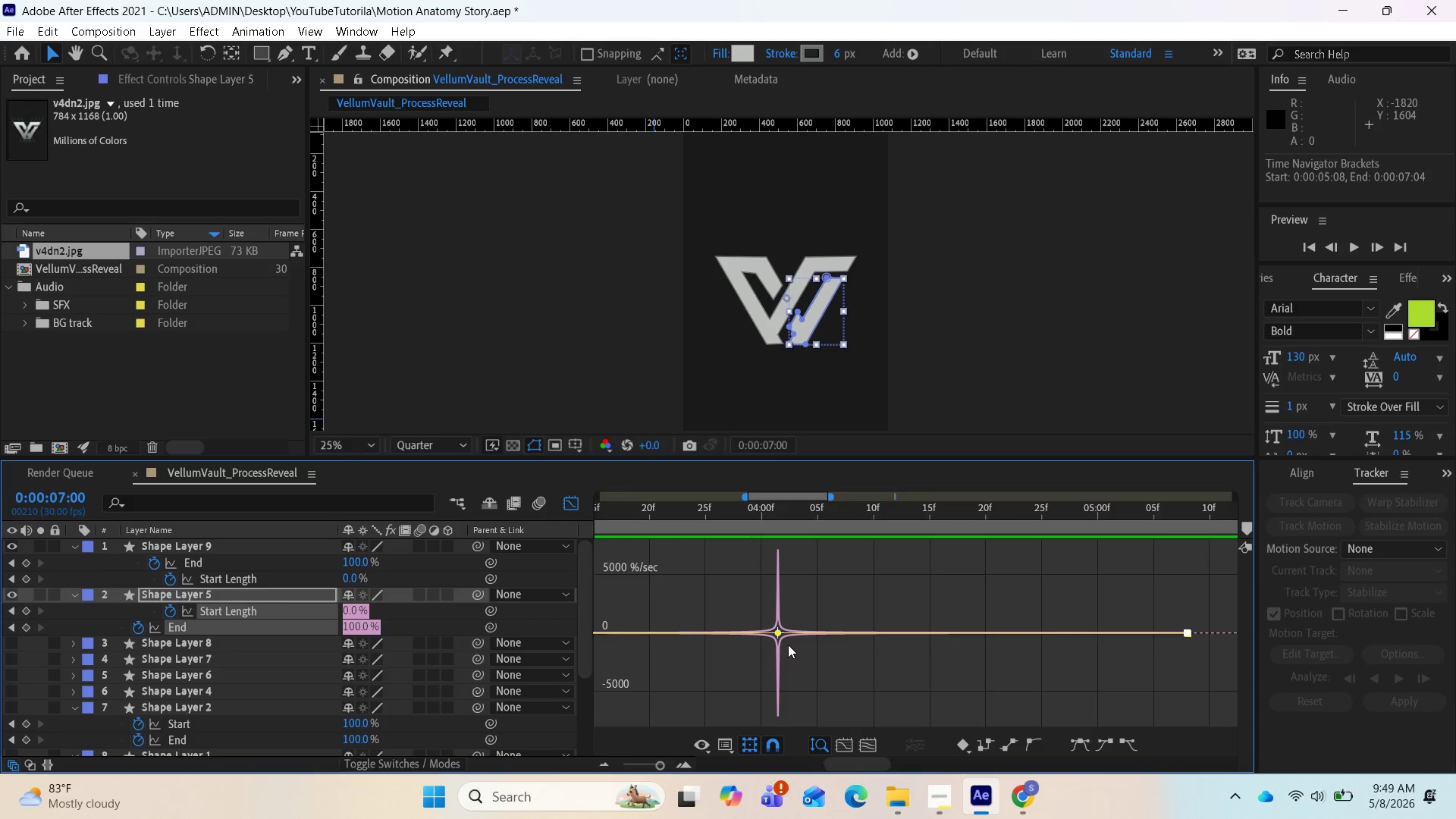 
scroll: coordinate [781, 643], scroll_direction: up, amount: 2.0
 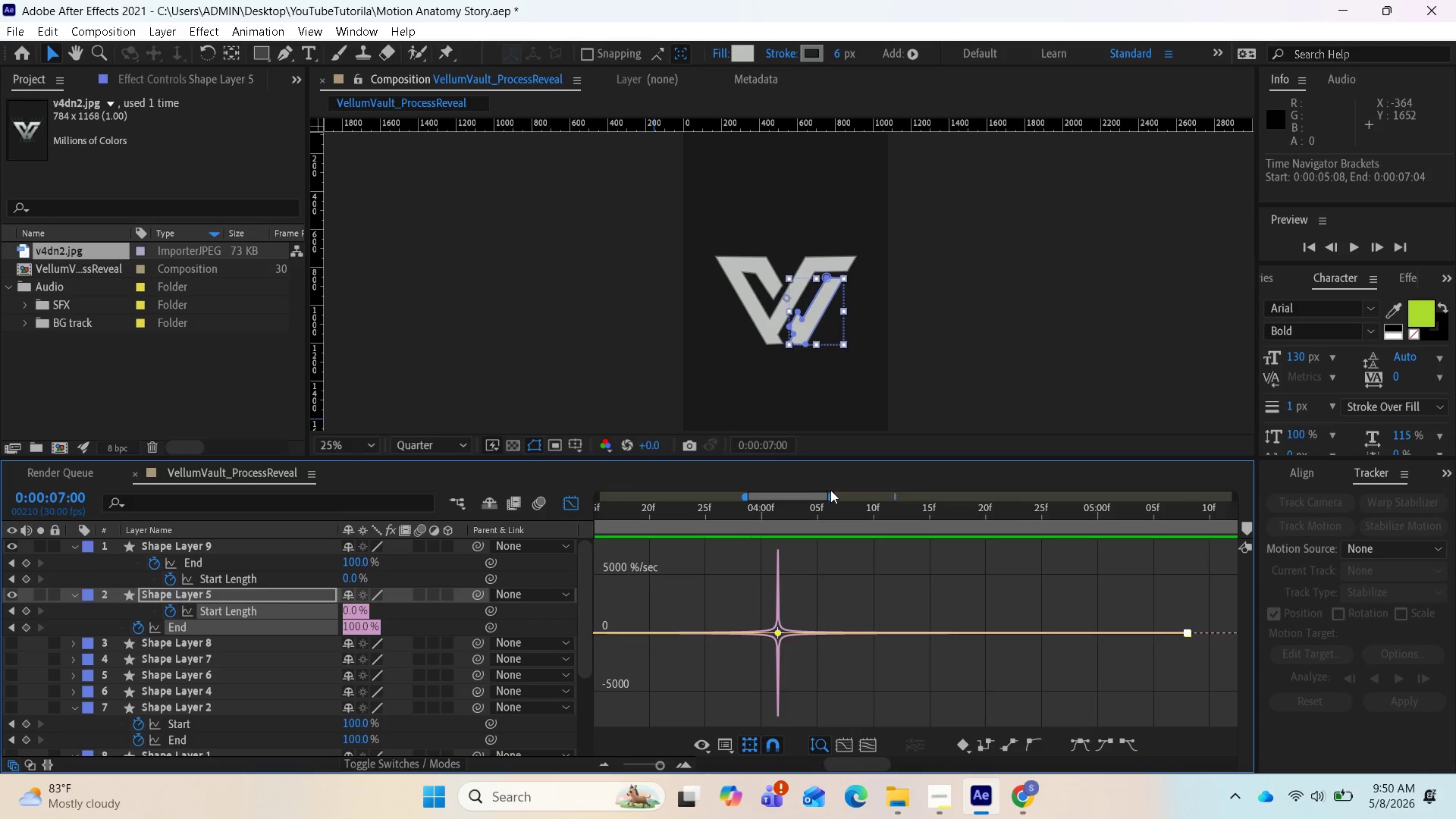 
left_click_drag(start_coordinate=[831, 496], to_coordinate=[836, 500])
 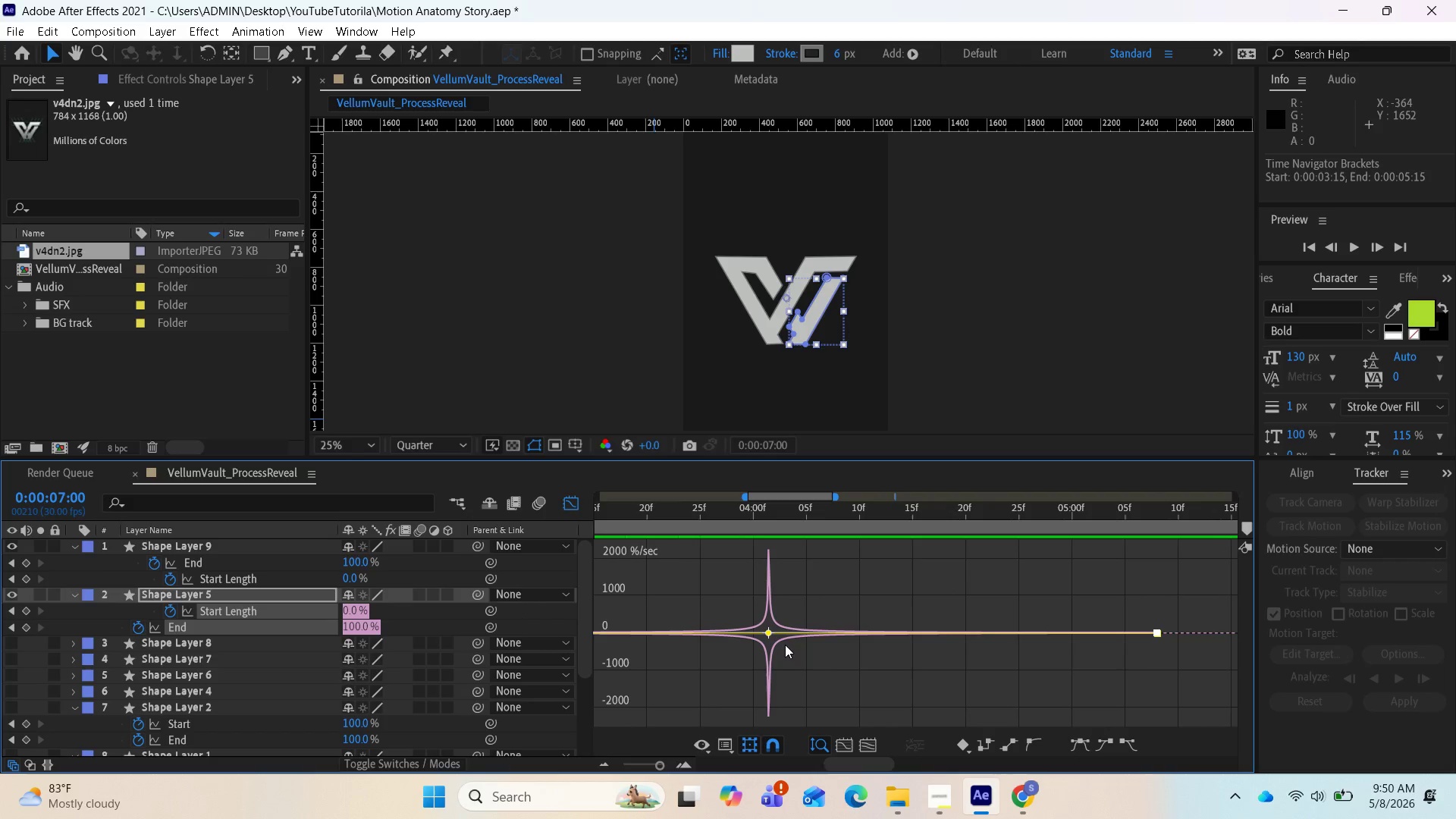 
key(Minus)
 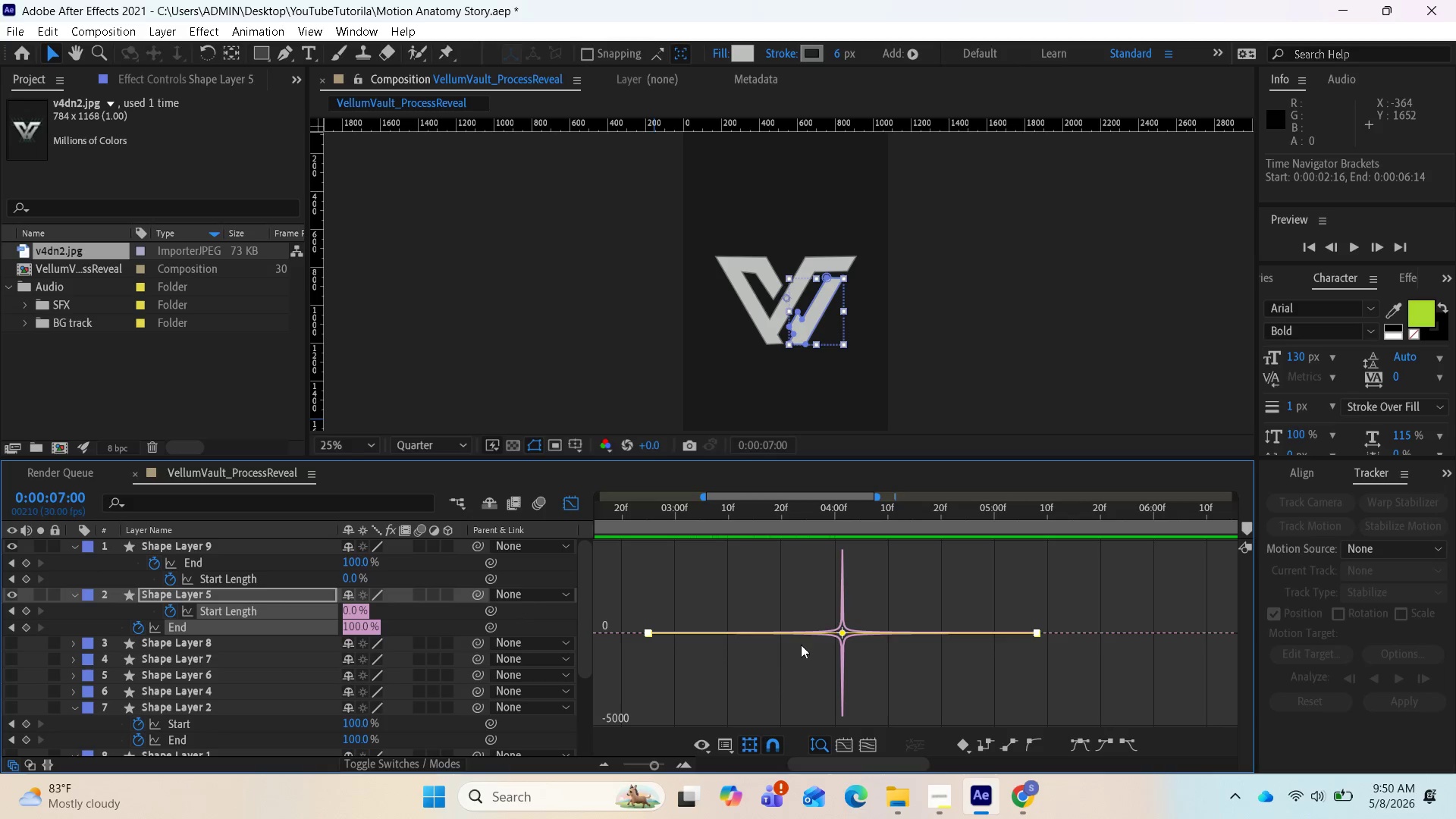 
key(Minus)
 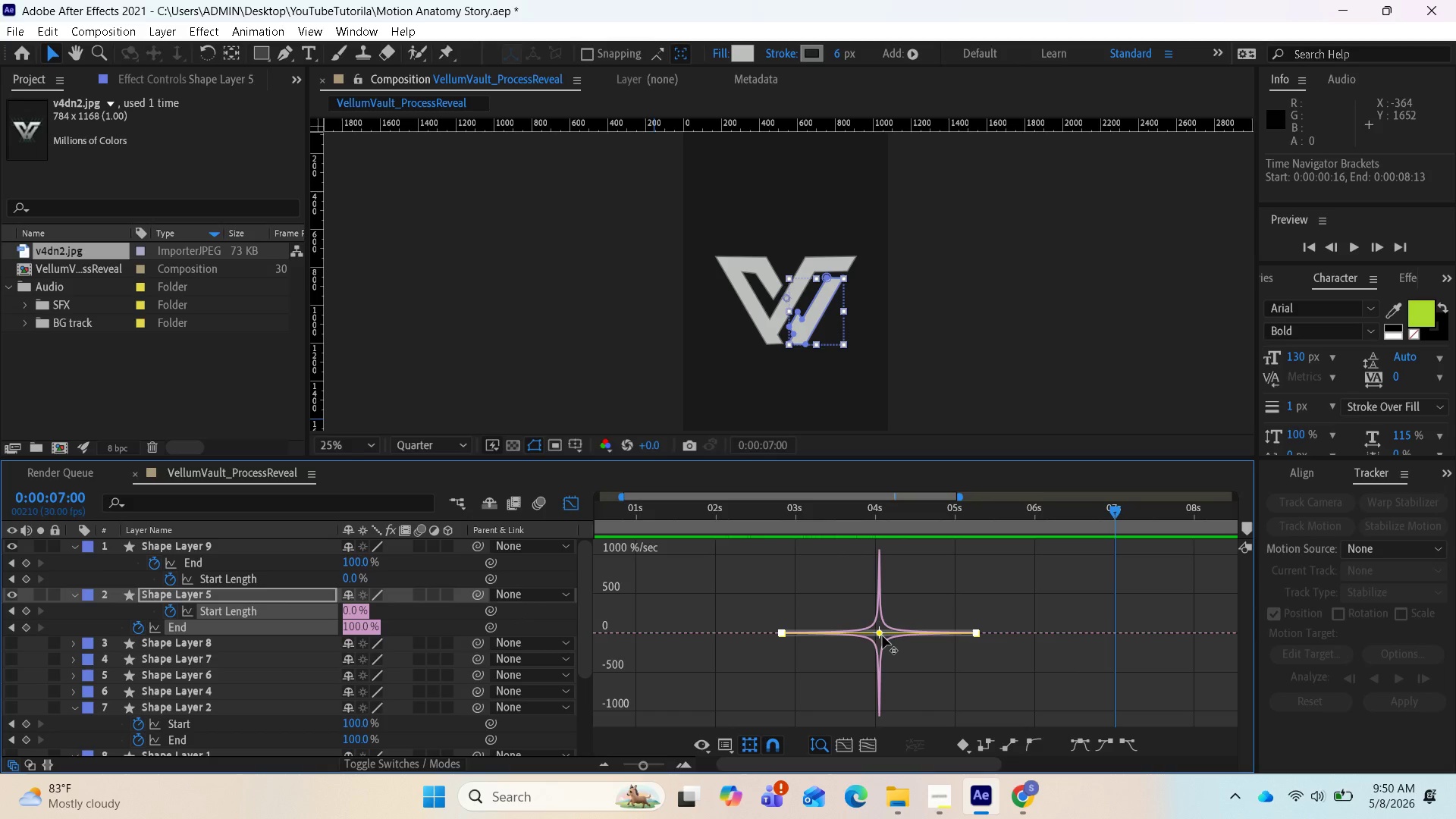 
left_click_drag(start_coordinate=[980, 673], to_coordinate=[767, 614])
 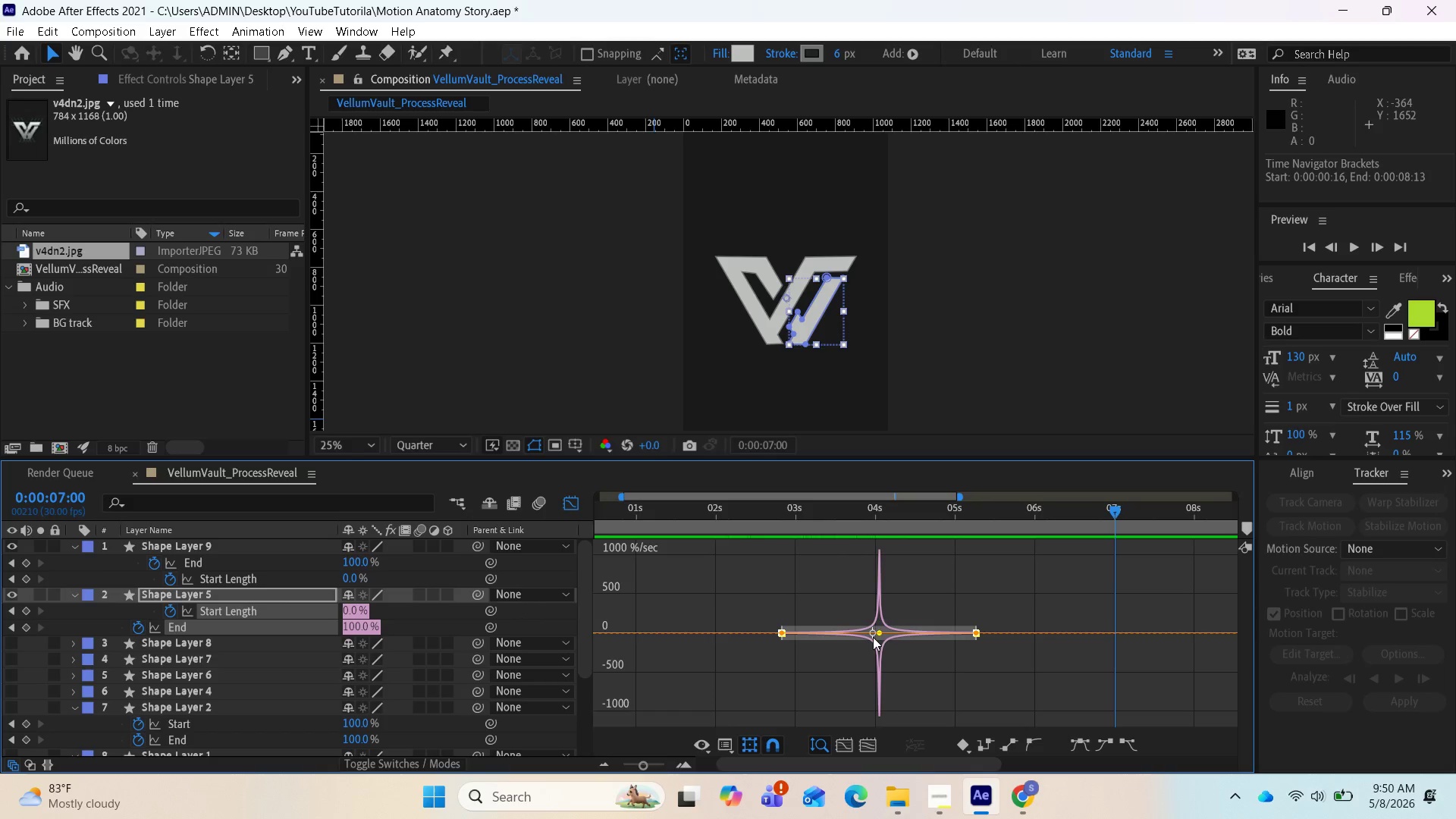 
wait(6.53)
 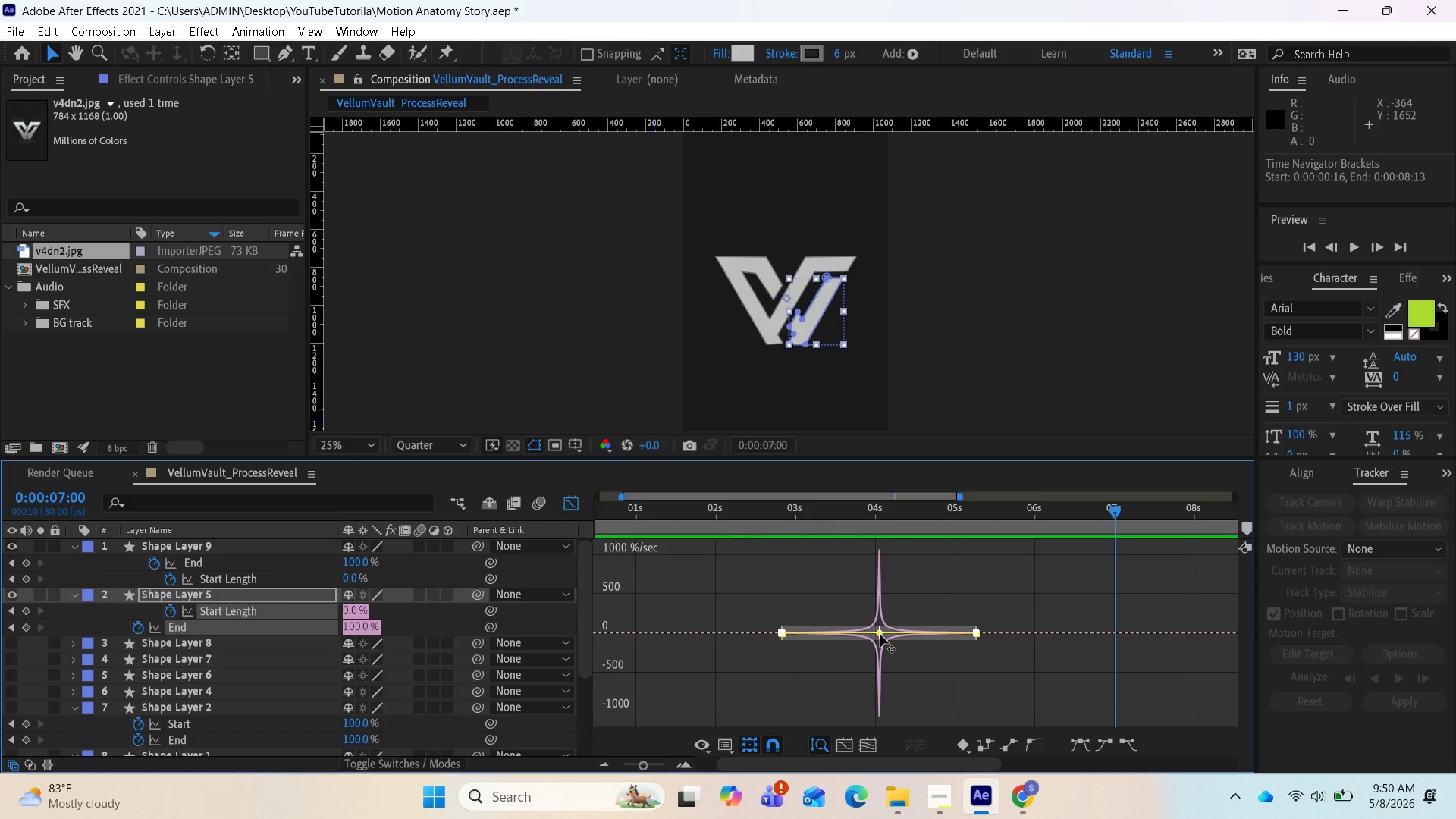 
left_click([879, 635])
 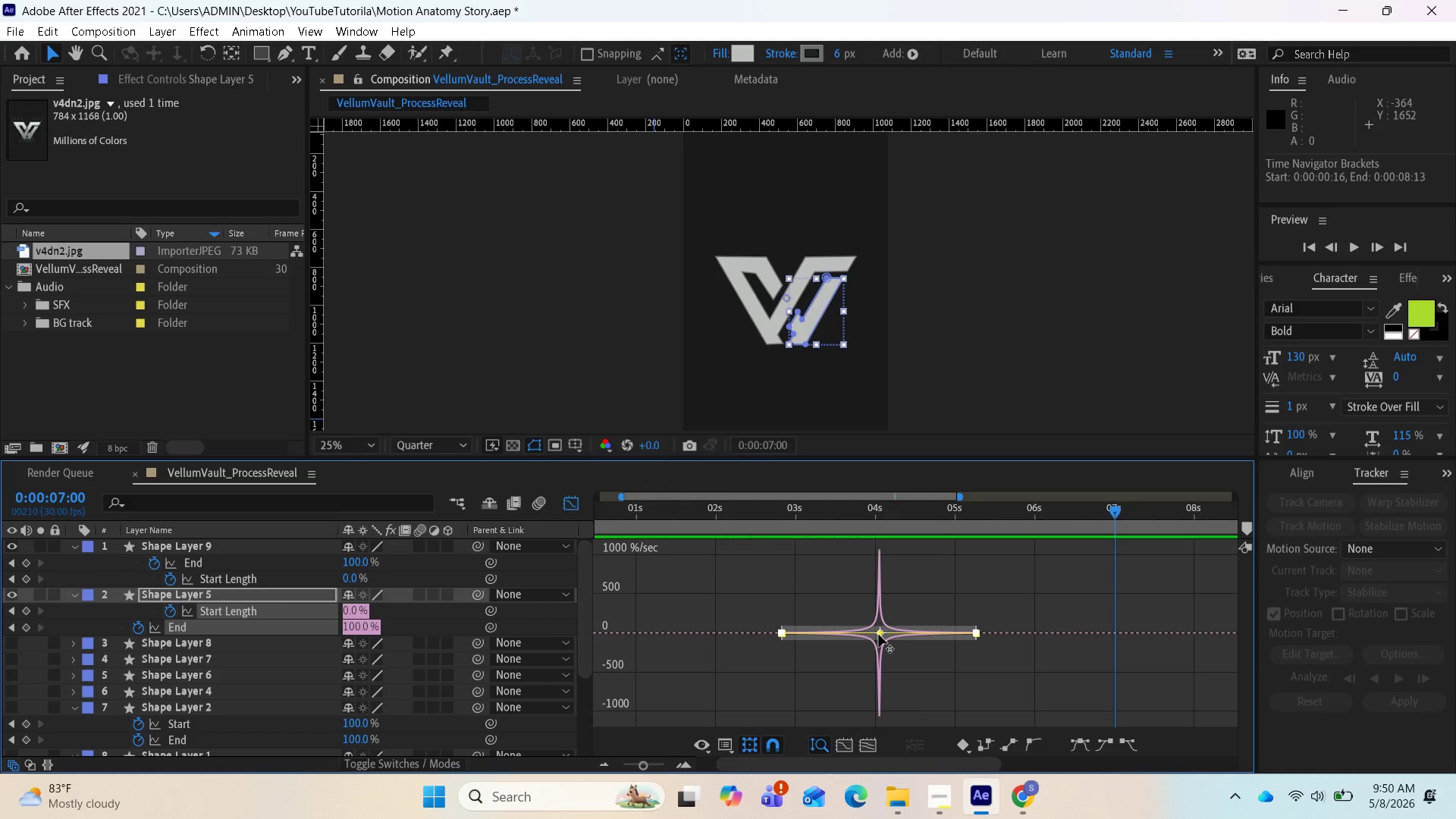 
left_click_drag(start_coordinate=[879, 635], to_coordinate=[872, 633])
 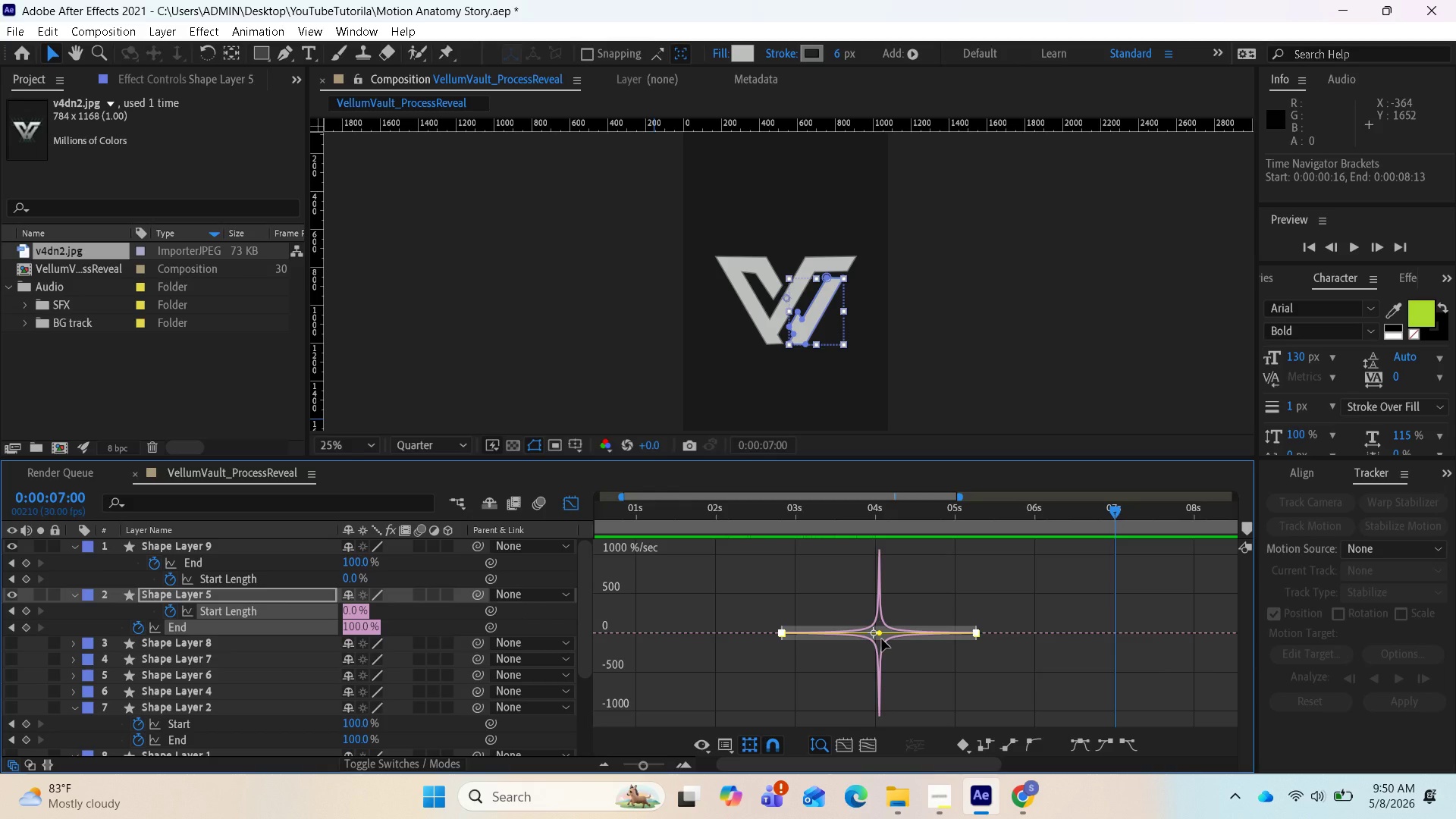 
left_click_drag(start_coordinate=[881, 629], to_coordinate=[899, 631])
 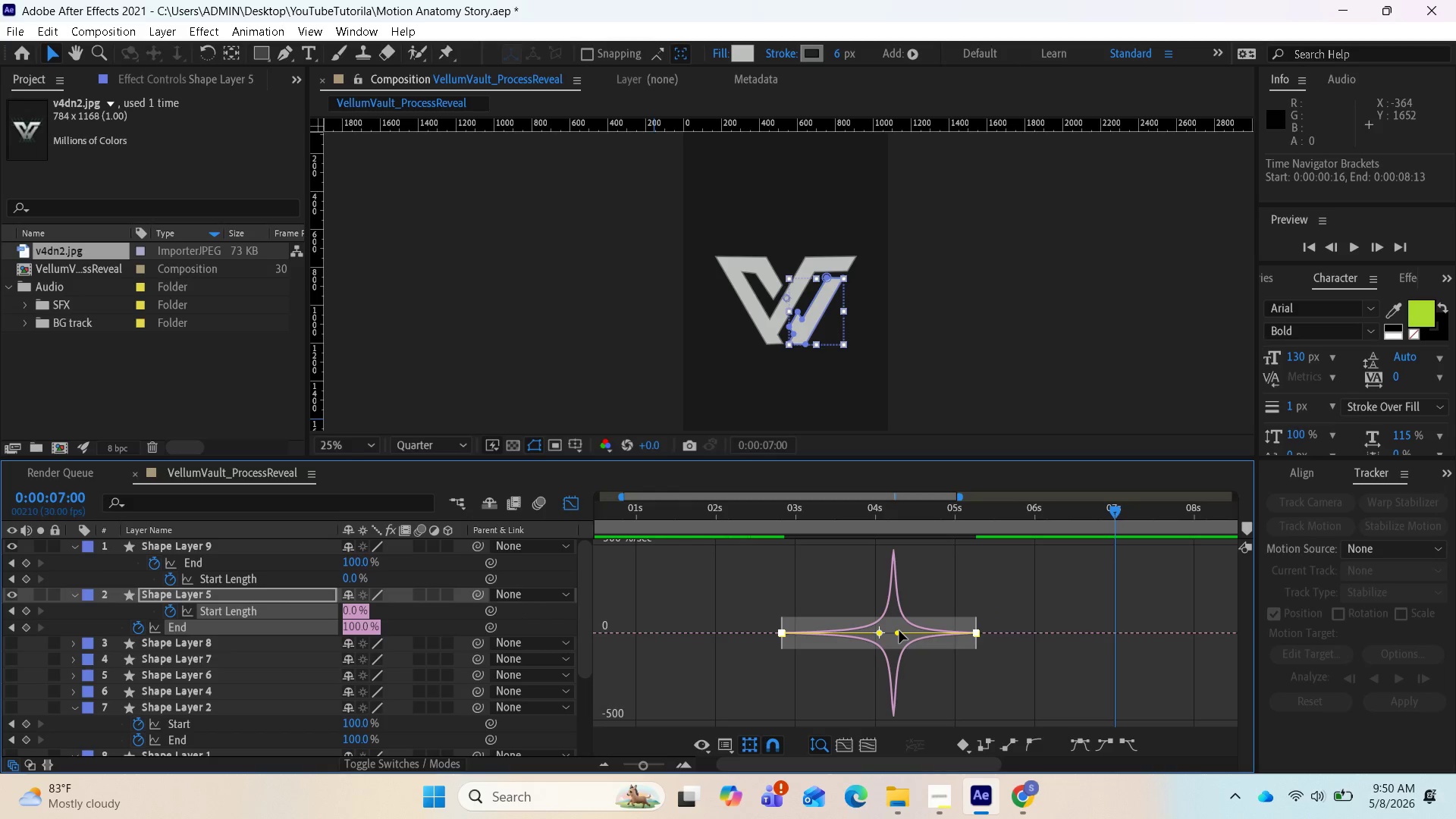 
key(Control+Z)
 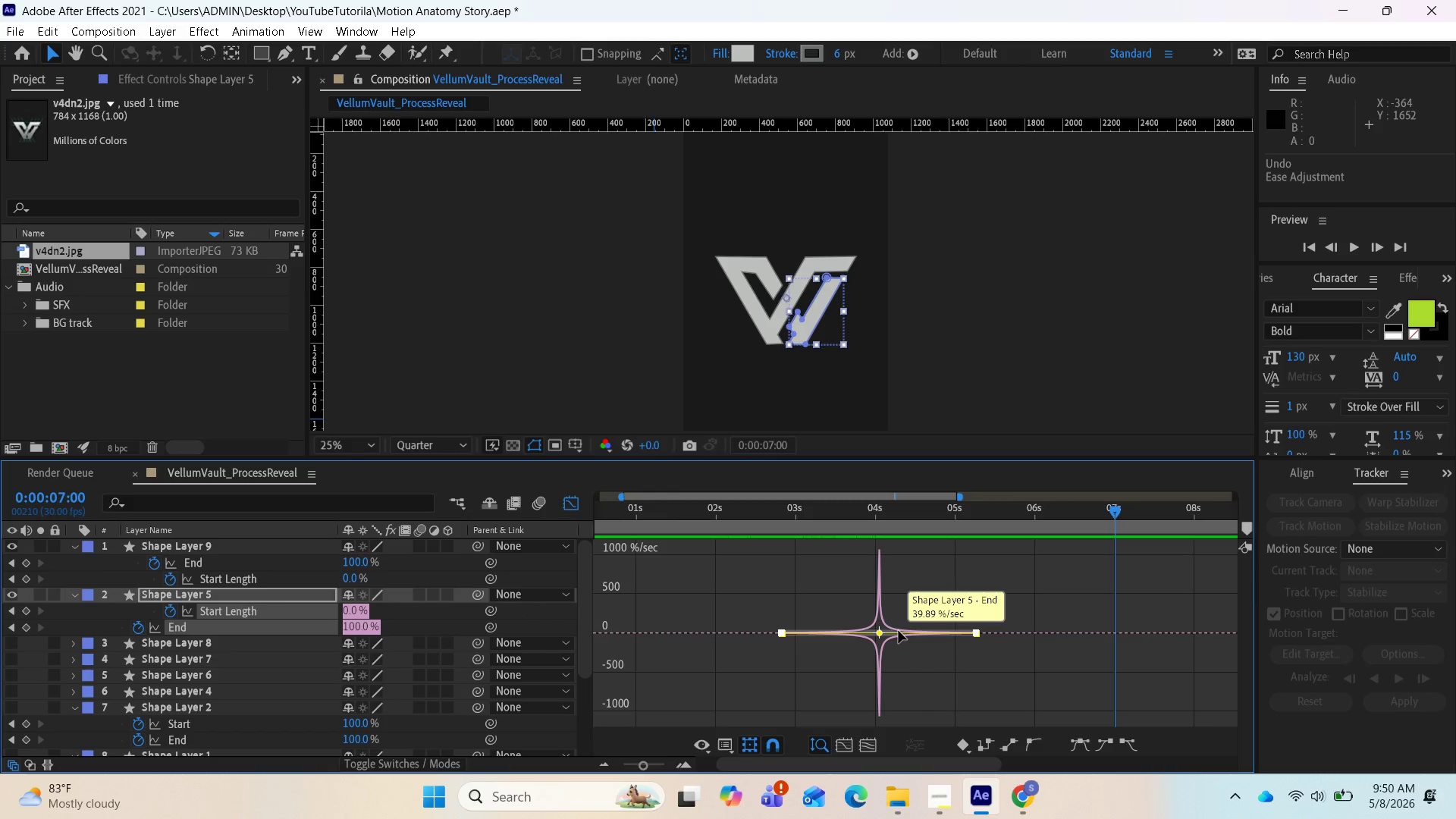 
key(Control+Z)
 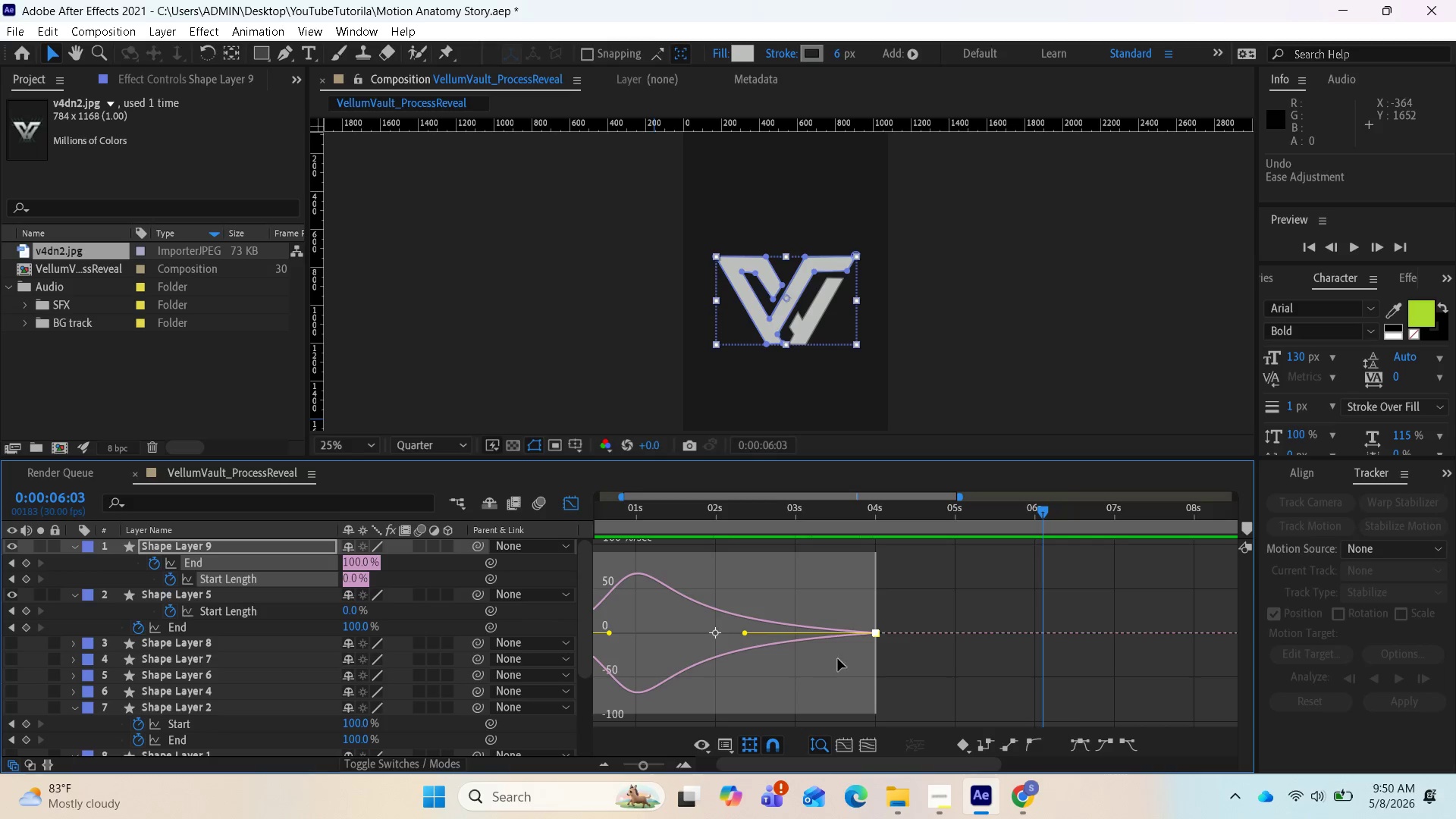 
wait(5.03)
 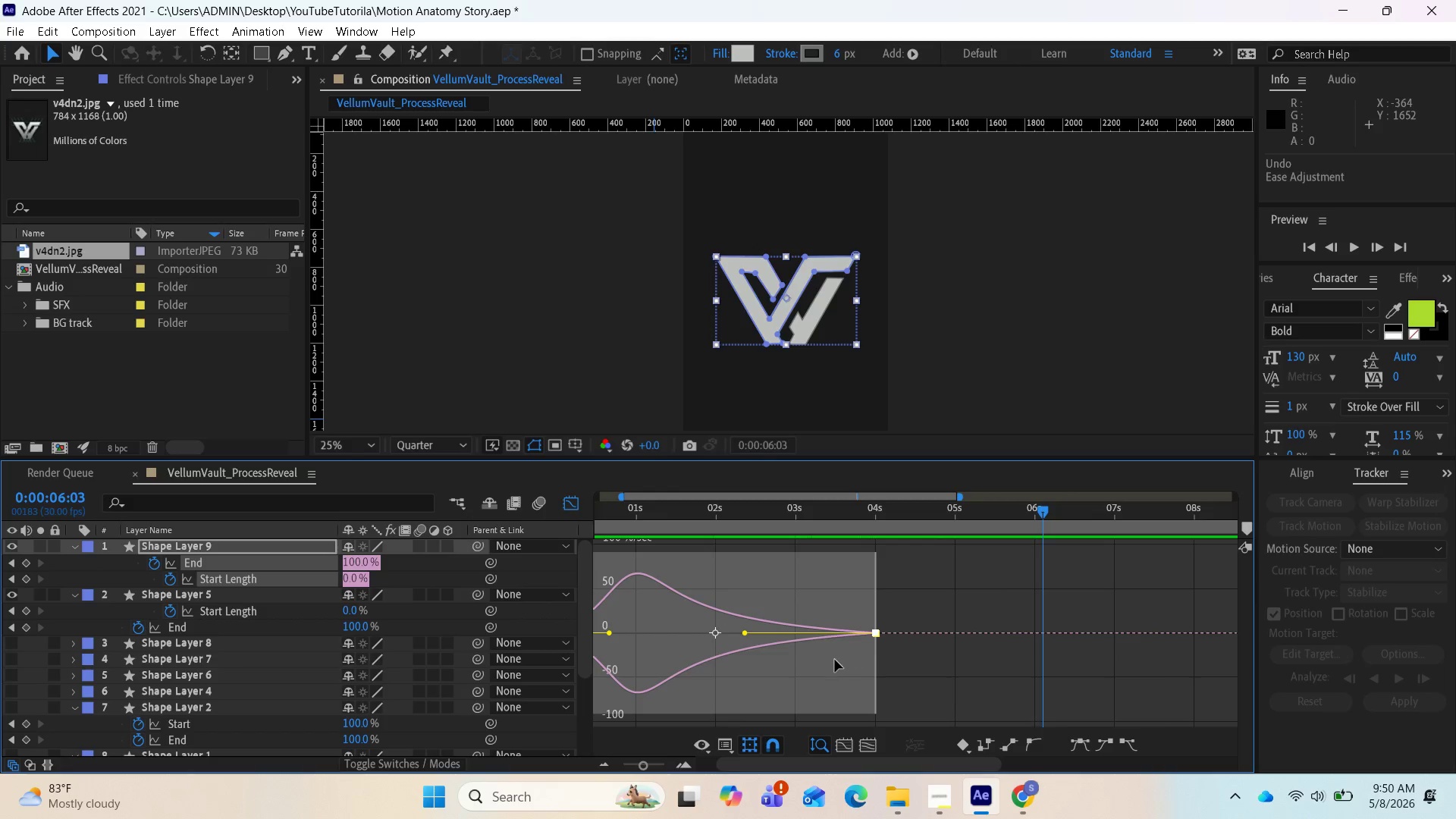 
left_click([198, 596])
 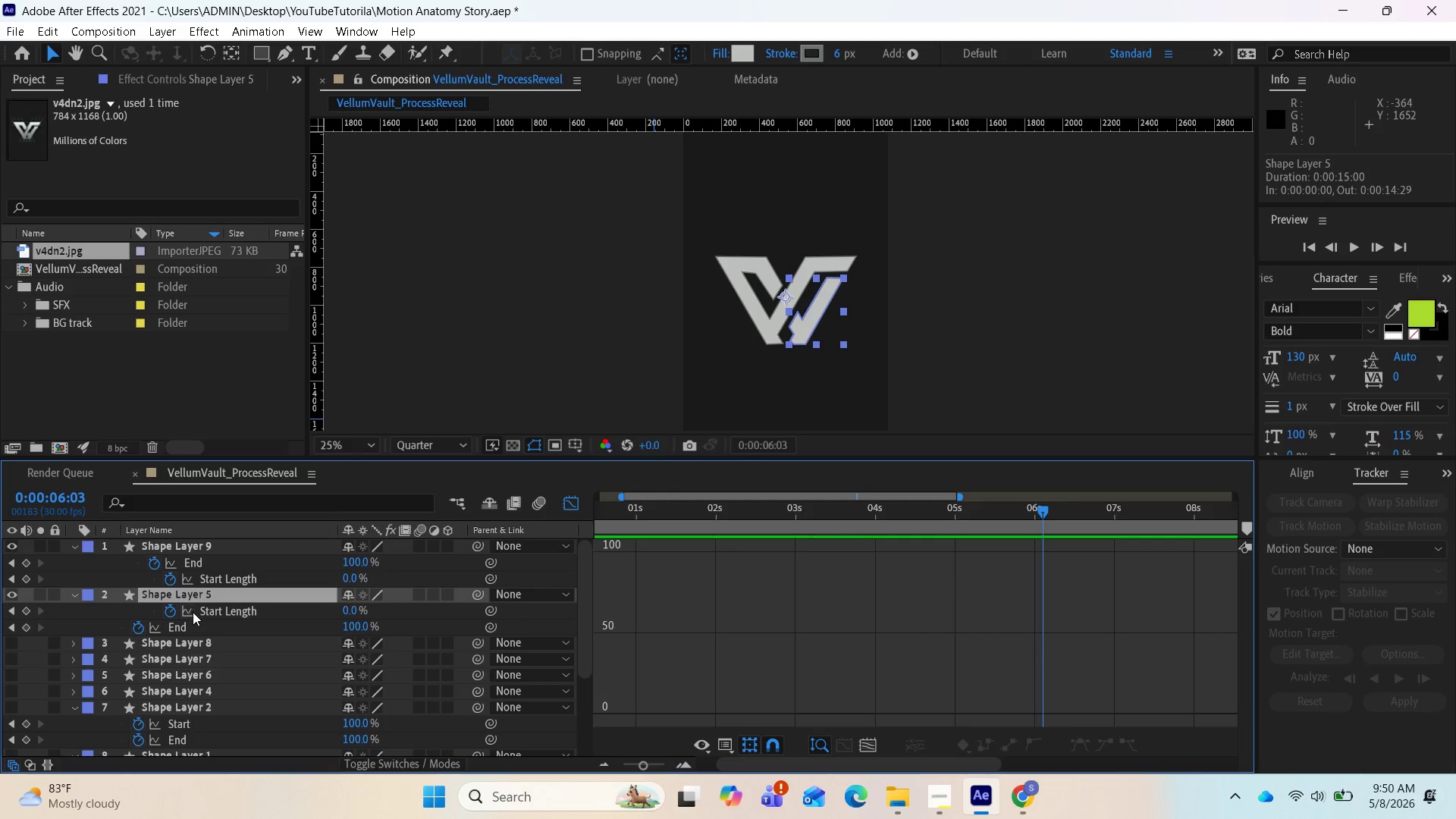 
left_click([193, 612])
 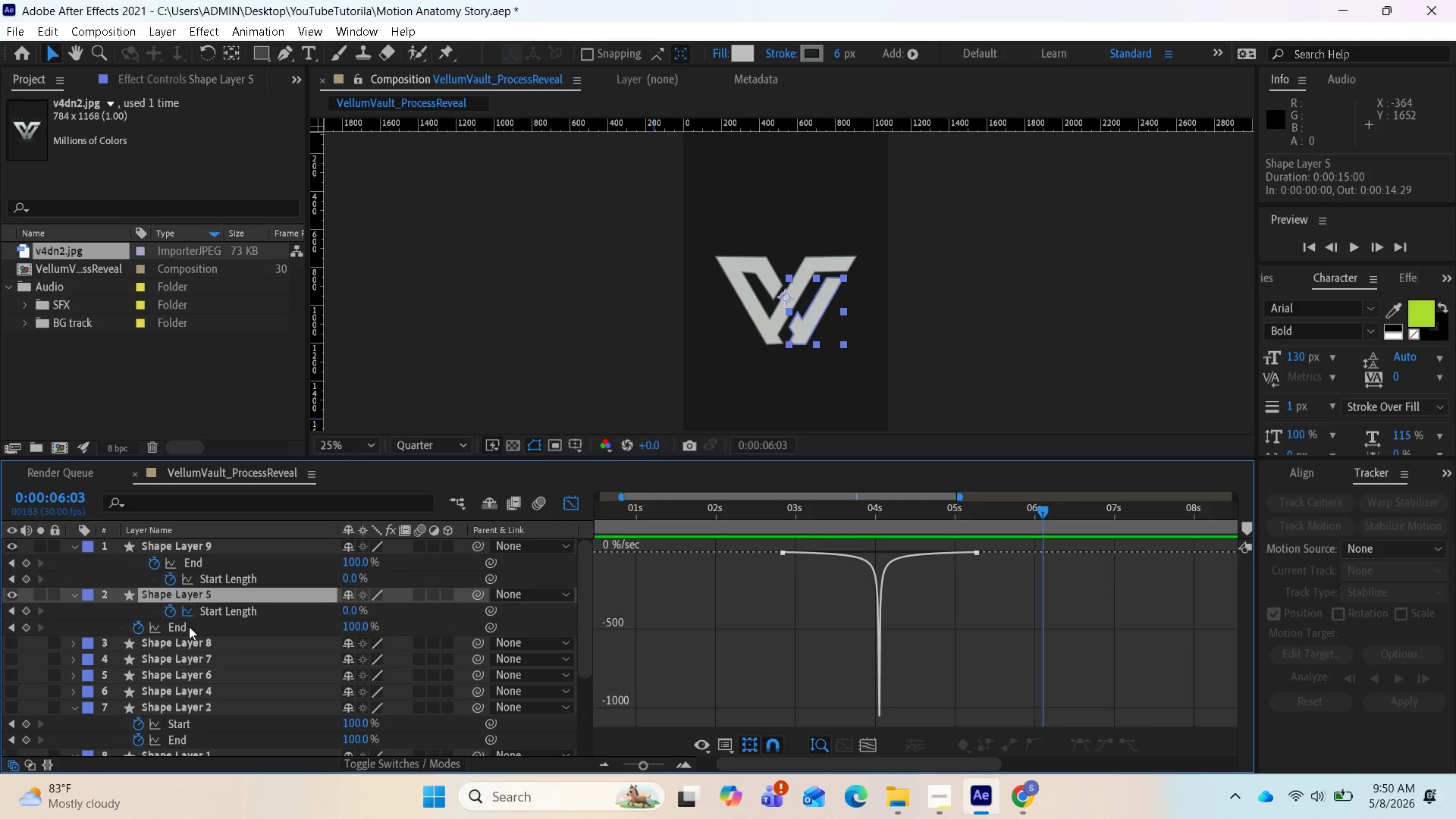 
hold_key(key=ShiftLeft, duration=0.92)
left_click([193, 632])
 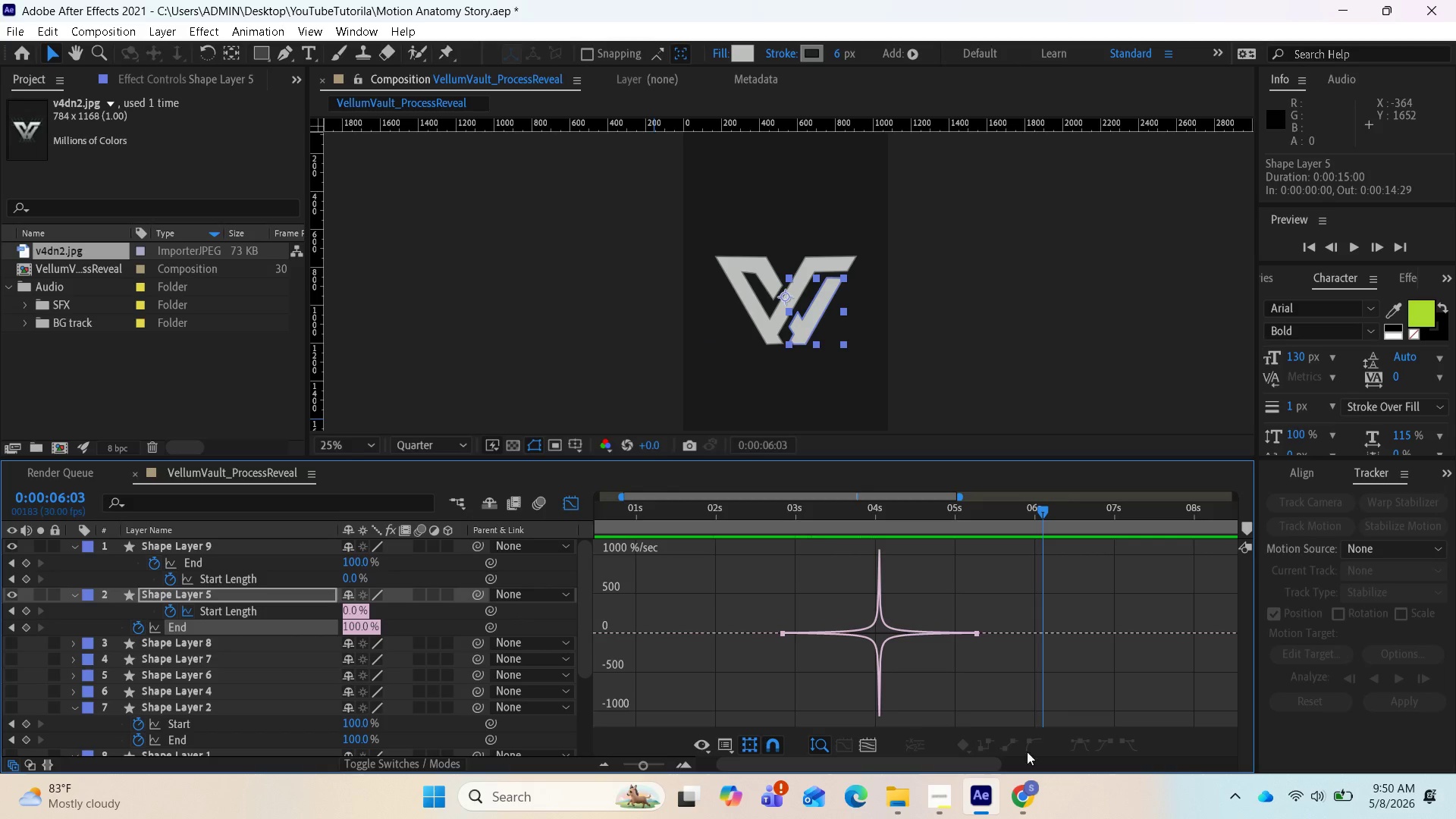 
left_click_drag(start_coordinate=[1011, 704], to_coordinate=[748, 583])
 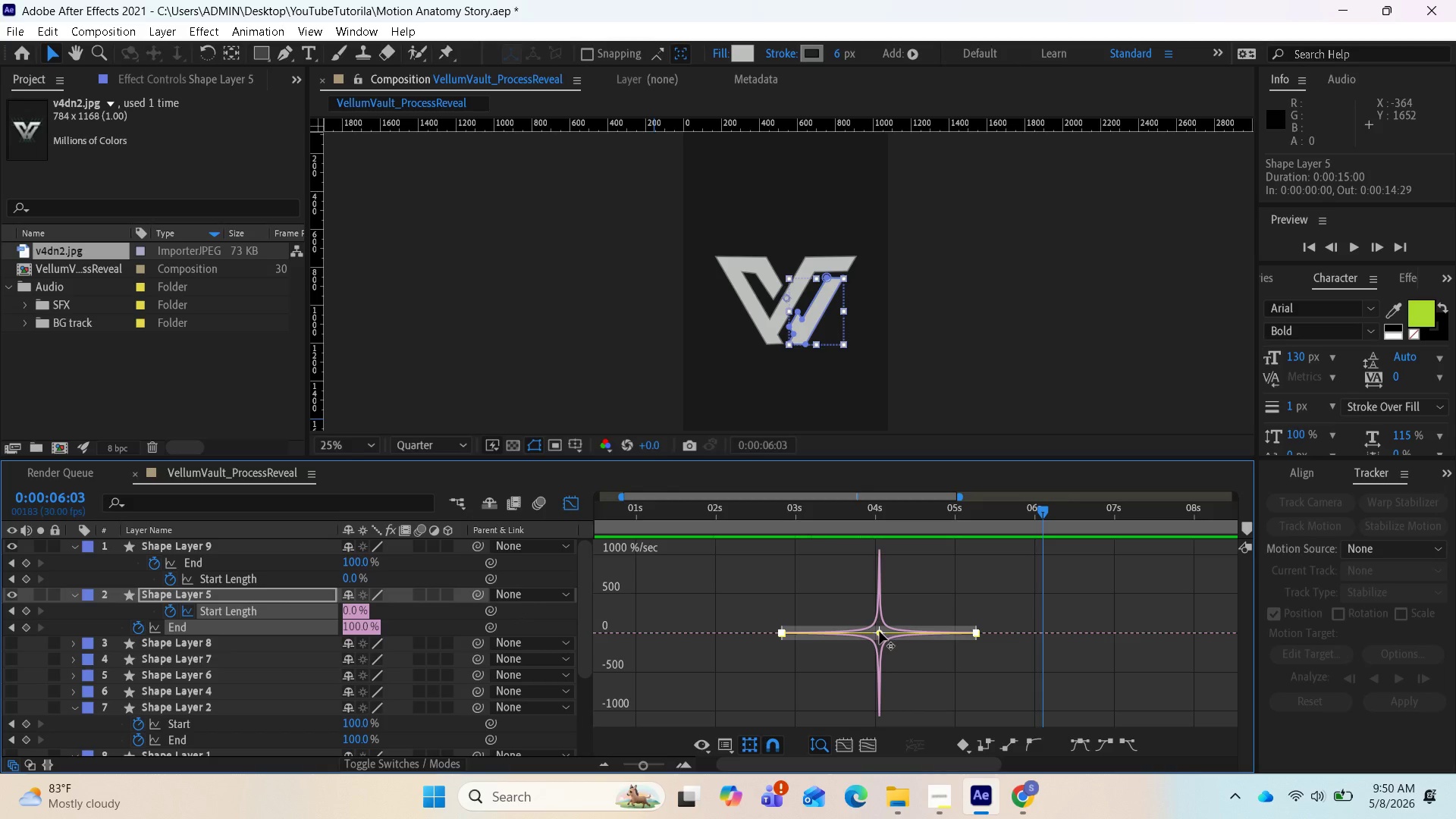 
left_click_drag(start_coordinate=[872, 632], to_coordinate=[868, 633])
 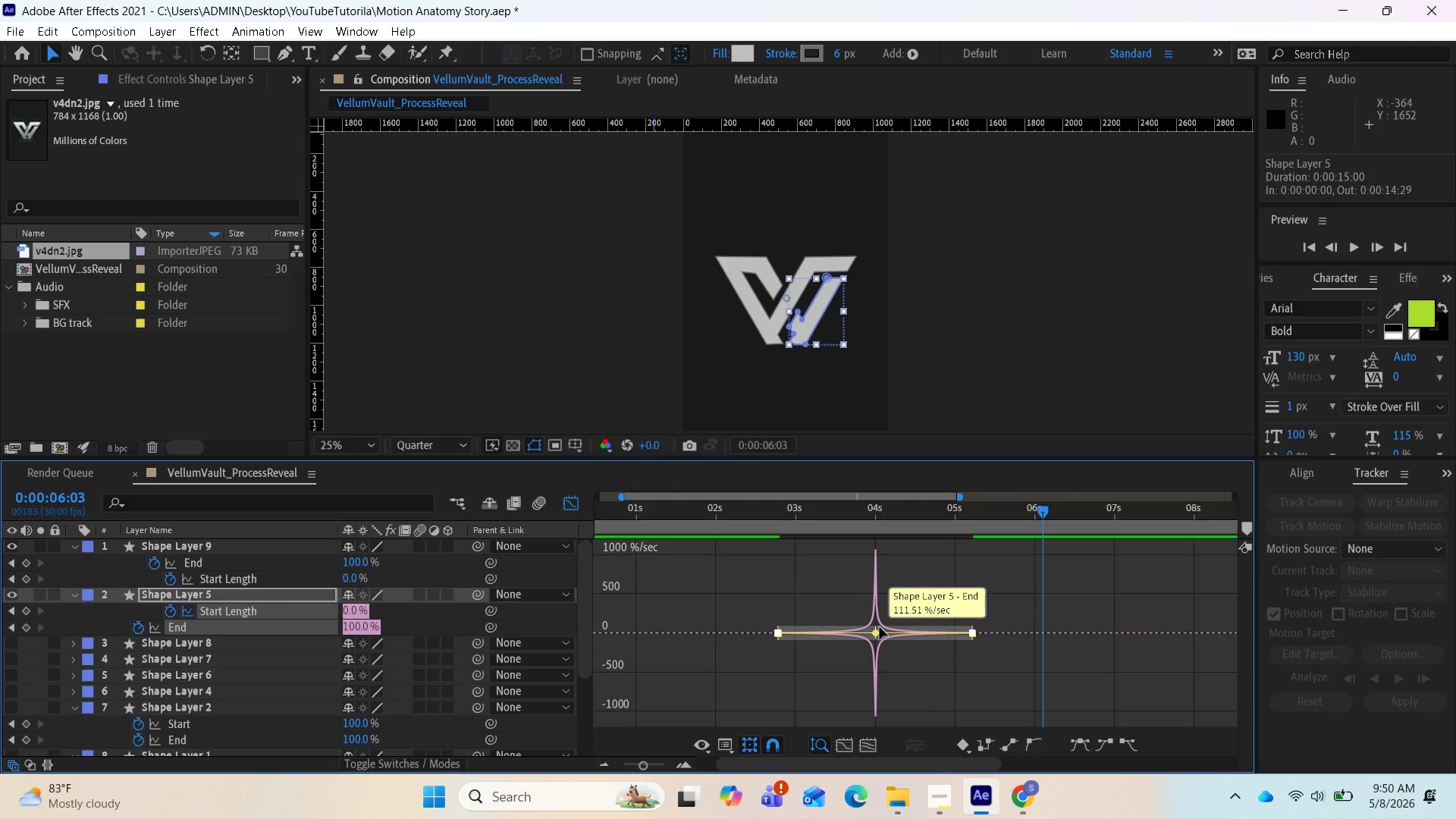 
left_click_drag(start_coordinate=[880, 628], to_coordinate=[893, 627])
 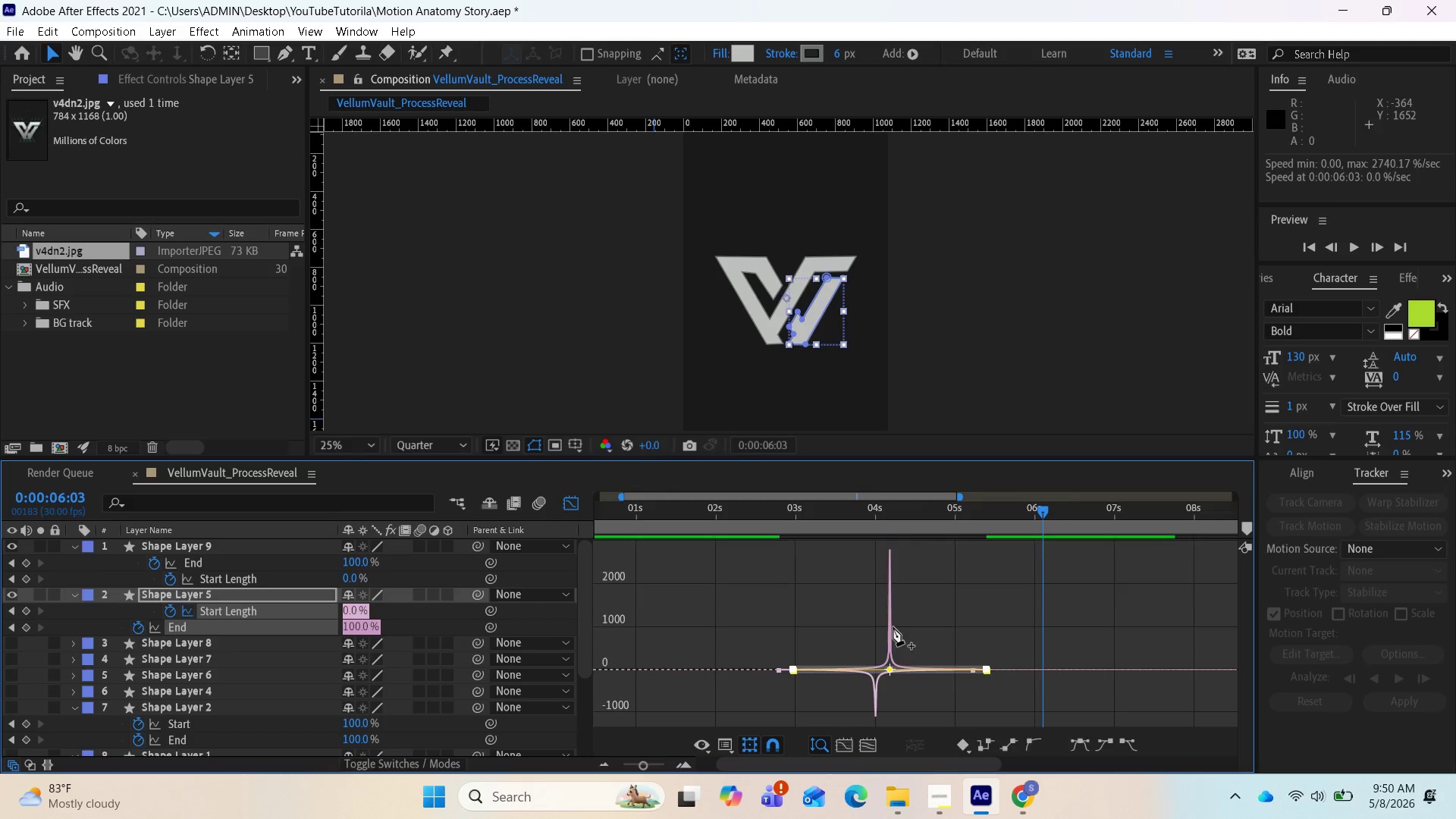 
key(Control+Z)
 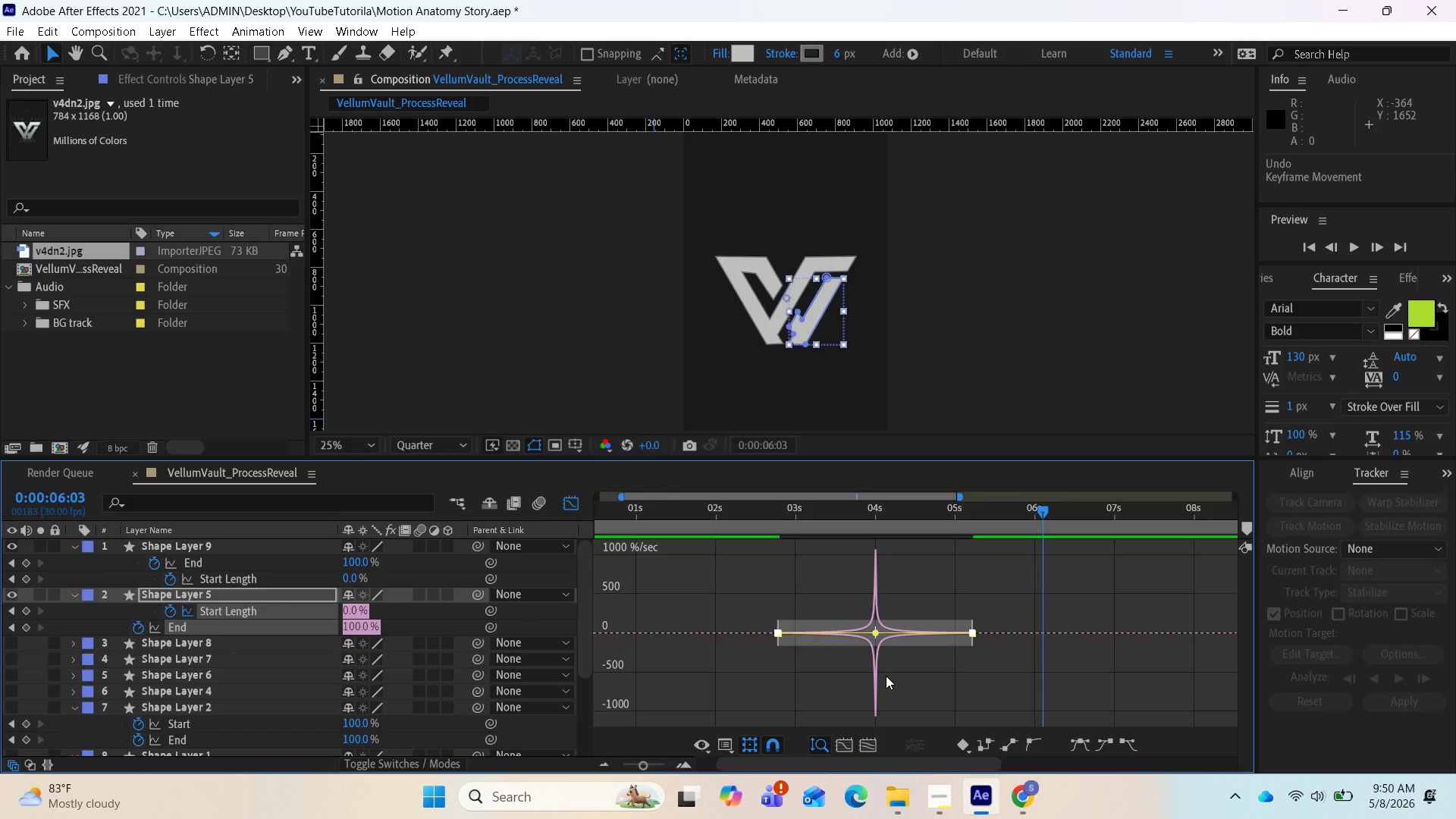 
scroll: coordinate [886, 673], scroll_direction: up, amount: 1.0
 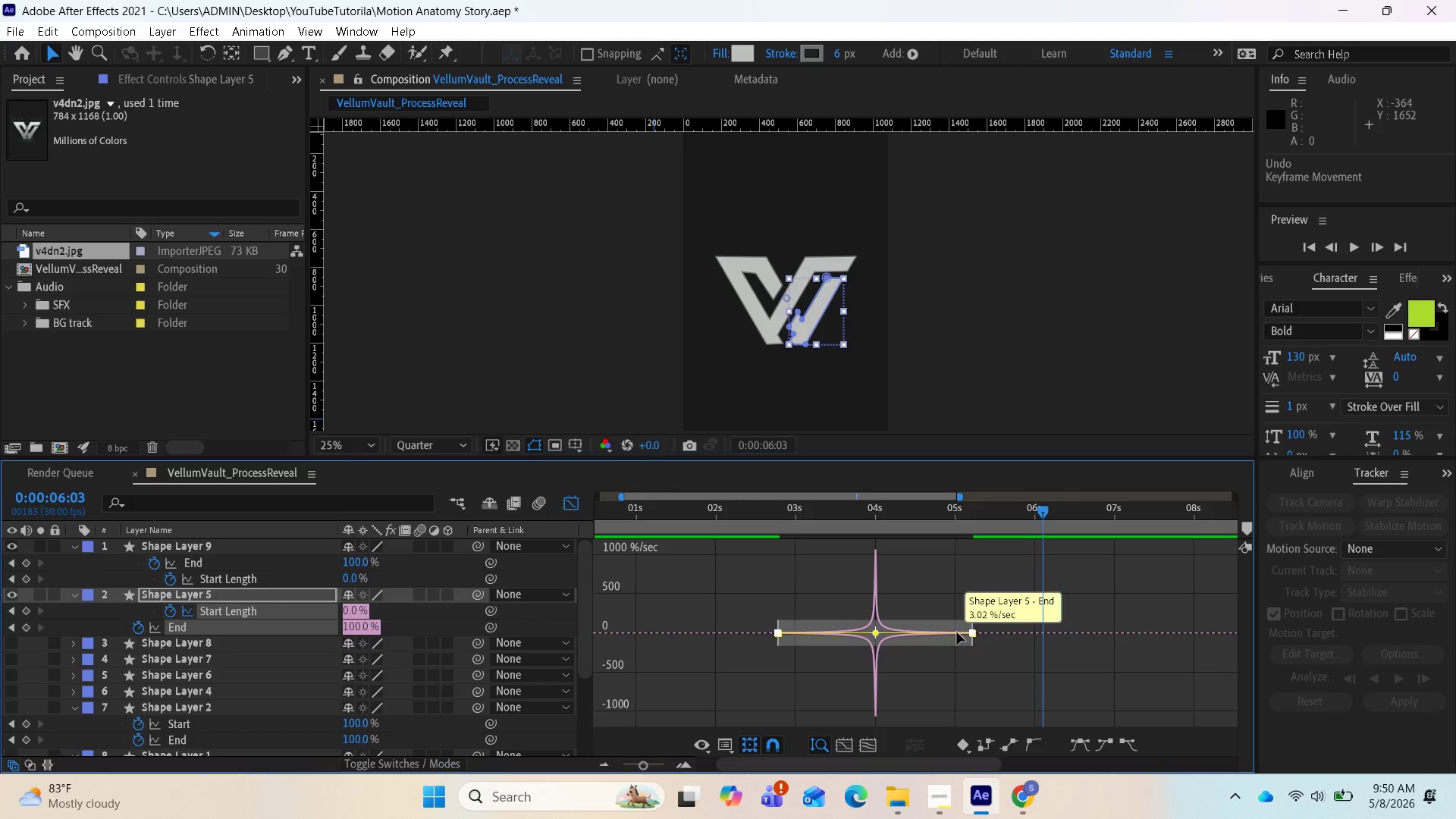 
left_click_drag(start_coordinate=[972, 633], to_coordinate=[987, 633])
 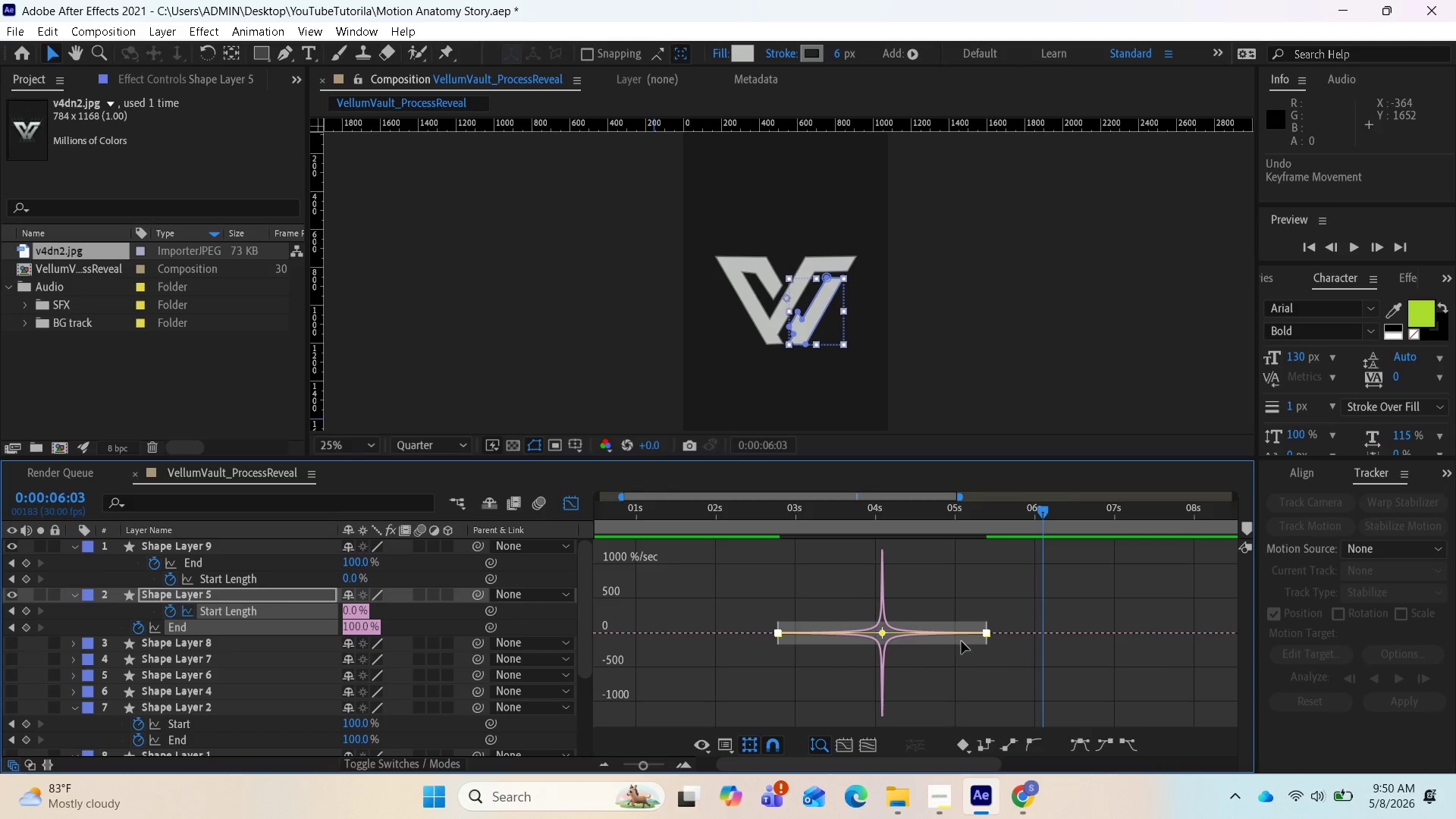 
key(Control+Z)
 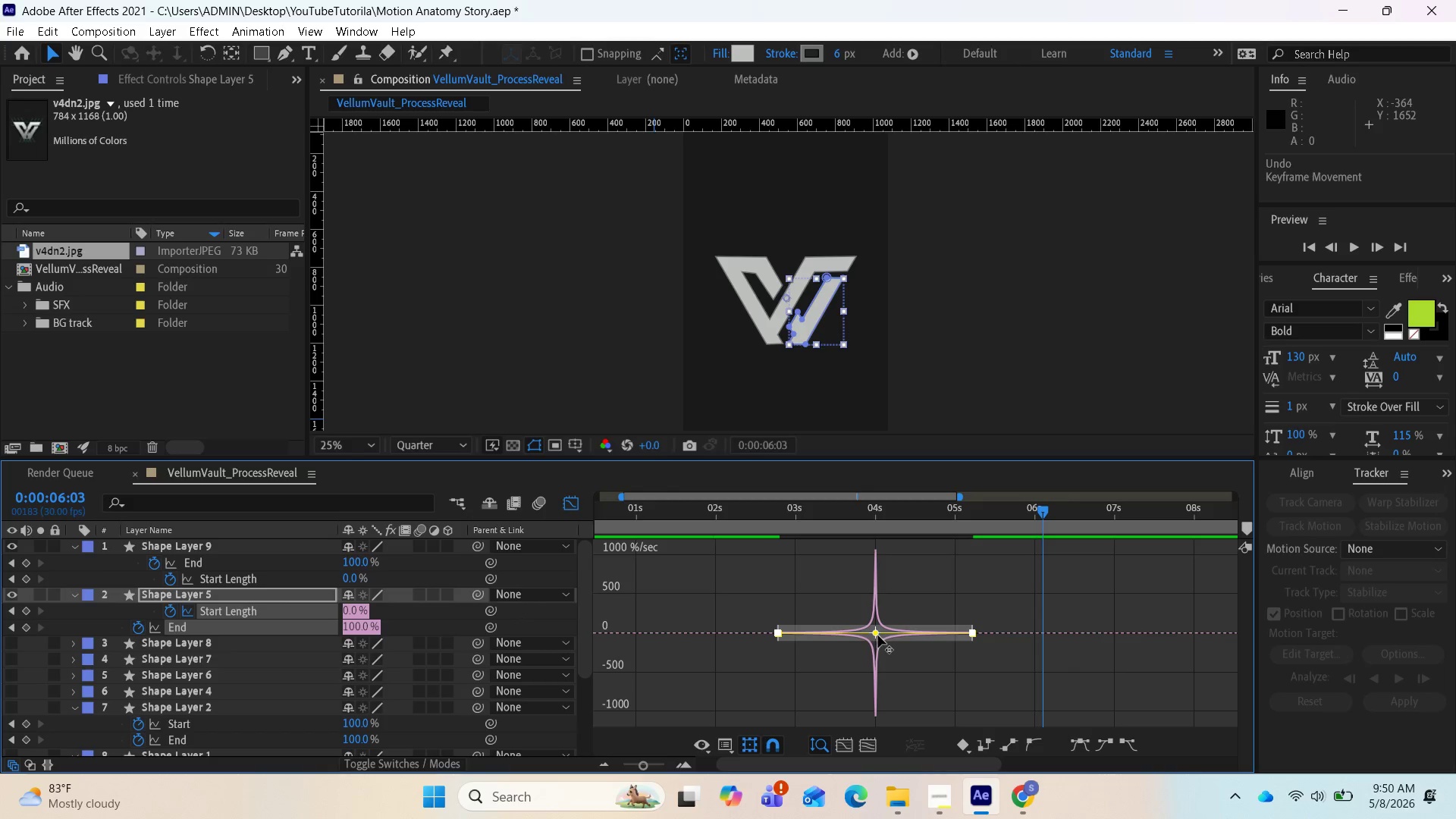 
left_click_drag(start_coordinate=[875, 633], to_coordinate=[880, 635])
 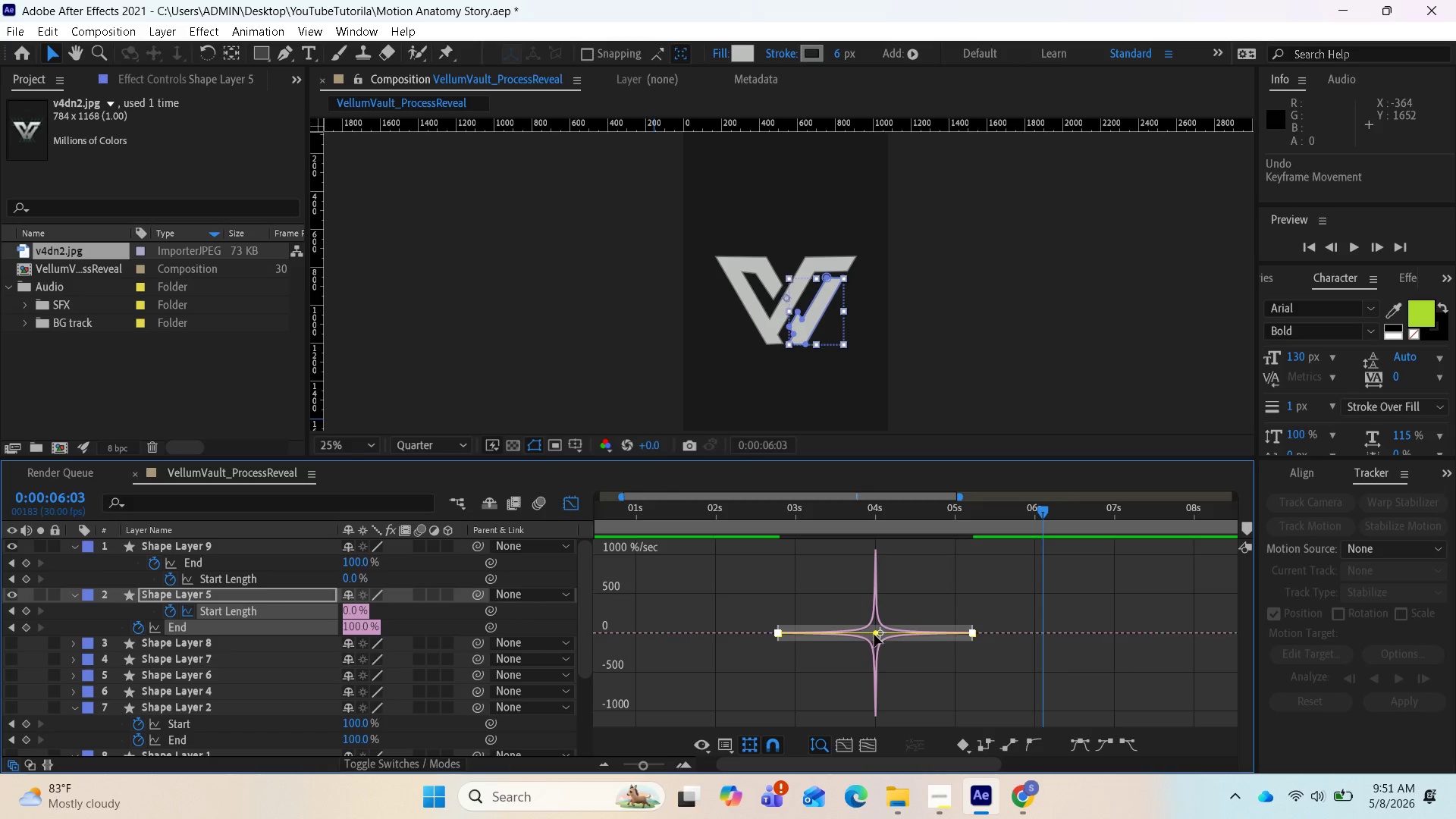 
left_click_drag(start_coordinate=[874, 634], to_coordinate=[890, 633])
 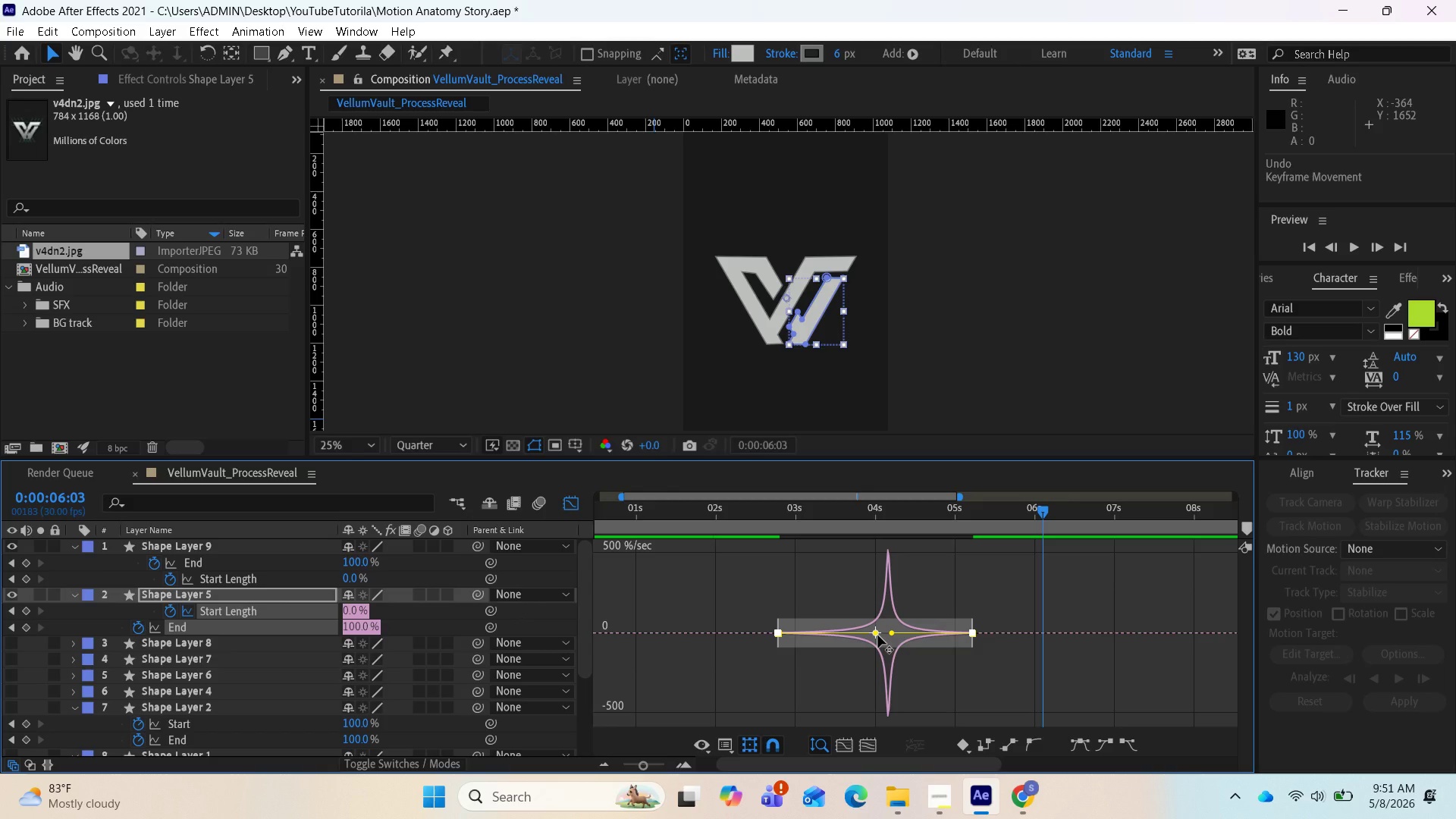 
left_click_drag(start_coordinate=[878, 635], to_coordinate=[865, 633])
 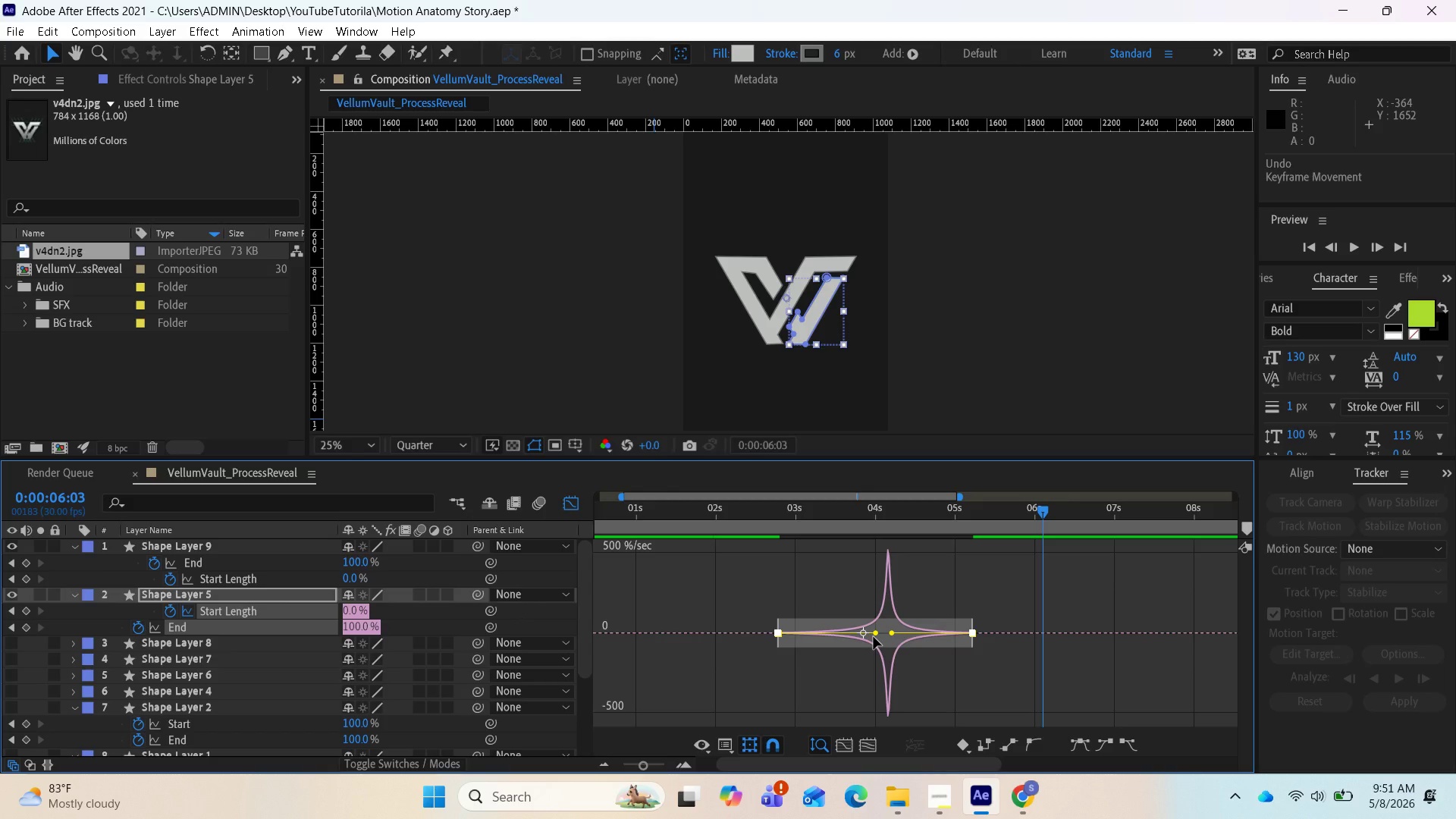 
left_click_drag(start_coordinate=[876, 635], to_coordinate=[856, 632])
 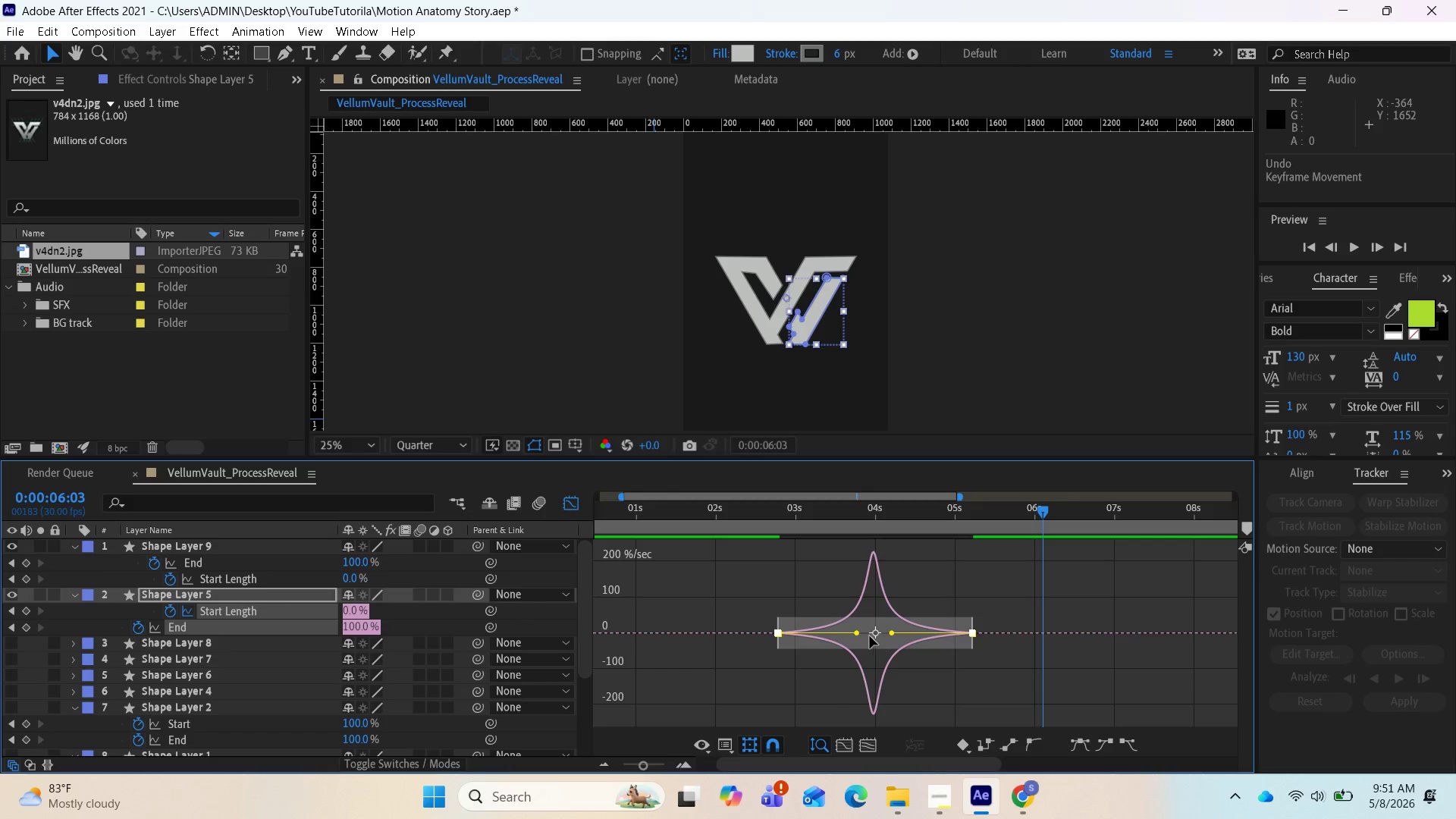 
left_click_drag(start_coordinate=[860, 634], to_coordinate=[851, 631])
 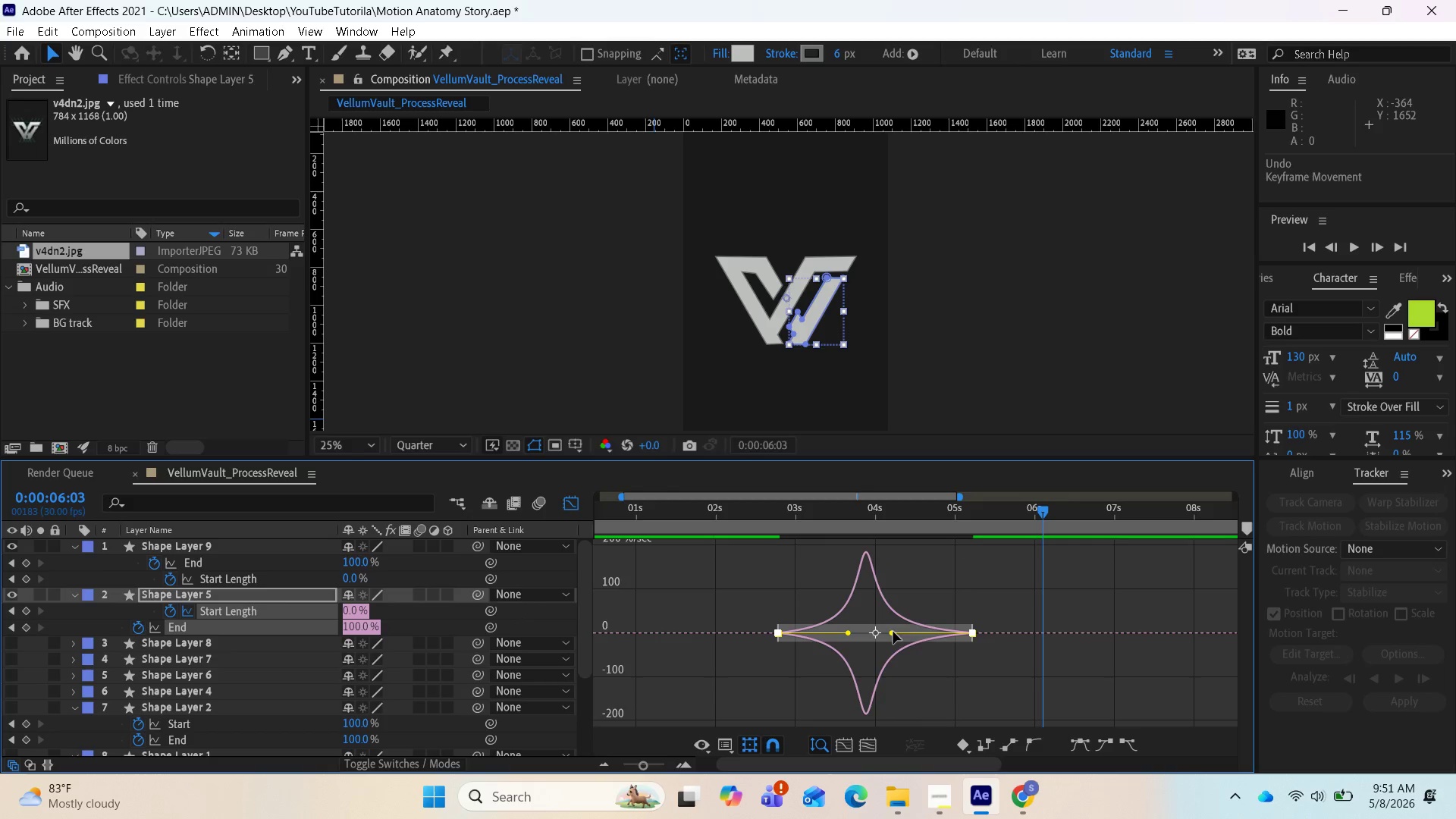 
left_click_drag(start_coordinate=[895, 634], to_coordinate=[889, 635])
 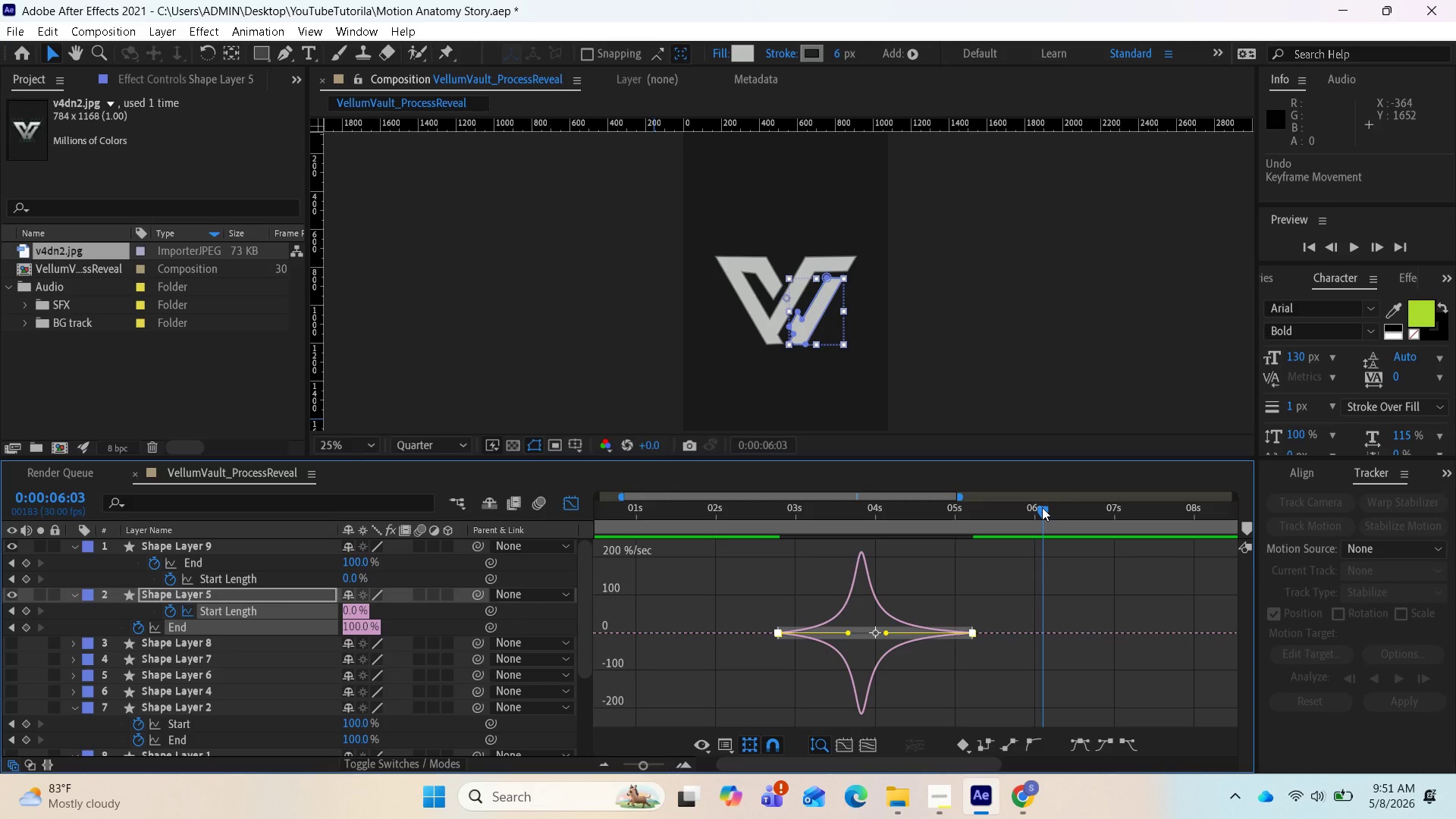 
left_click_drag(start_coordinate=[1042, 507], to_coordinate=[549, 507])
 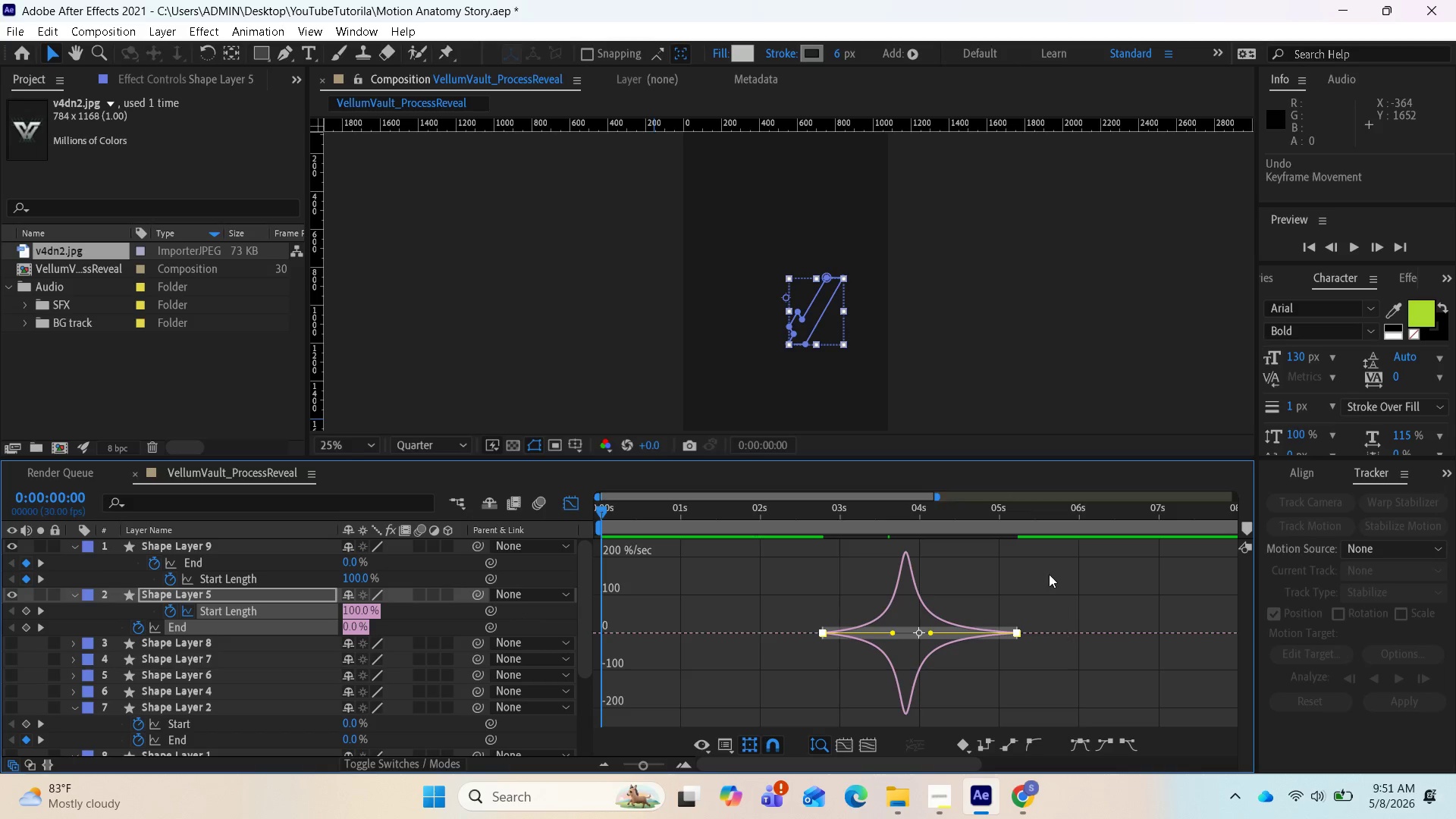 
left_click([1046, 569])
 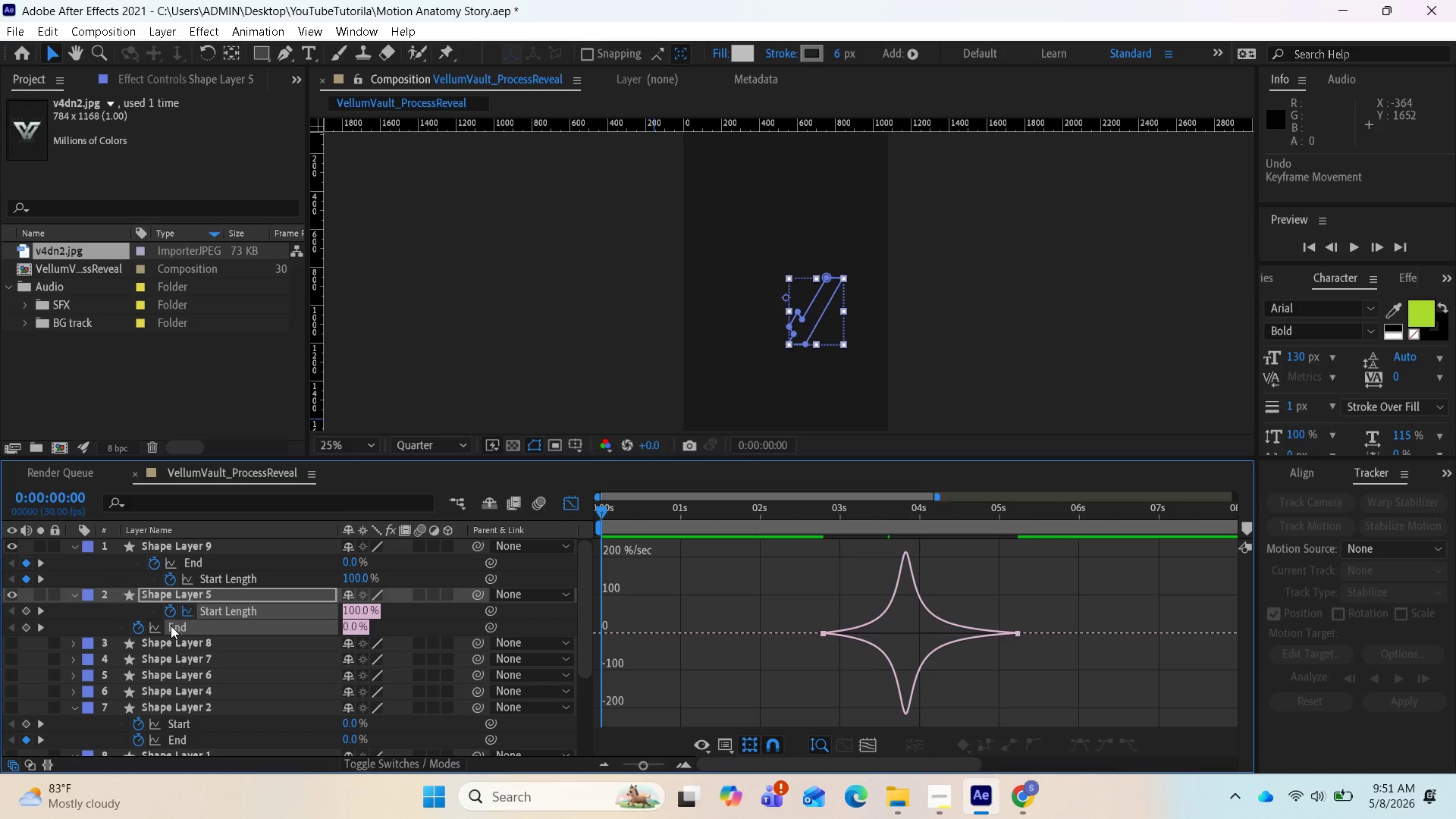 
left_click([191, 648])
 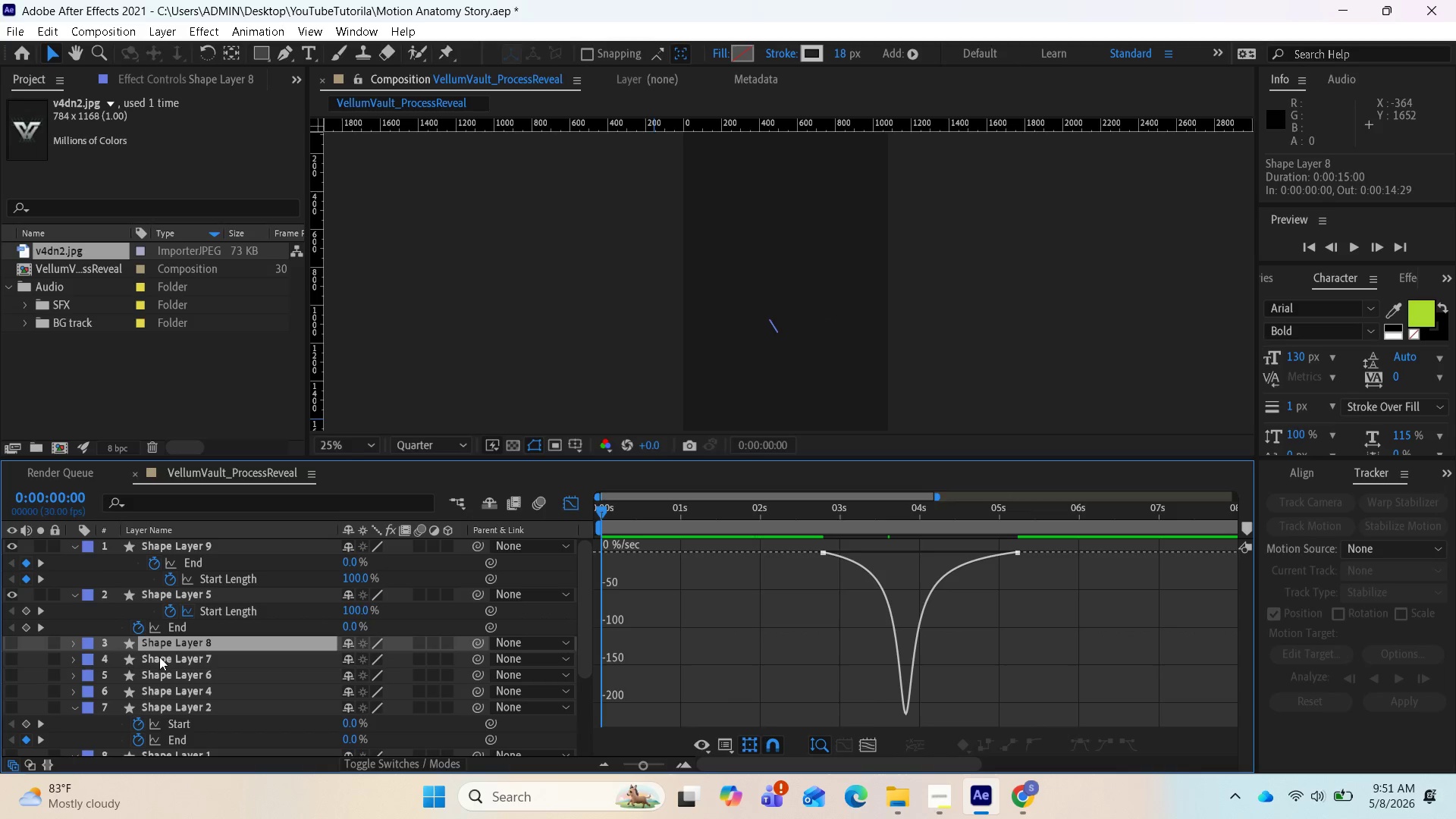 
left_click([155, 661])
 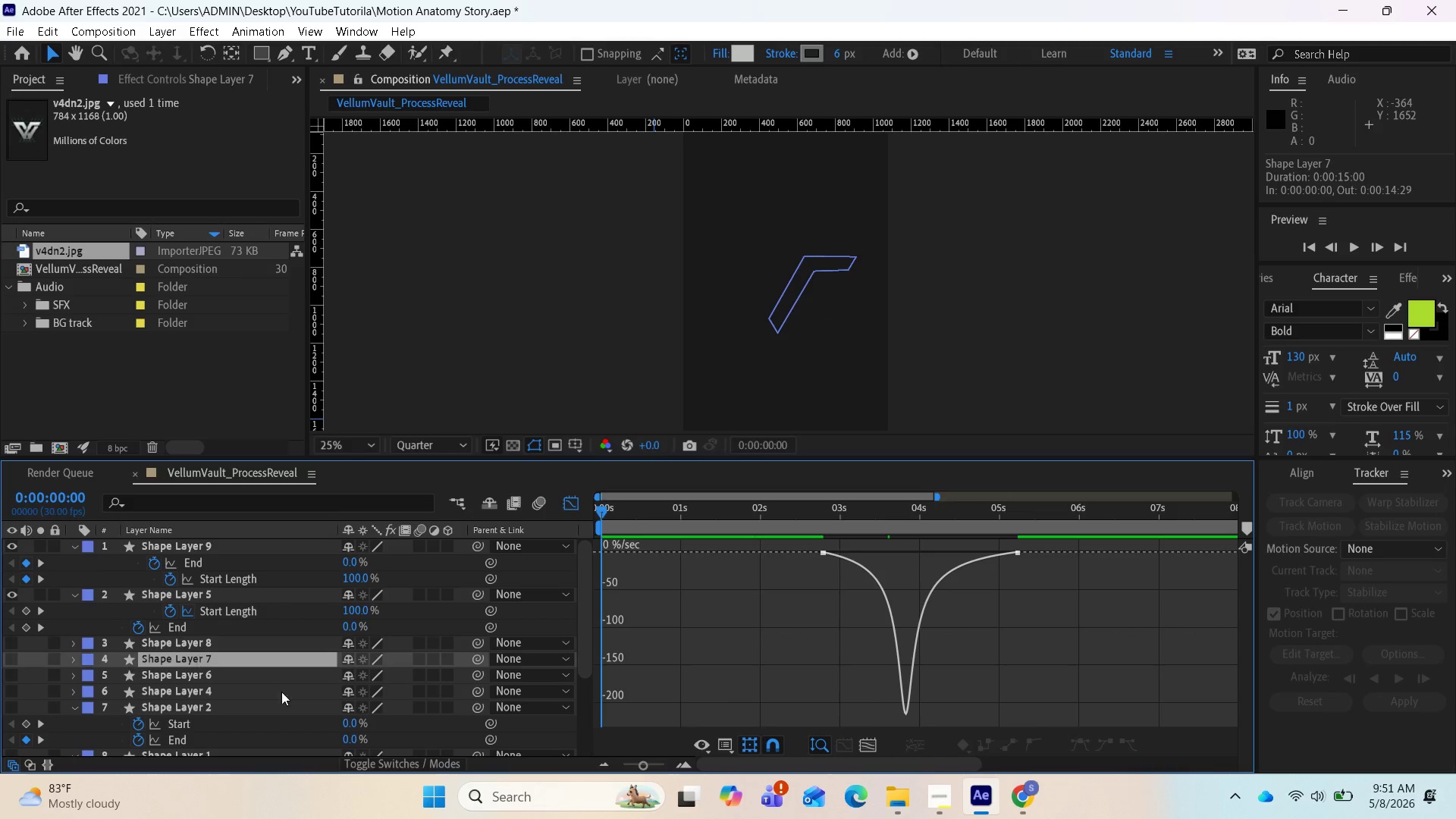 
key(Space)
 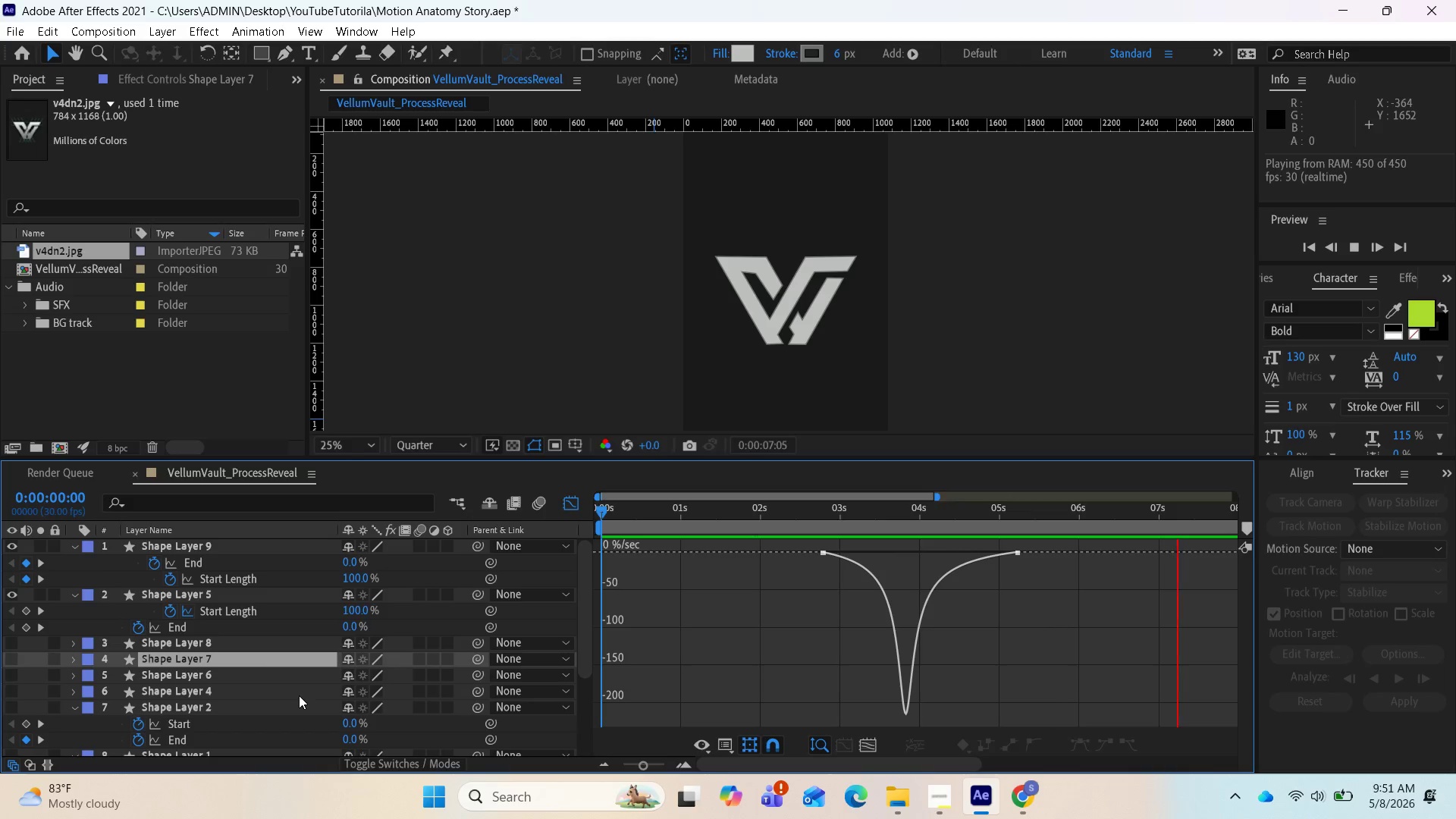 
wait(12.62)
 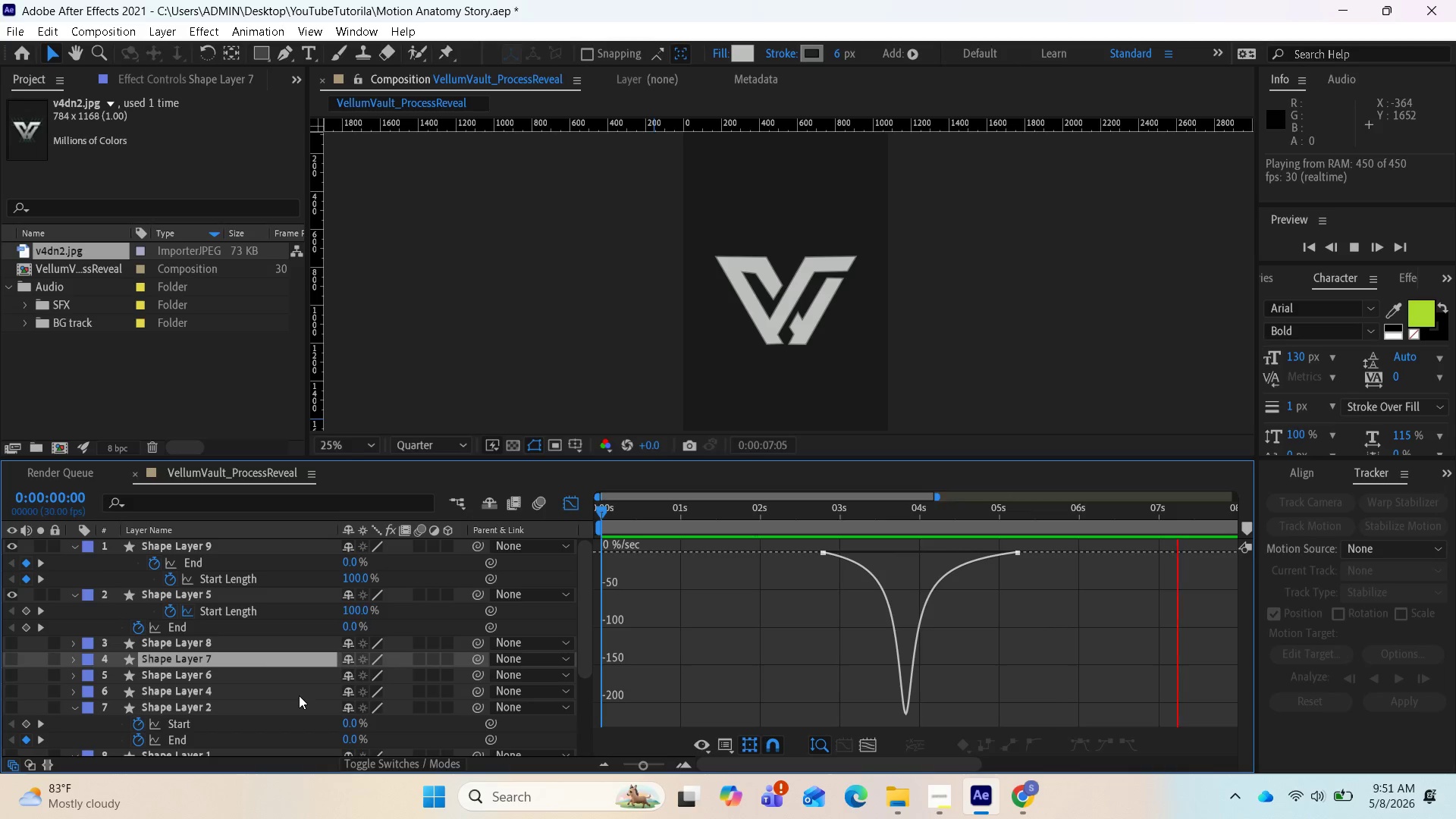 
key(Space)
 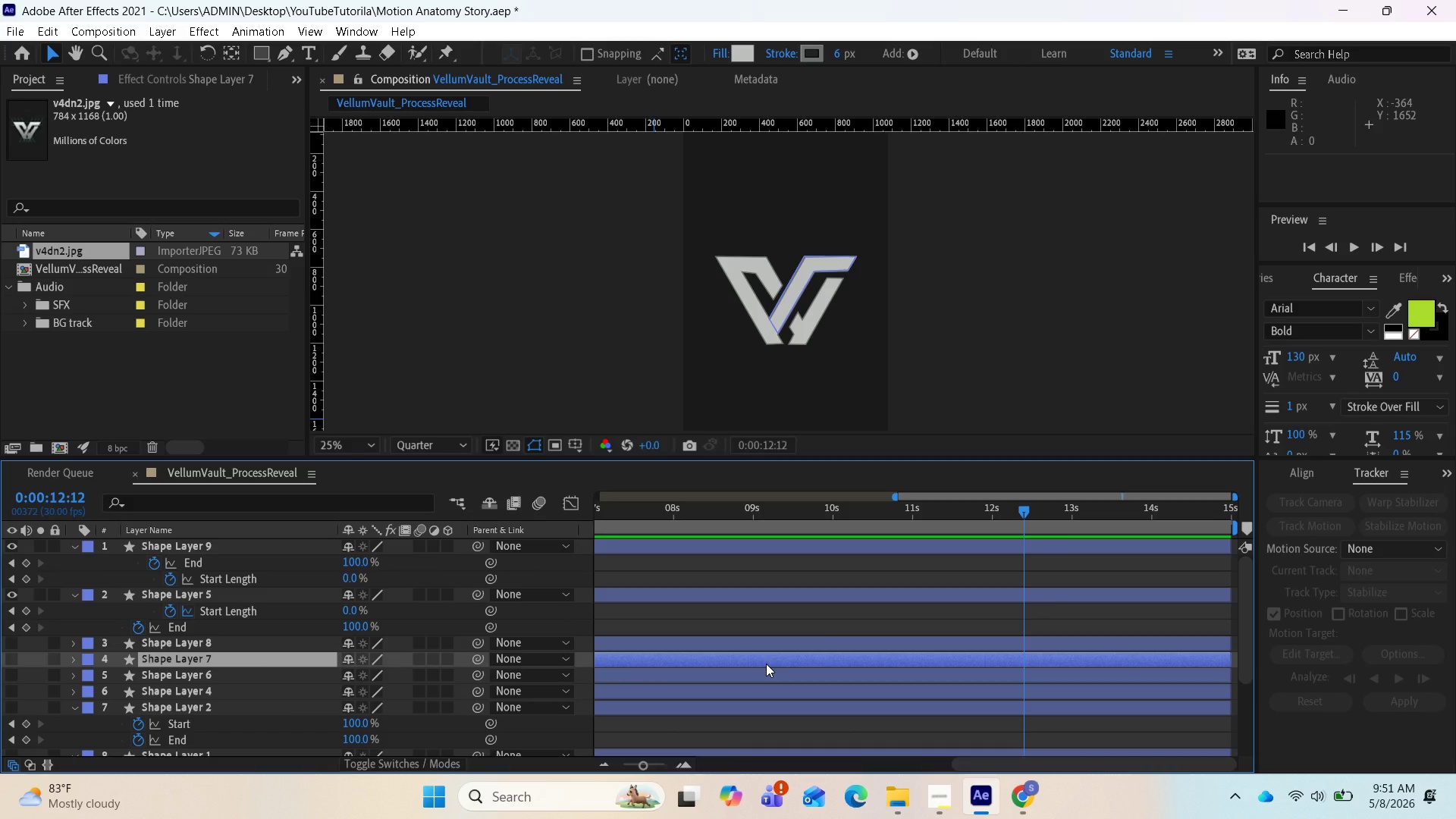 
key(Space)
 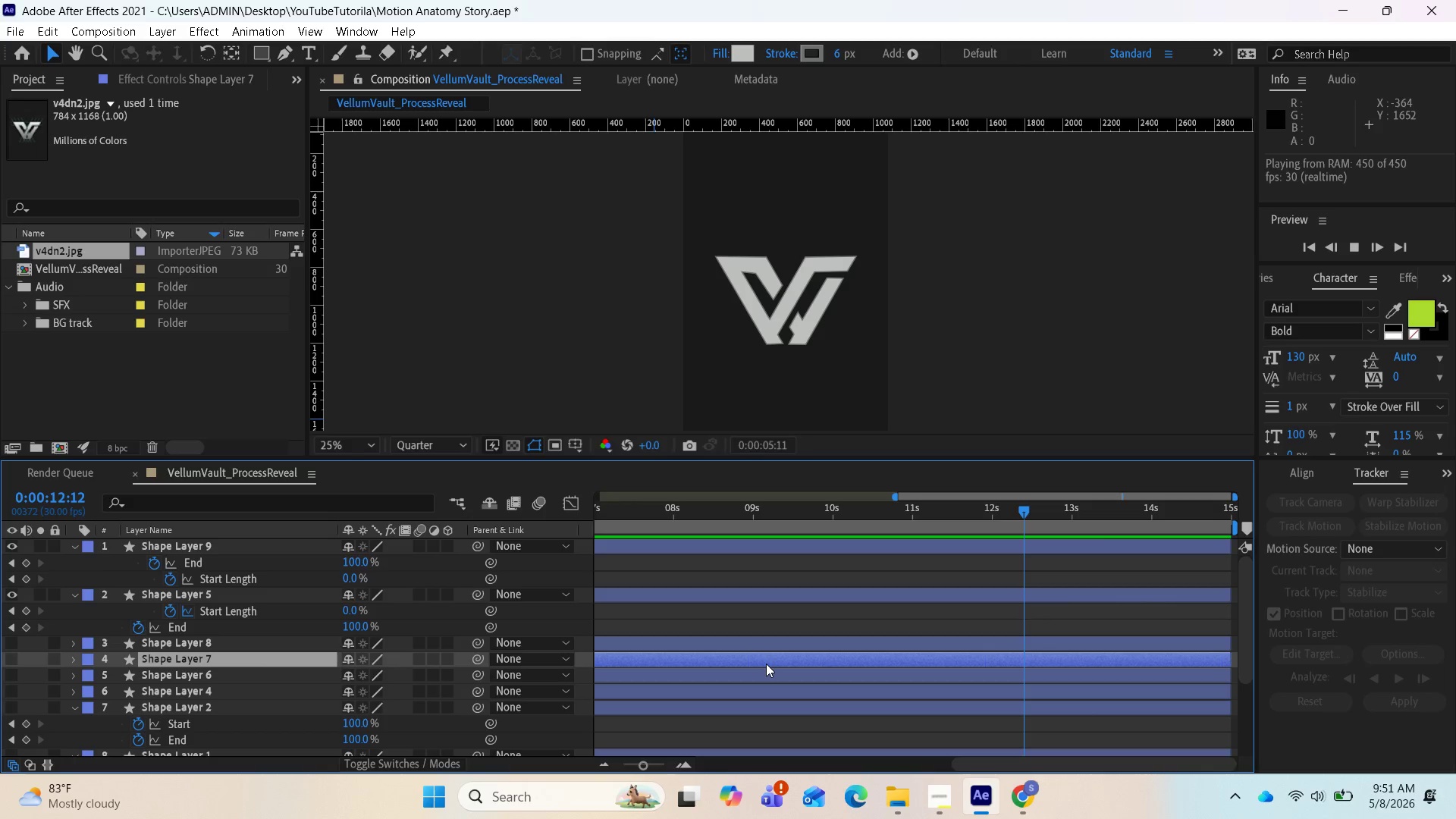 
wait(13.23)
 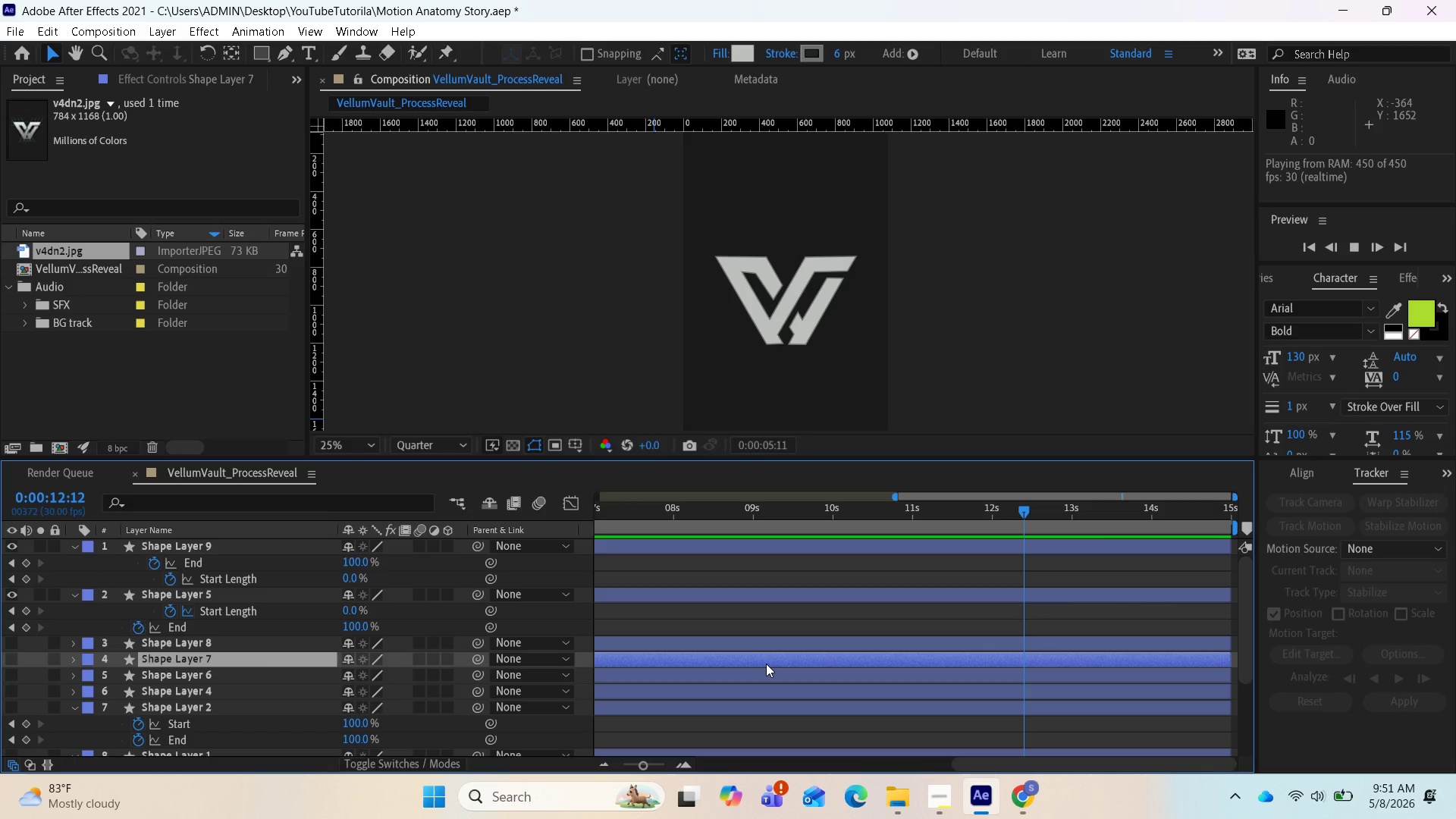 
key(Space)
 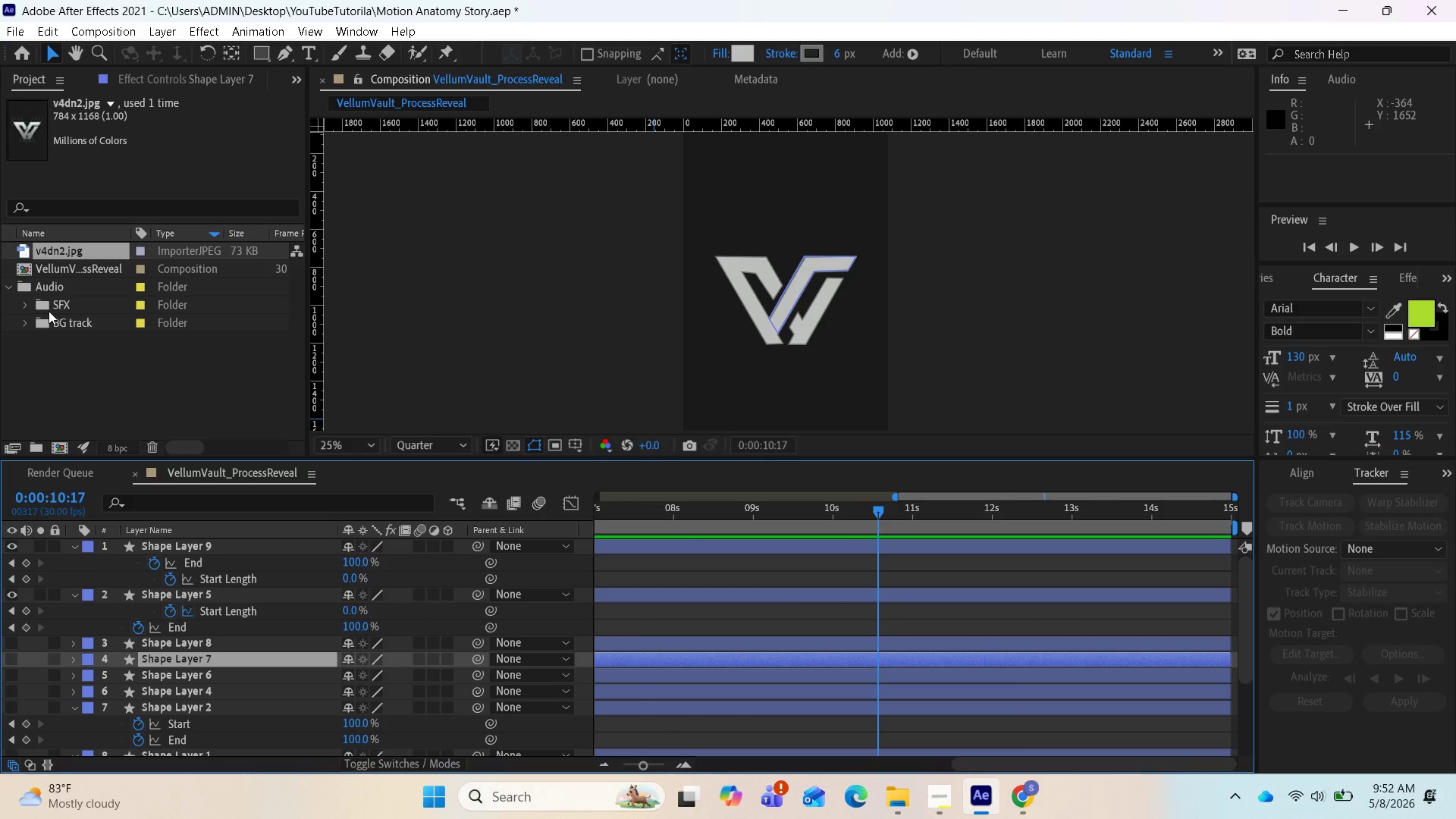 
left_click([24, 323])
 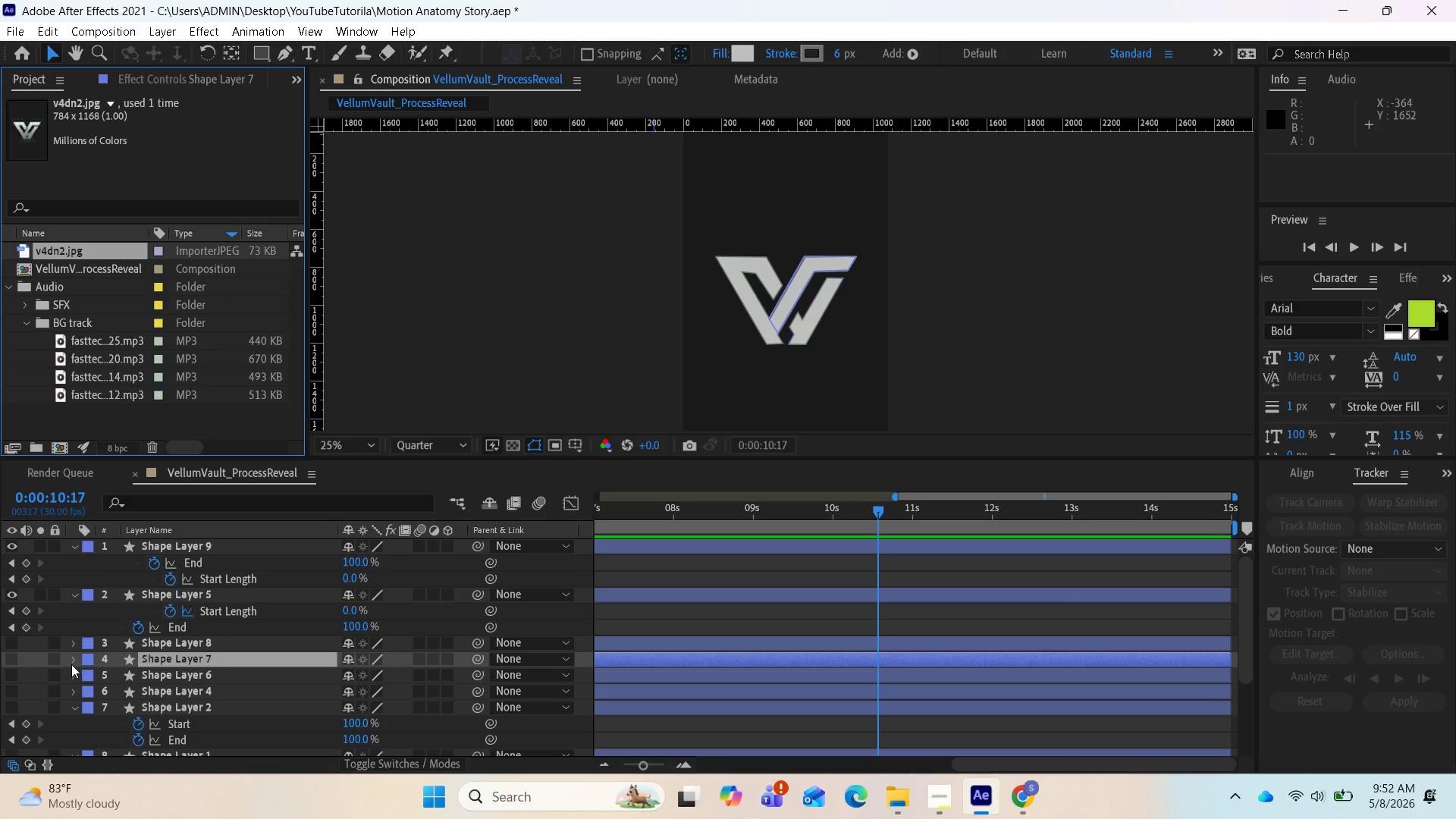 
wait(6.64)
 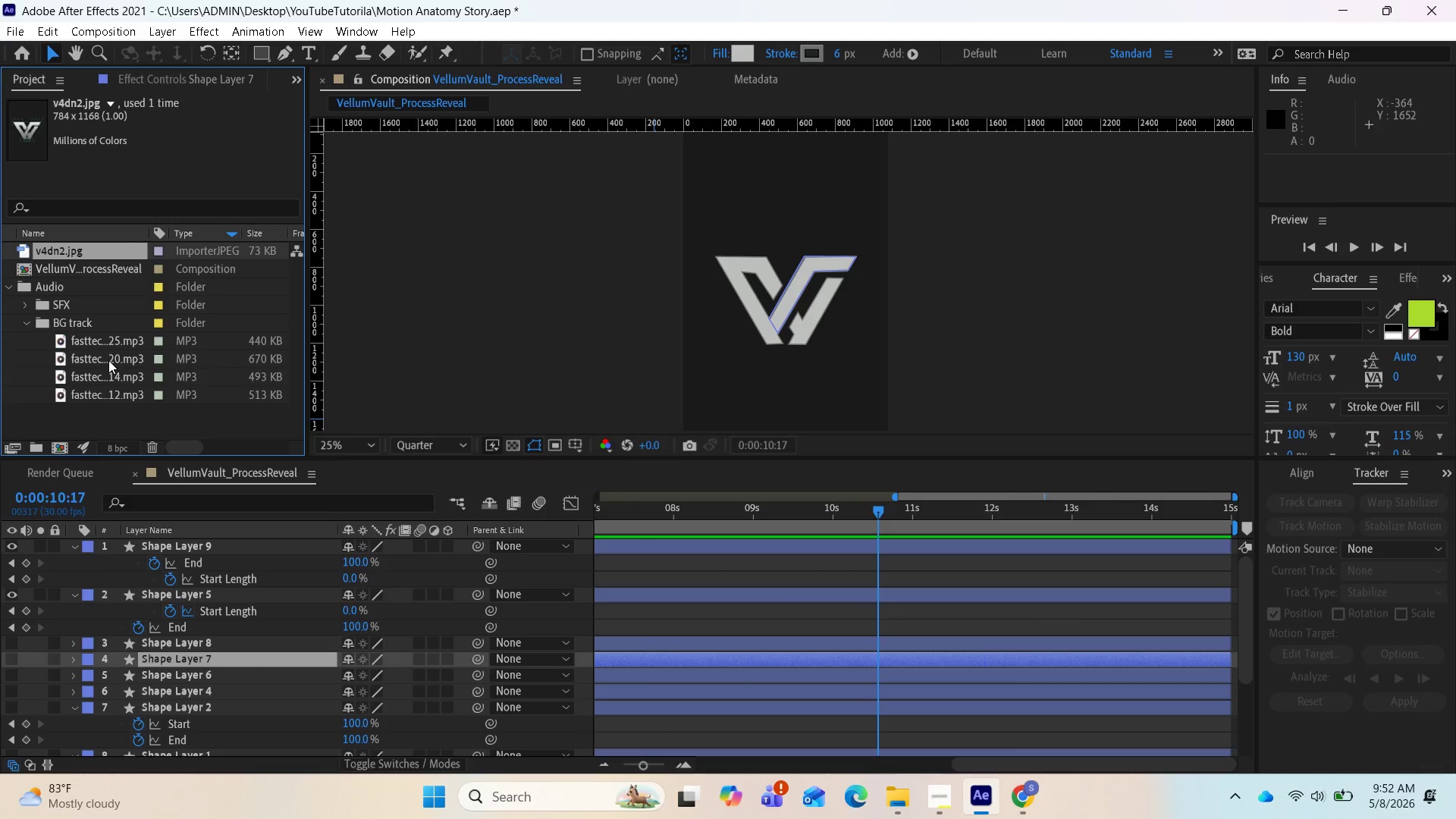 
left_click([77, 594])
 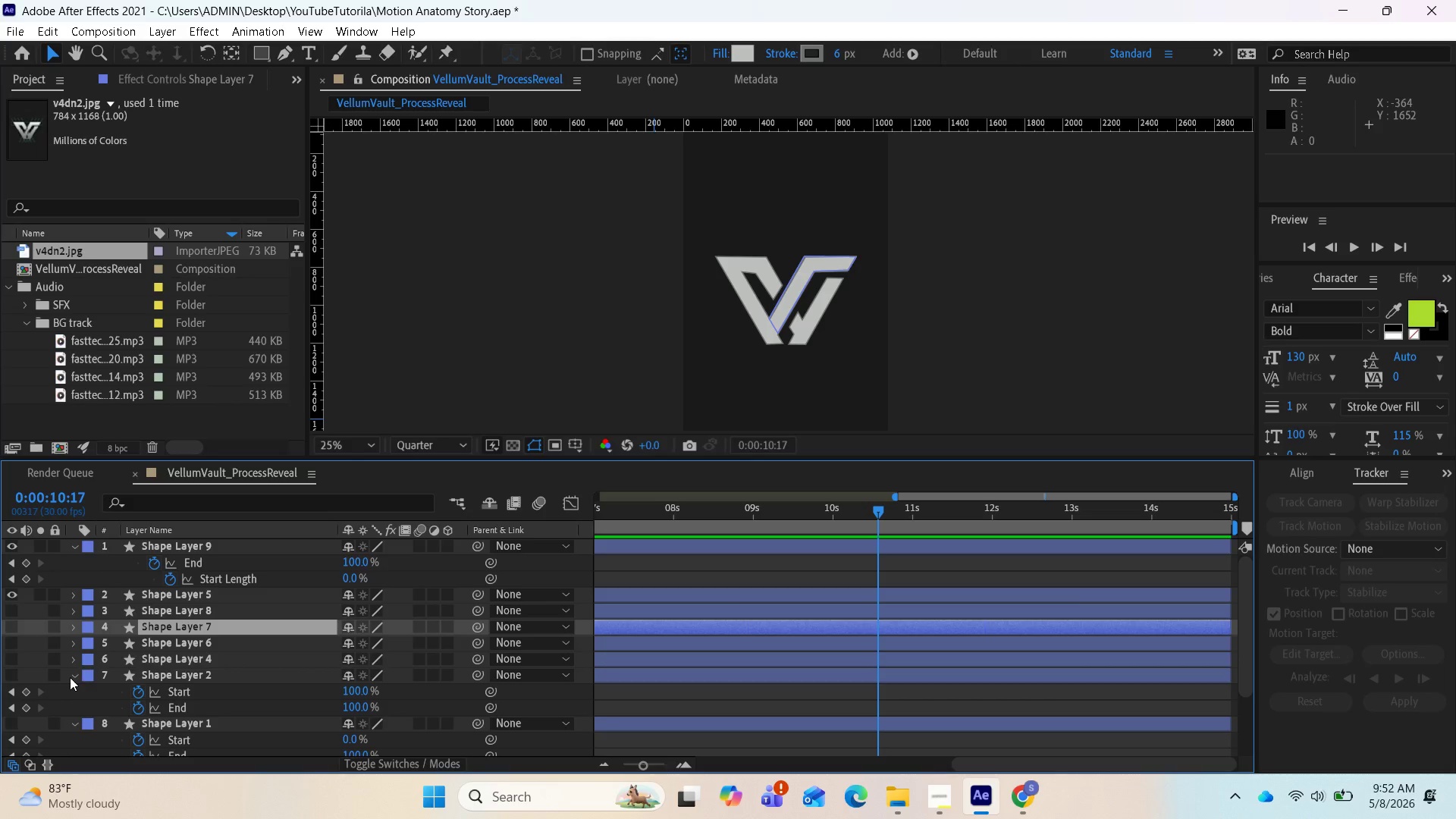 
left_click([71, 674])
 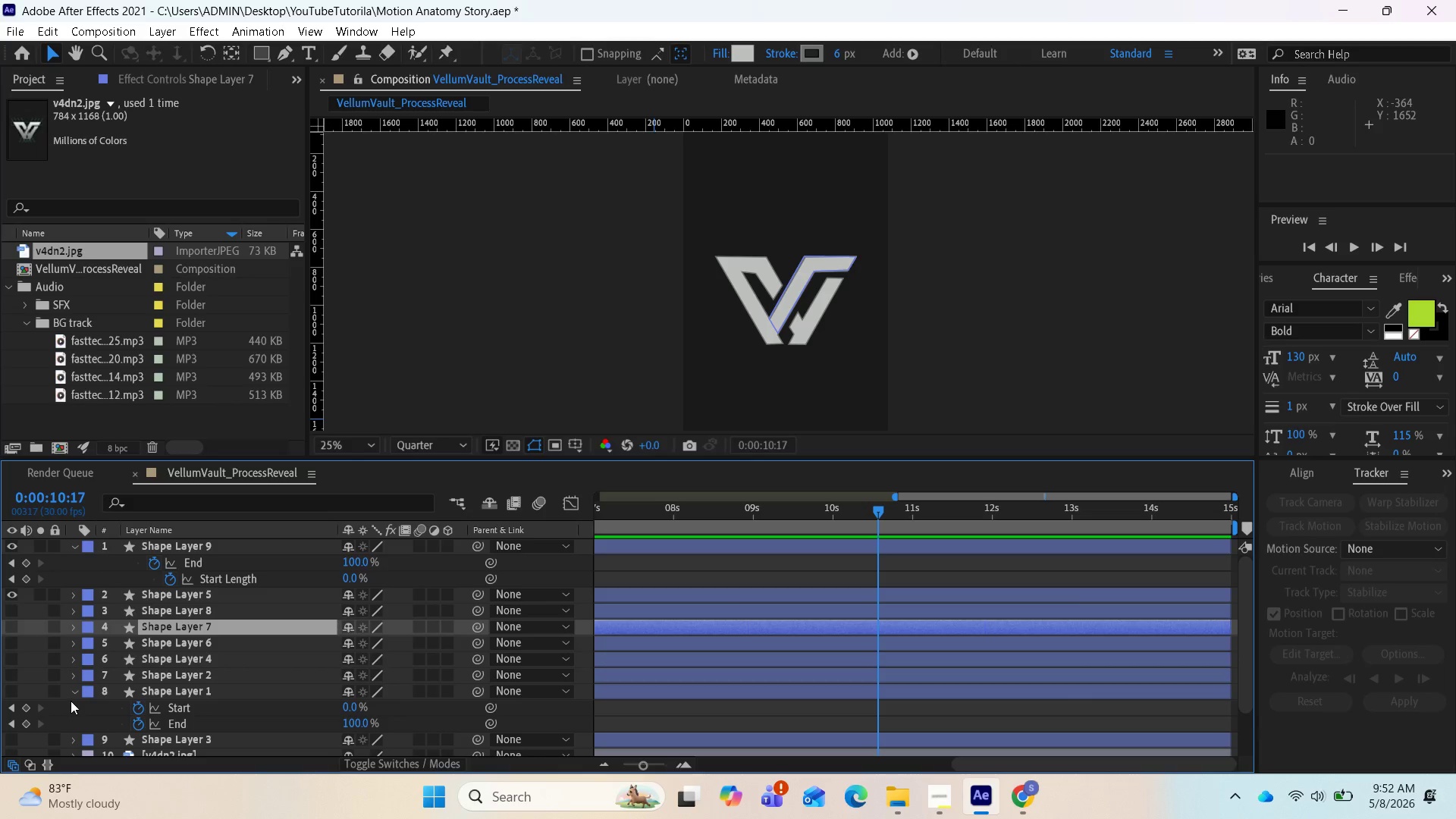 
left_click([71, 698])
 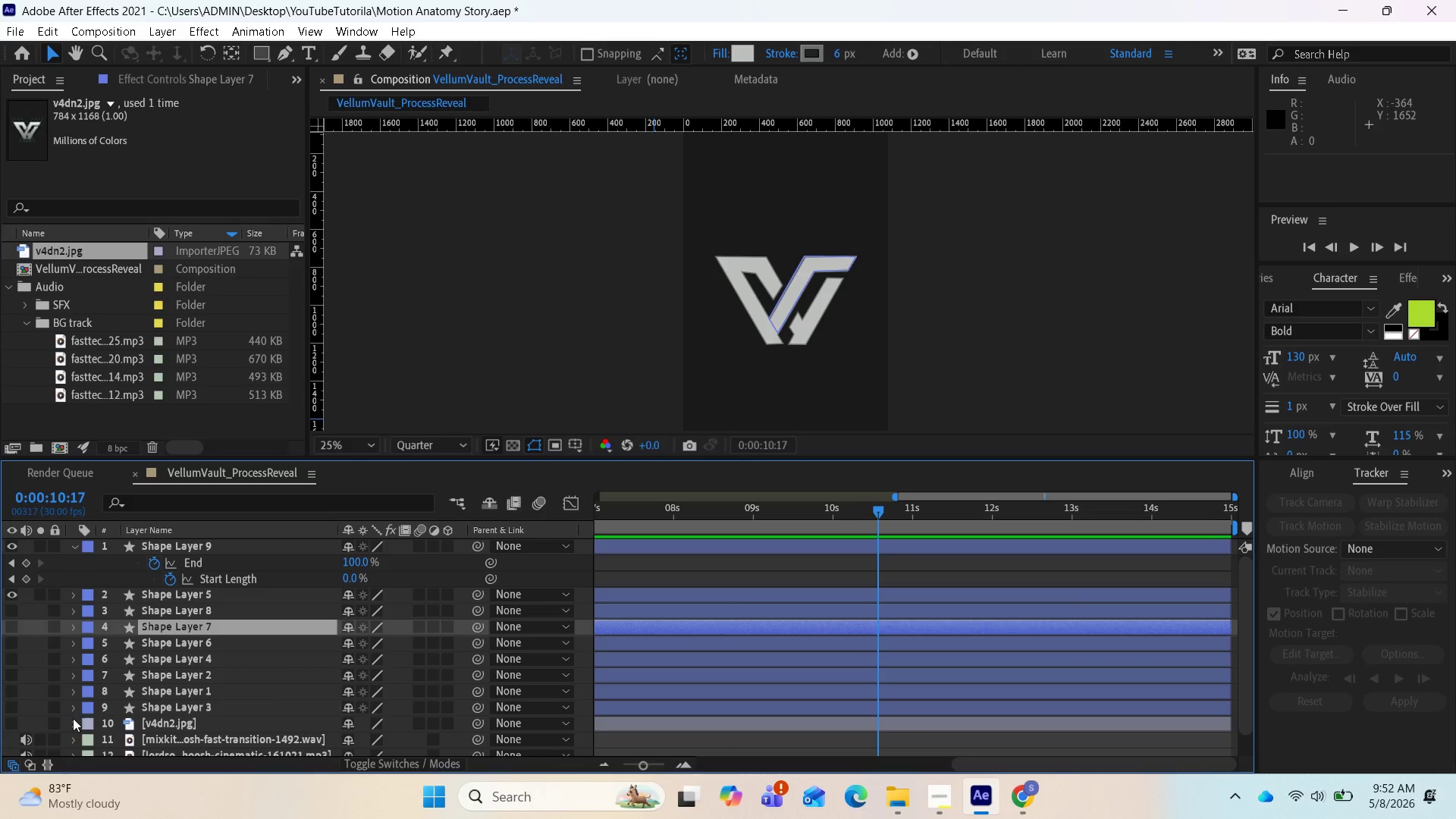 
scroll: coordinate [86, 704], scroll_direction: down, amount: 5.0
 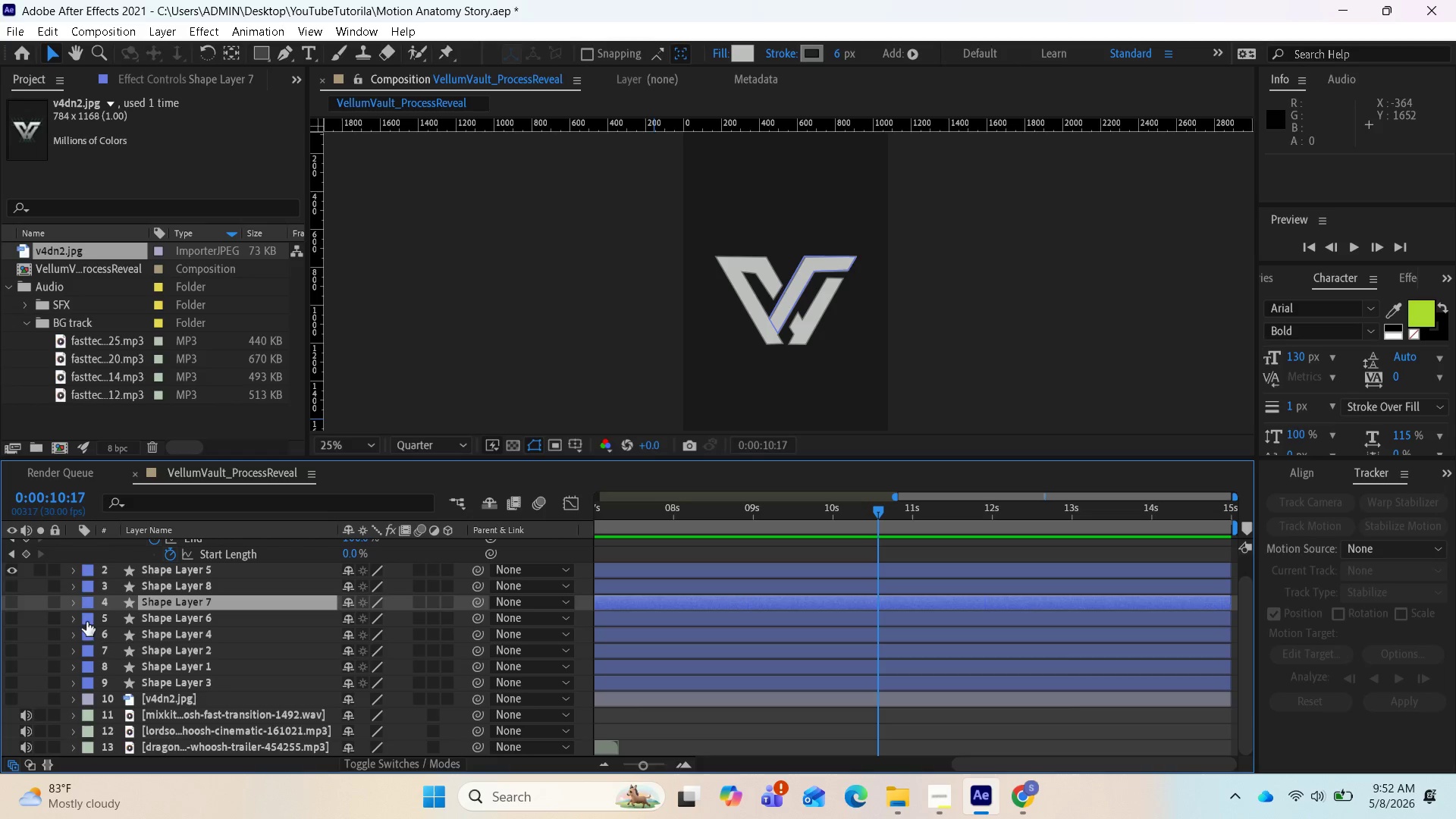 
scroll: coordinate [49, 620], scroll_direction: up, amount: 1.0
 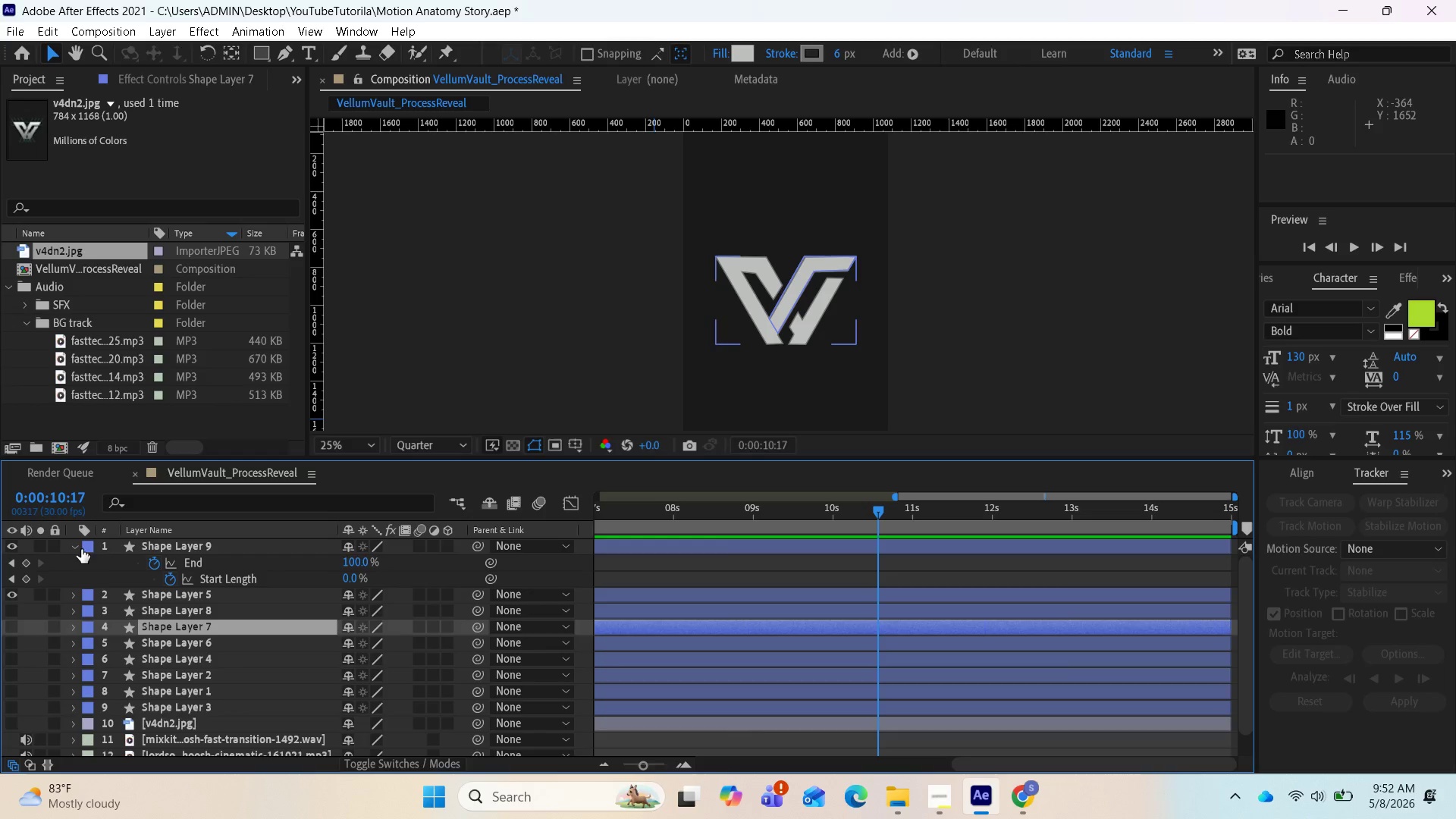 
left_click([74, 548])
 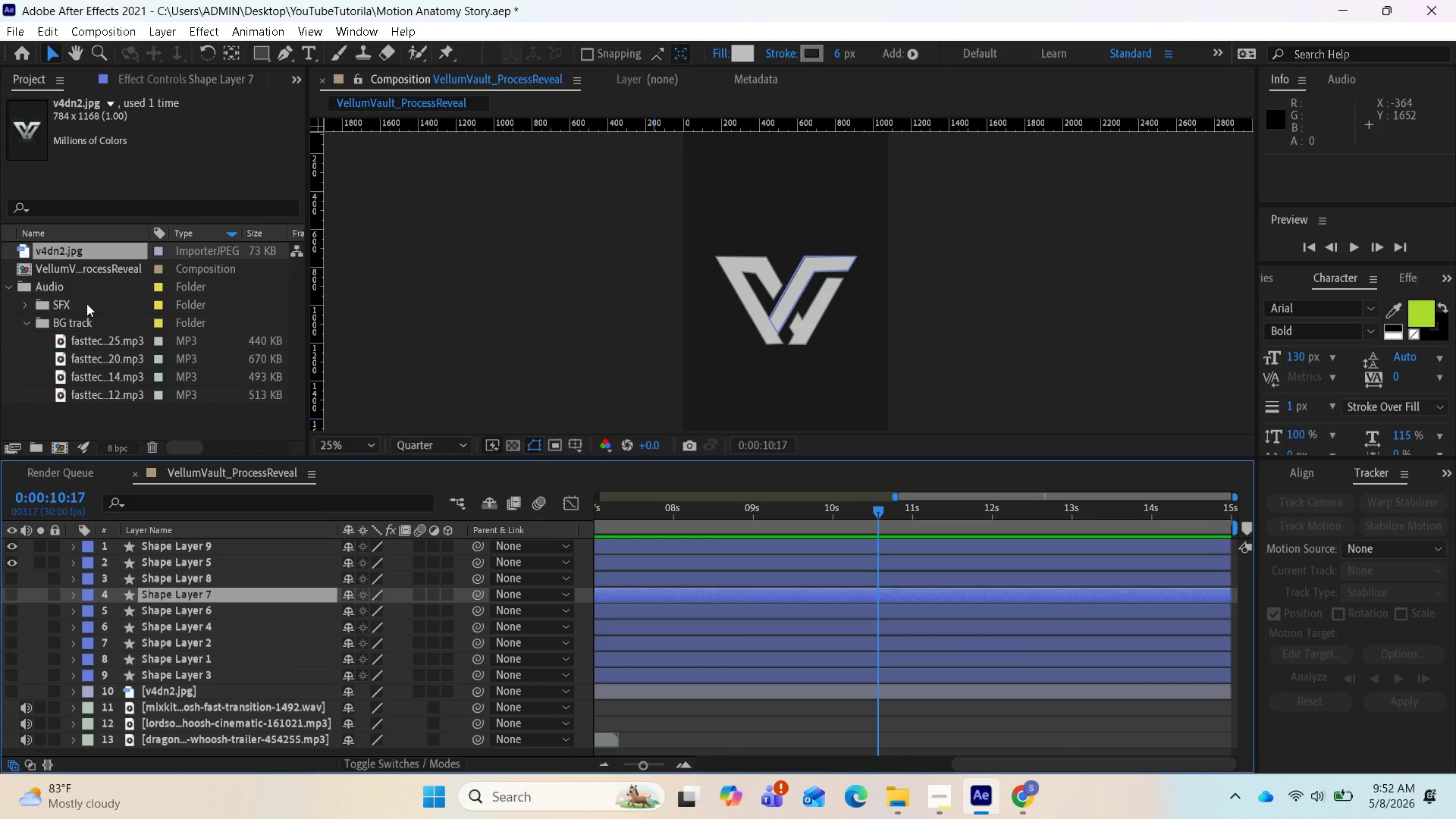 
left_click_drag(start_coordinate=[93, 342], to_coordinate=[112, 755])
 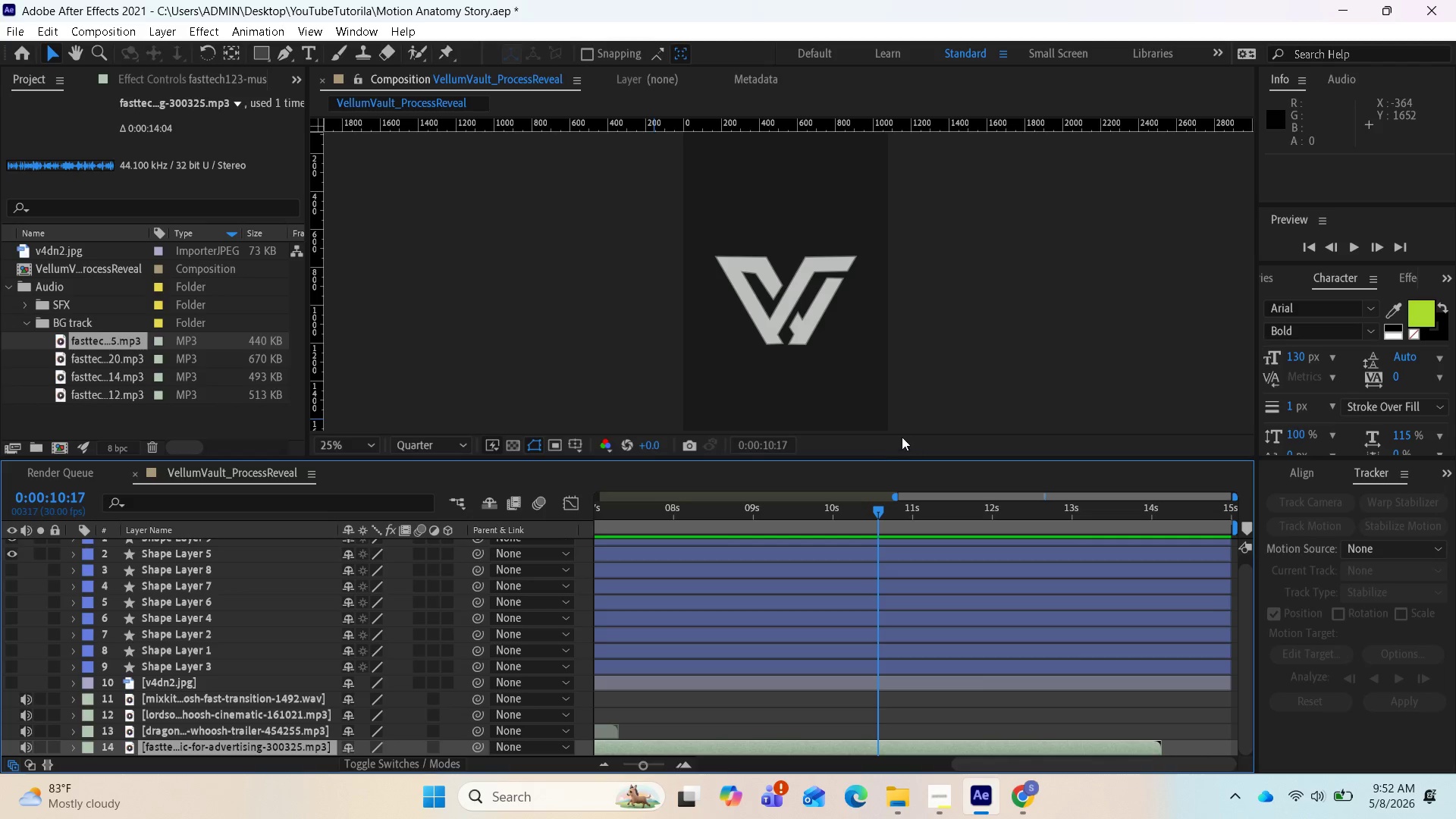 
left_click_drag(start_coordinate=[876, 513], to_coordinate=[547, 535])
 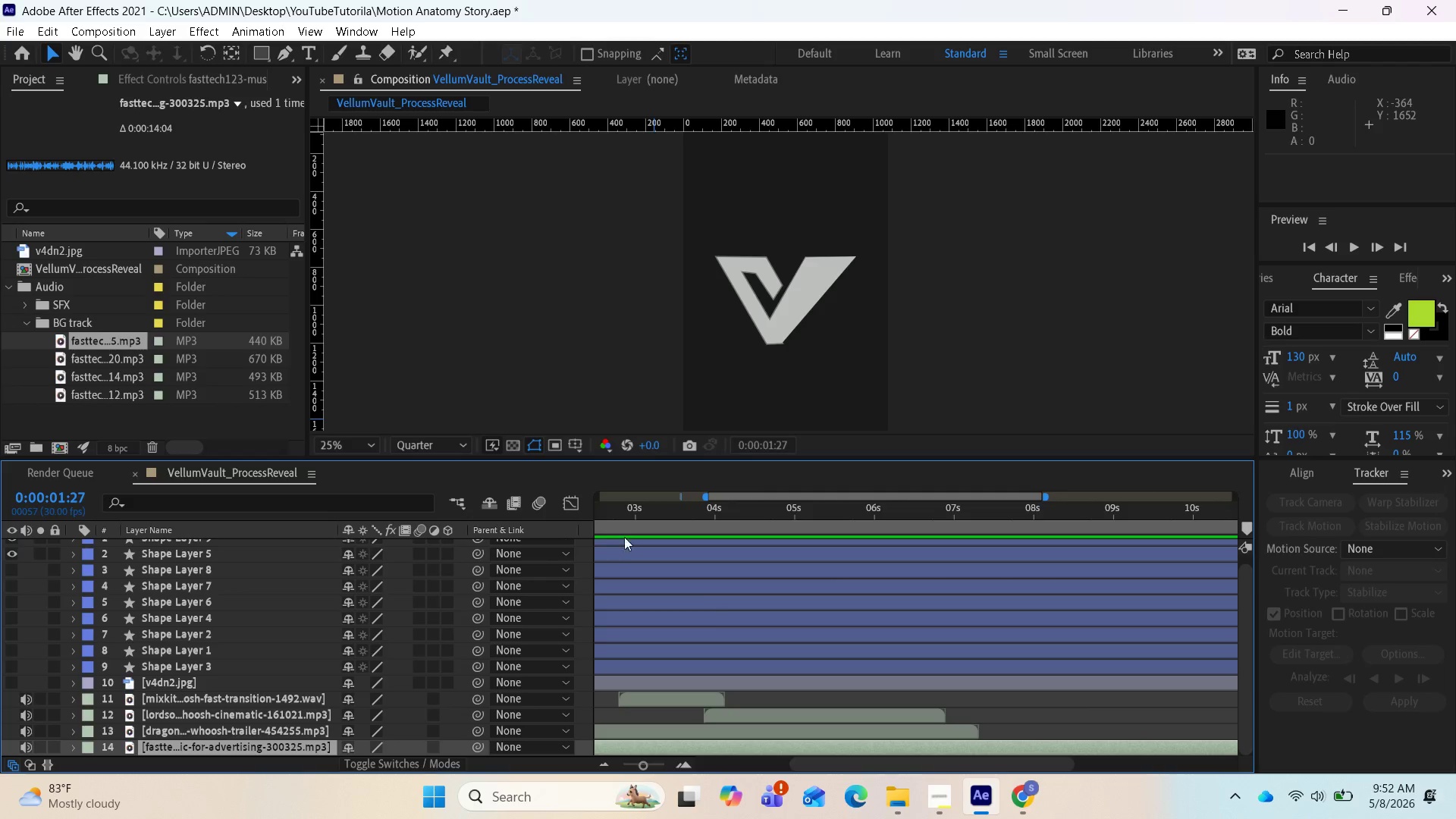 
scroll: coordinate [701, 648], scroll_direction: none, amount: 0.0
 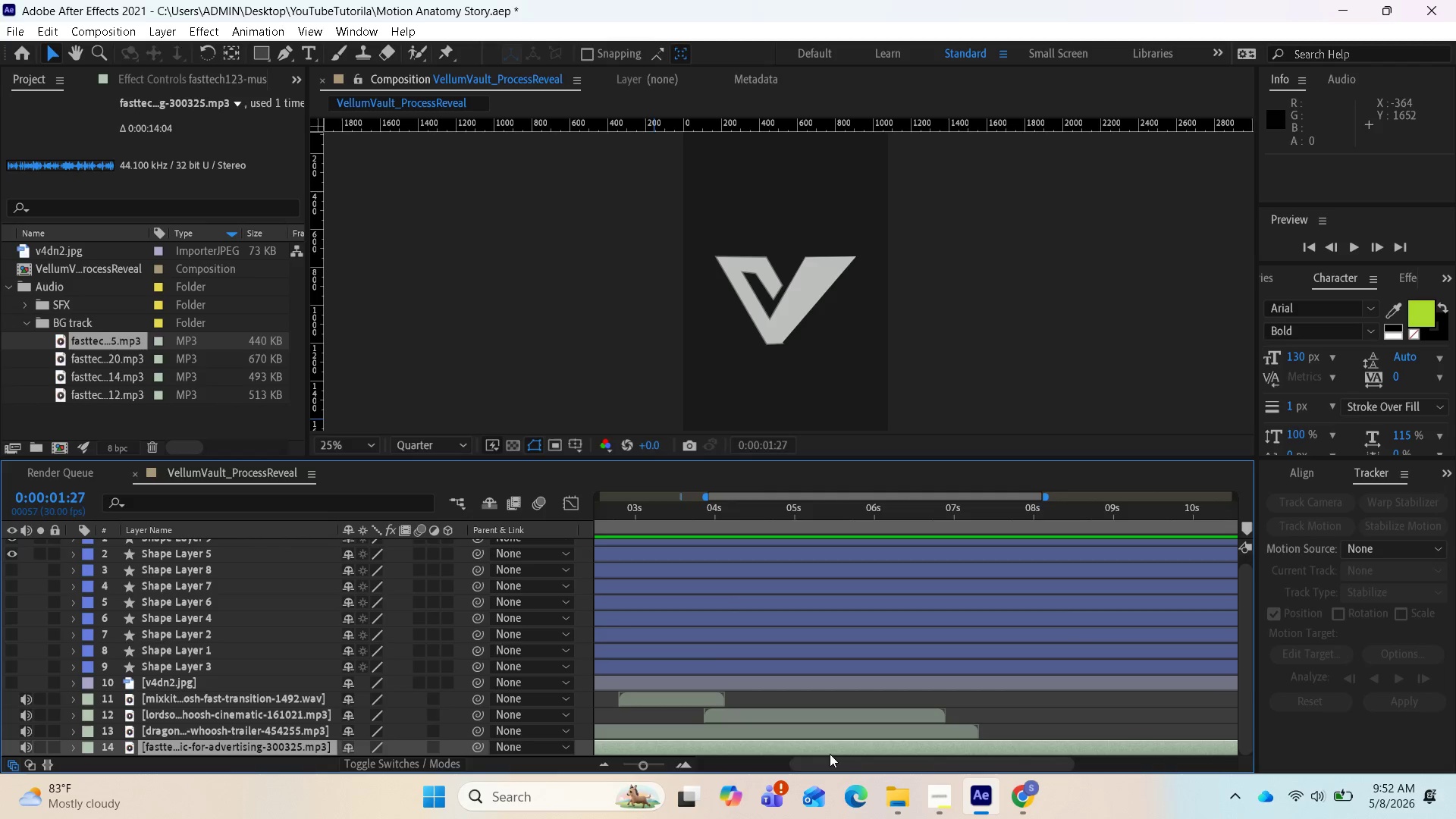 
left_click_drag(start_coordinate=[828, 761], to_coordinate=[684, 783])
 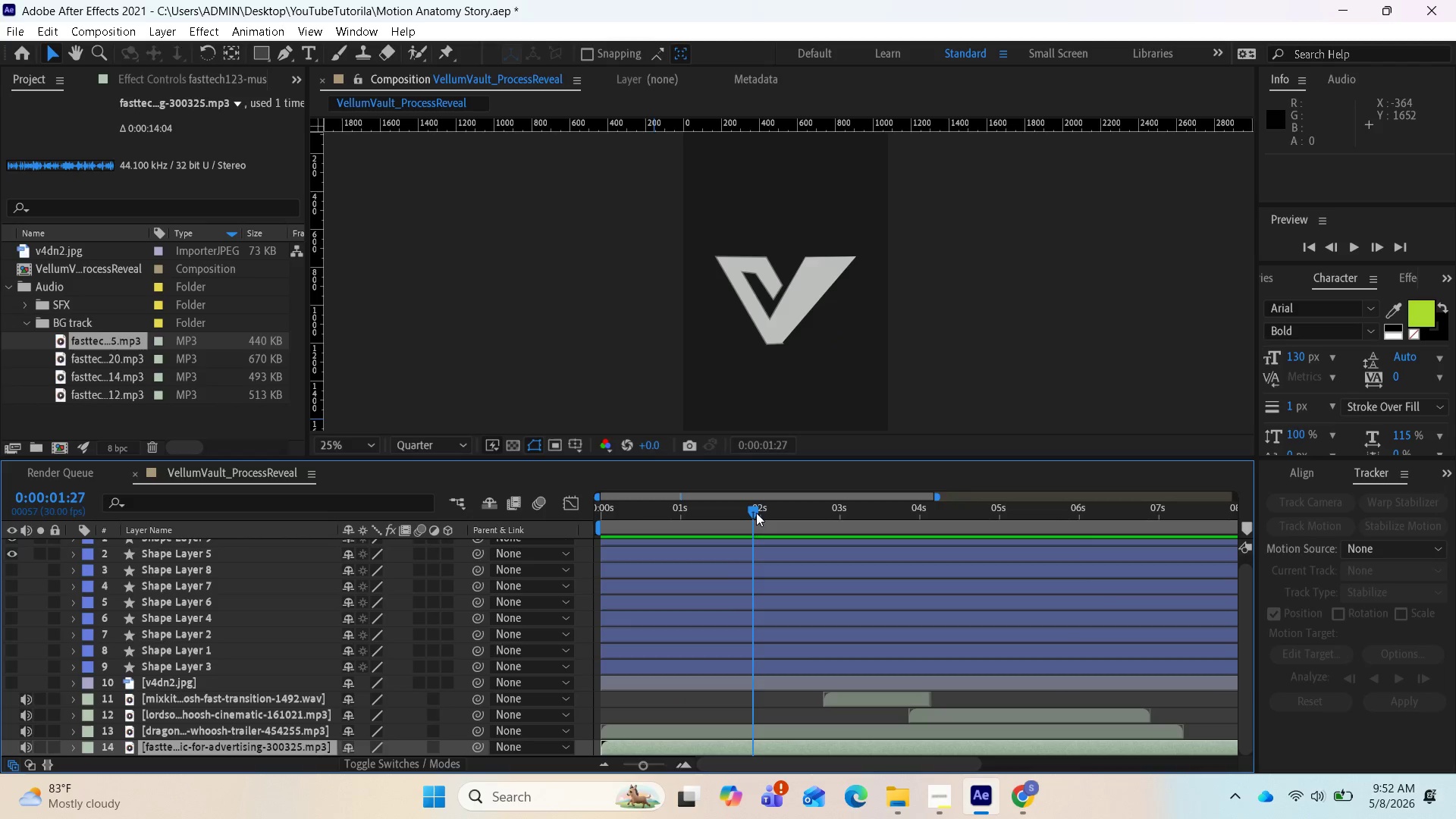 
left_click_drag(start_coordinate=[752, 506], to_coordinate=[574, 525])
 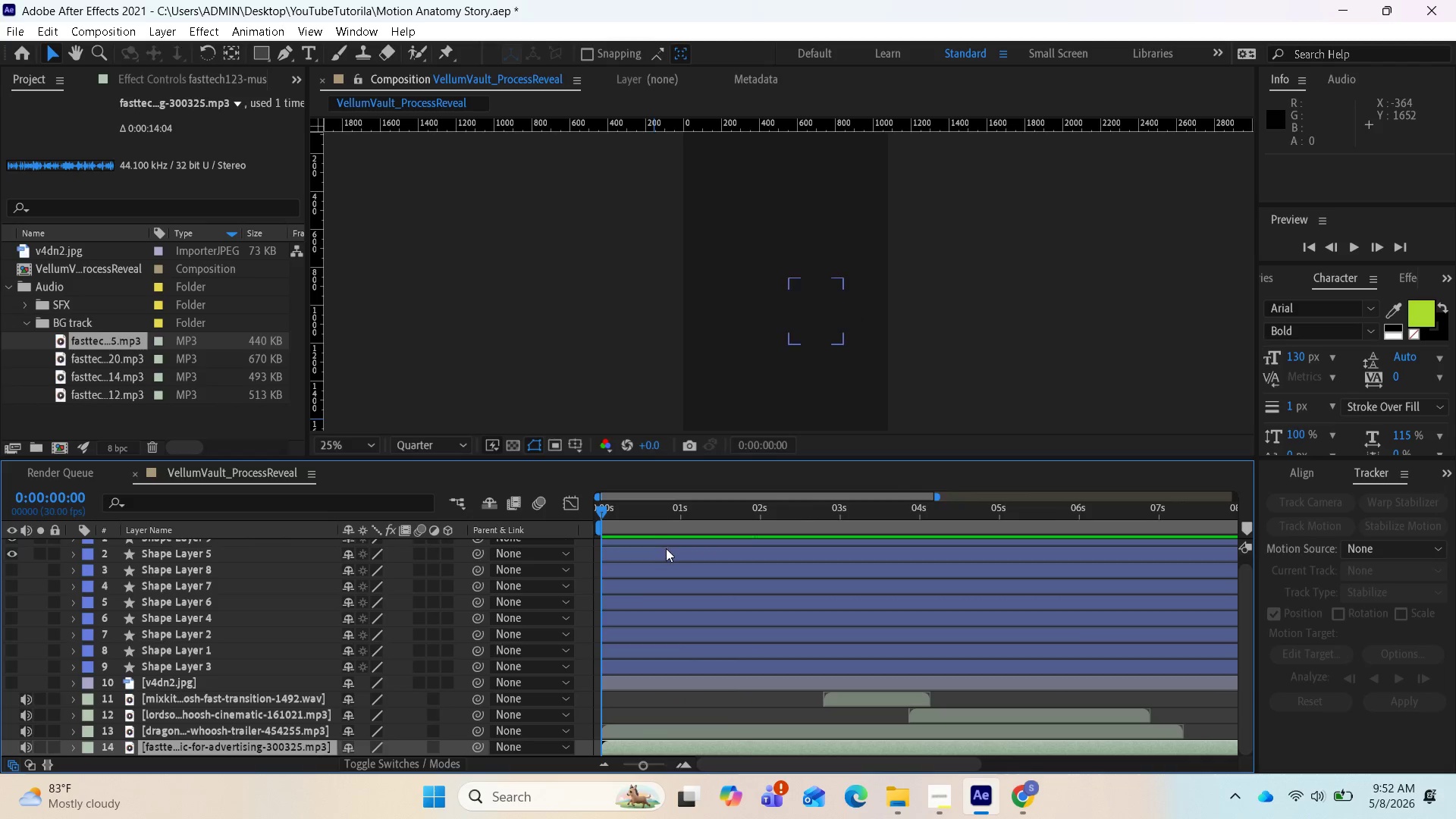 
key(Space)
 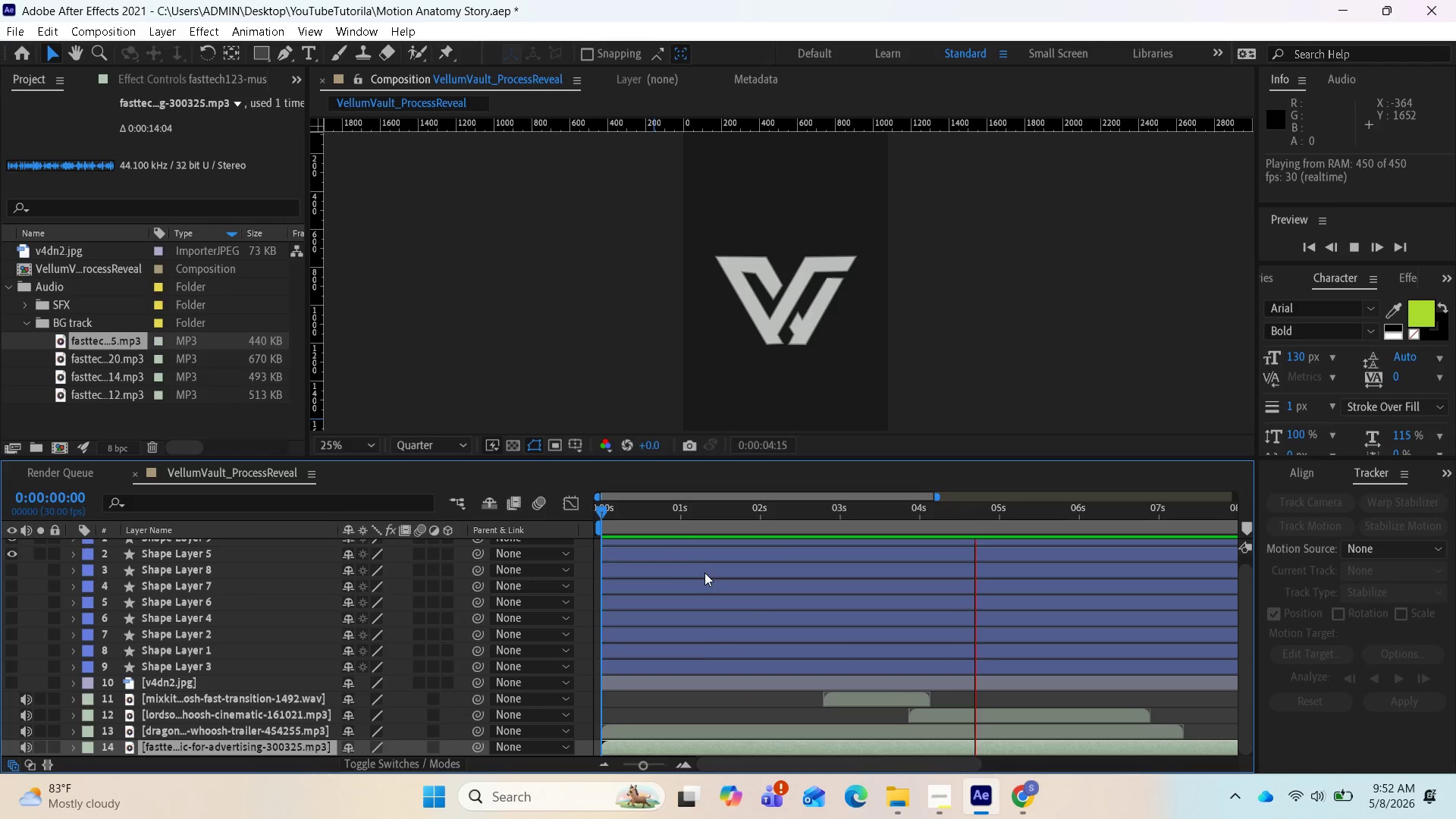 
wait(6.73)
 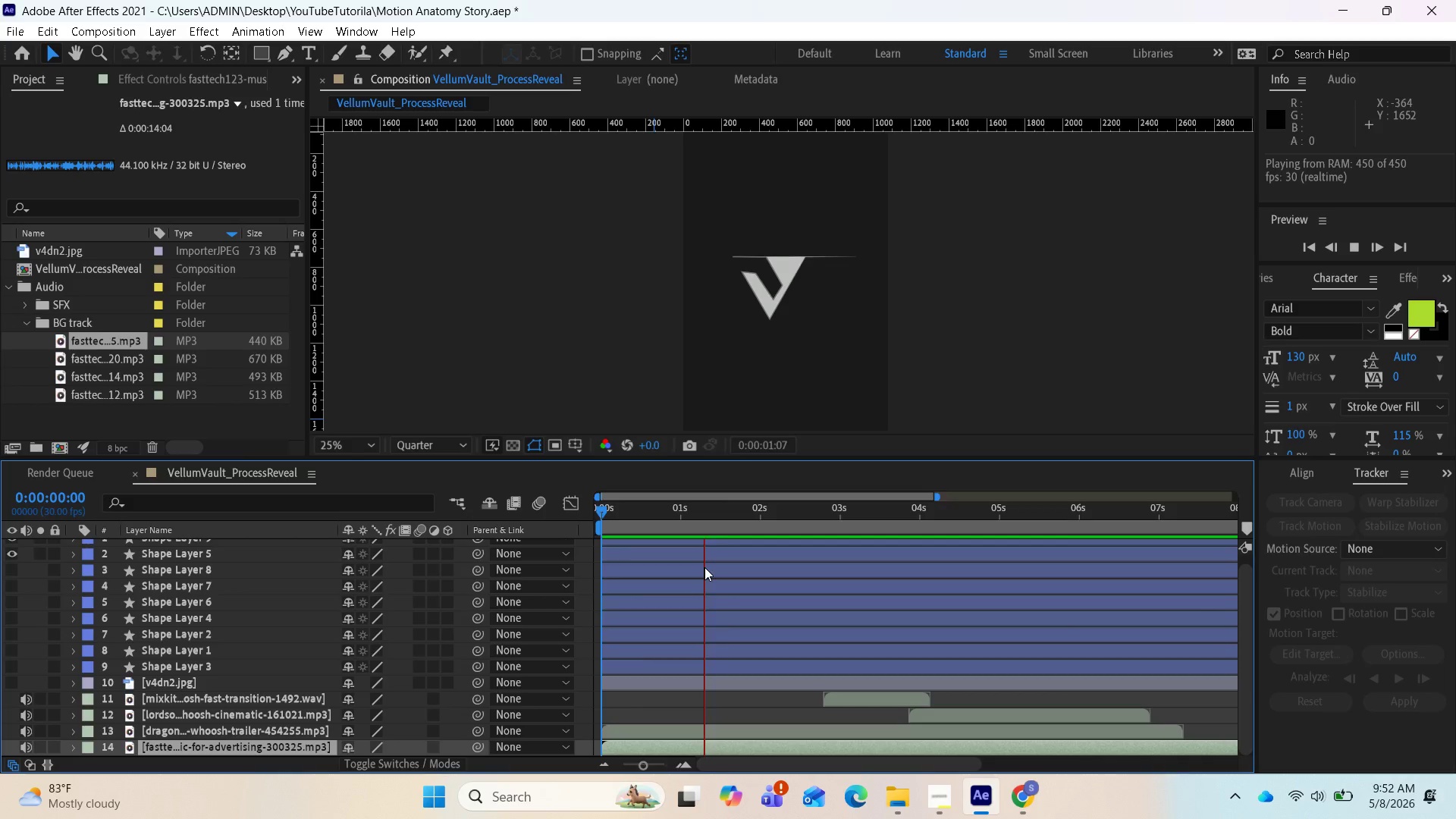 
key(Space)
 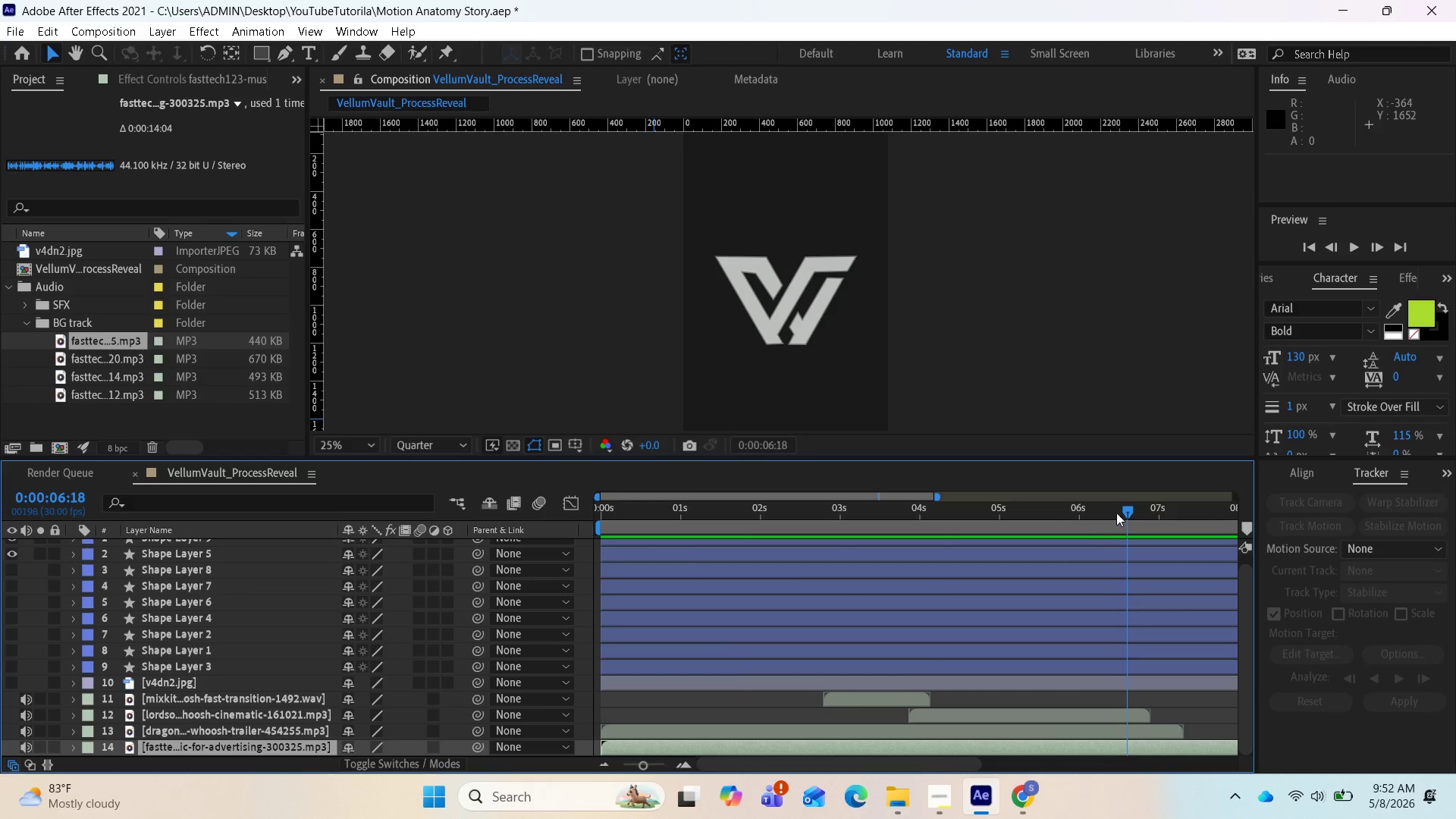 
left_click_drag(start_coordinate=[1121, 512], to_coordinate=[551, 540])
 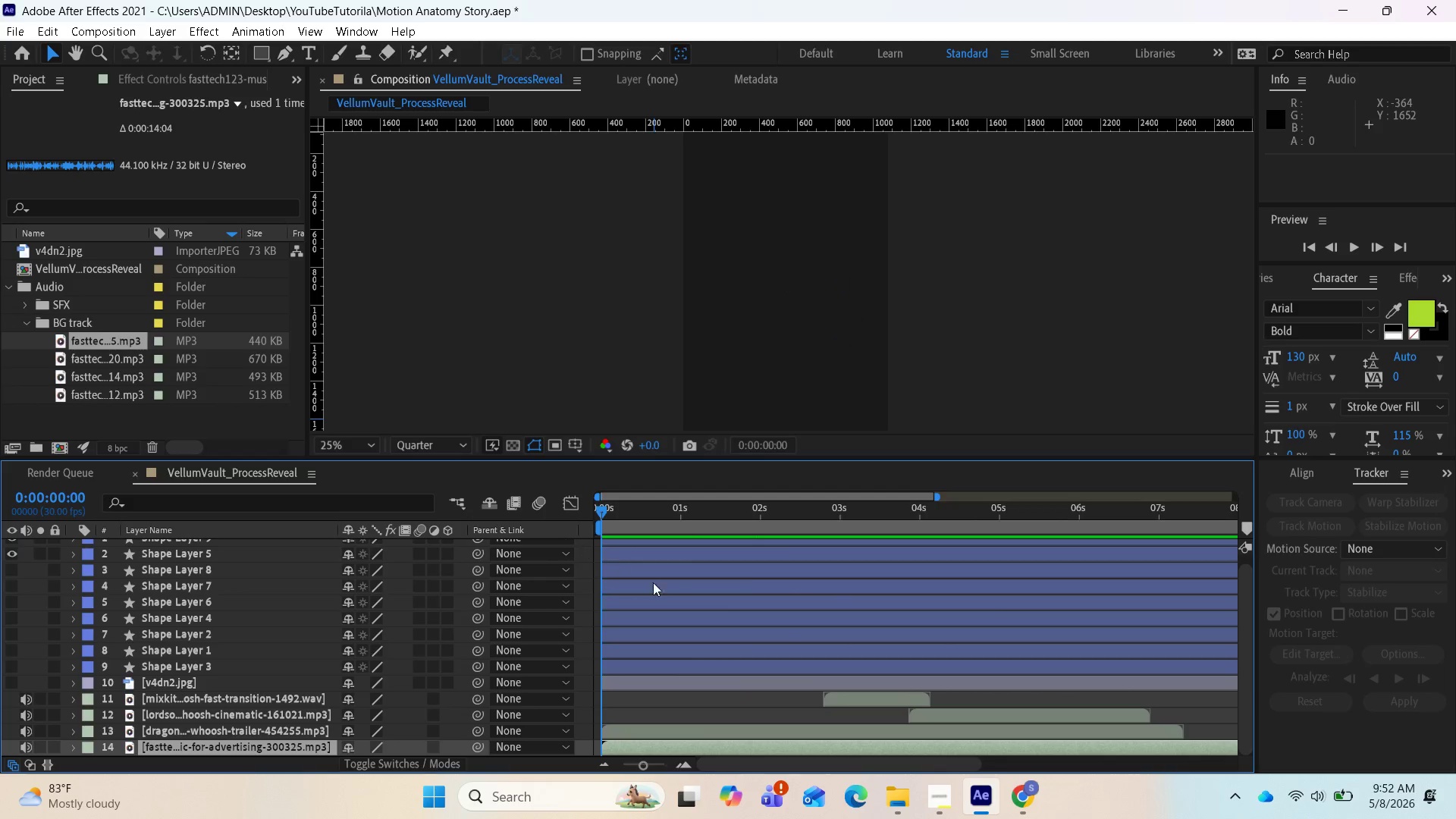 
key(Space)
 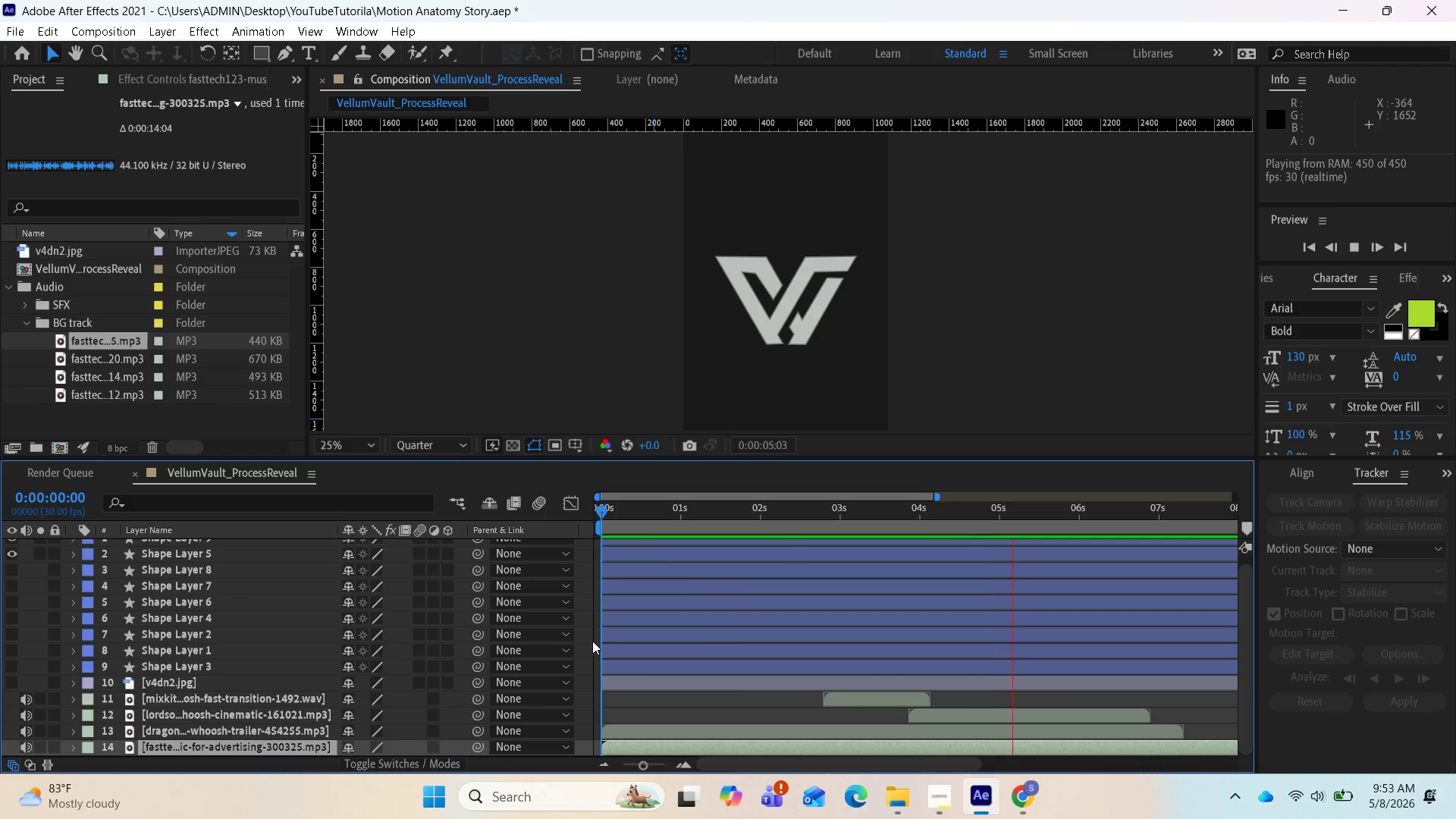 
wait(40.47)
 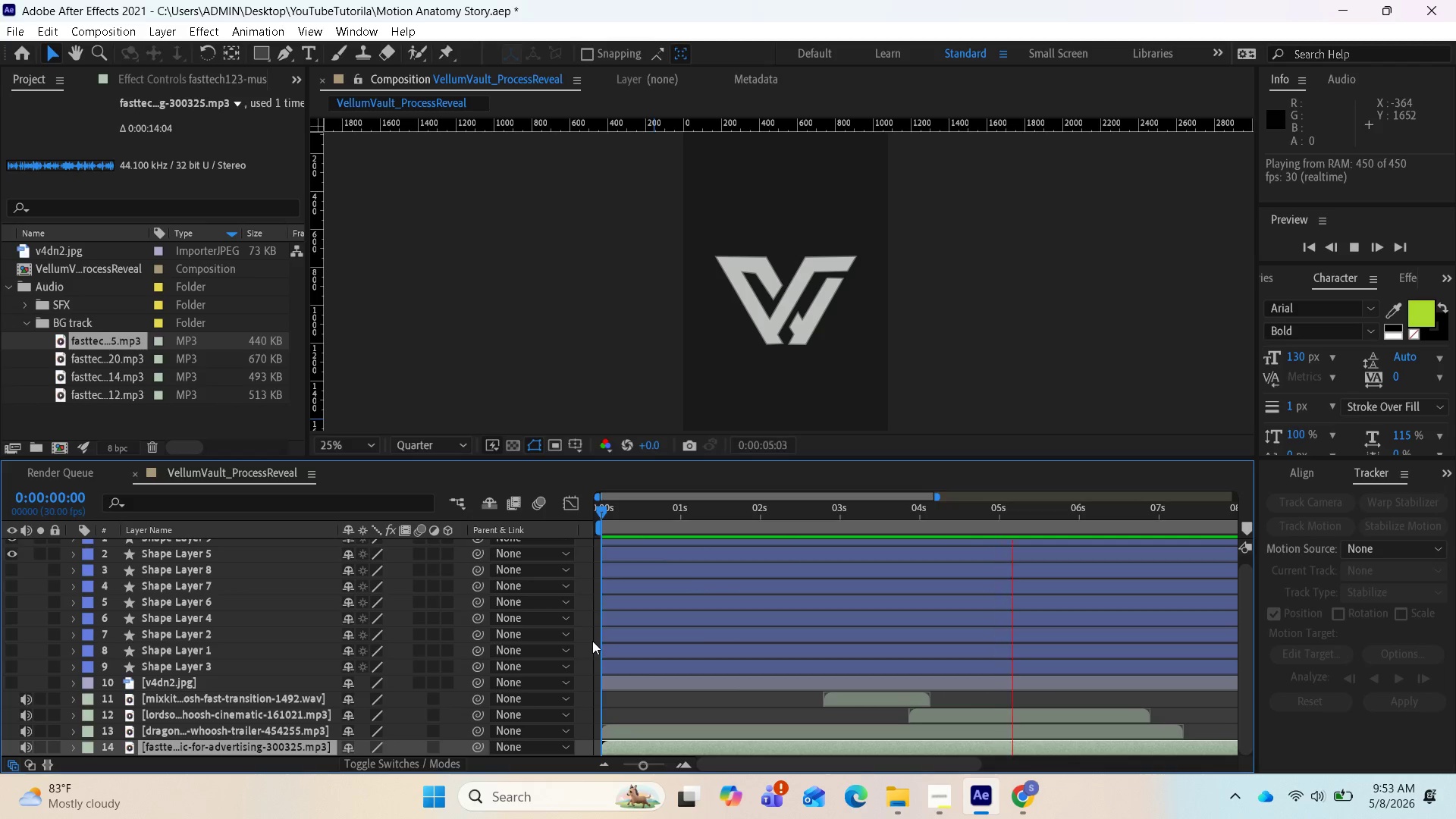 
scroll: coordinate [918, 656], scroll_direction: down, amount: 2.0
 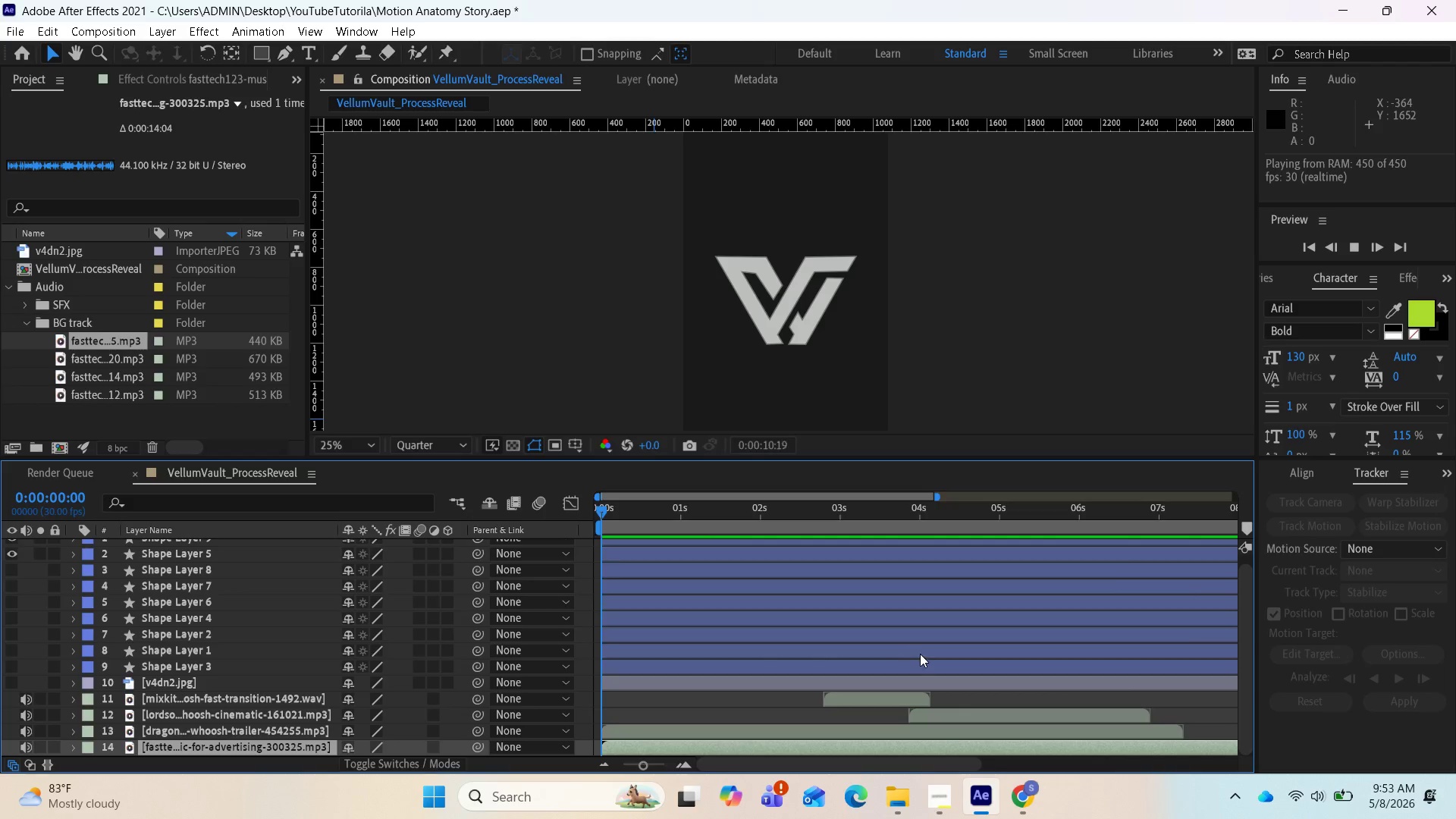 
key(Space)
 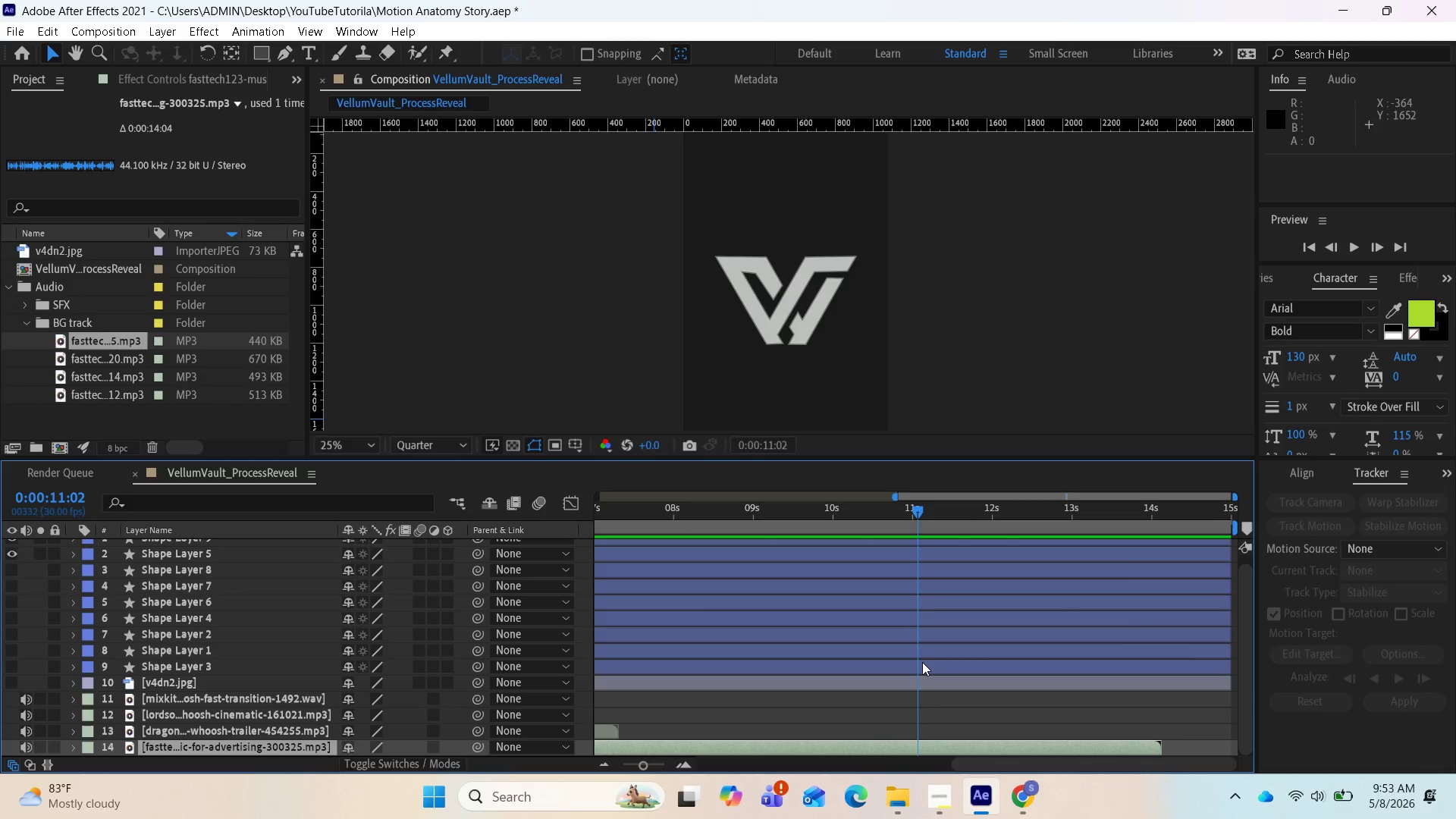 
scroll: coordinate [922, 662], scroll_direction: down, amount: 2.0
 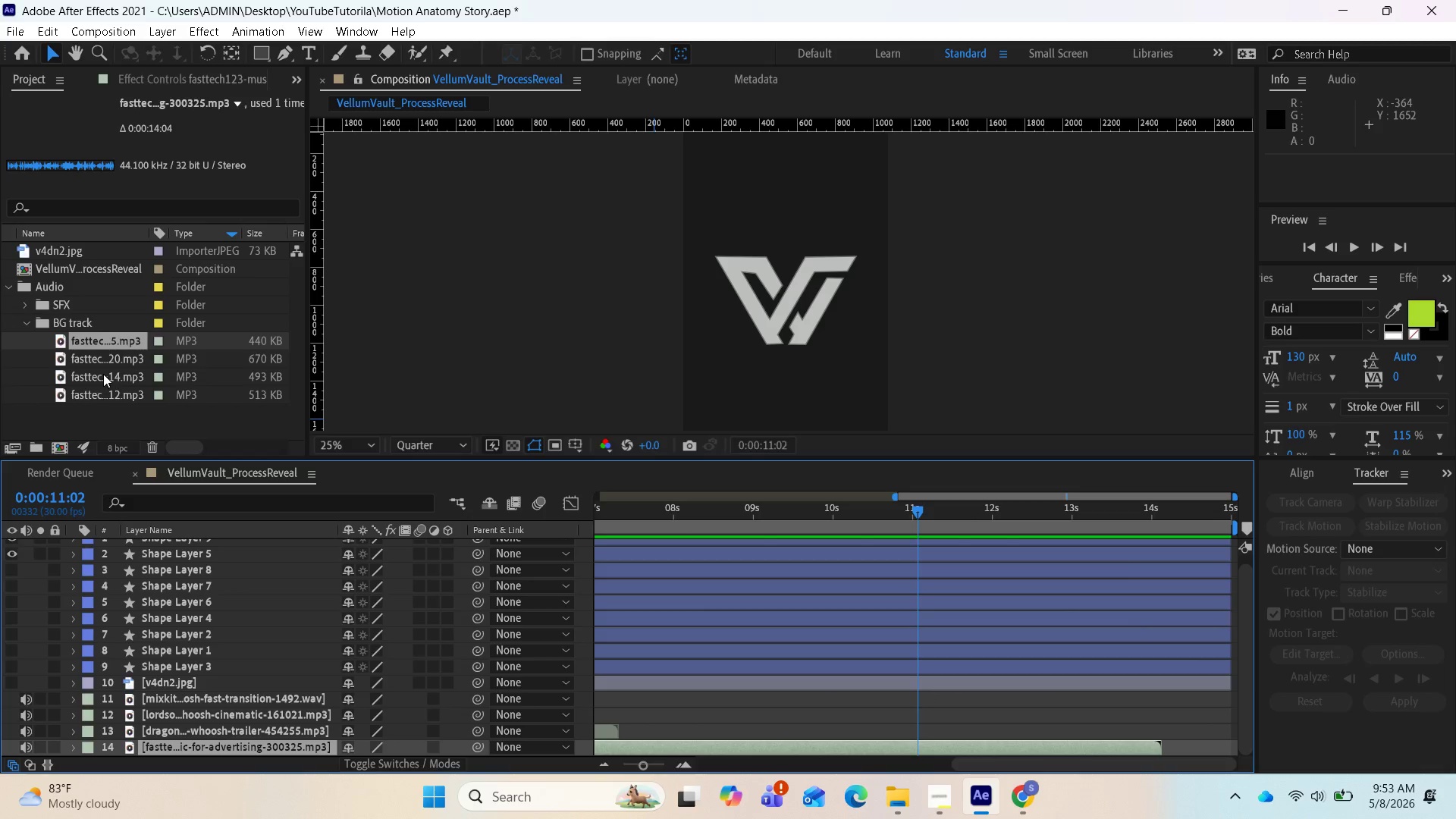 
left_click_drag(start_coordinate=[105, 359], to_coordinate=[126, 753])
 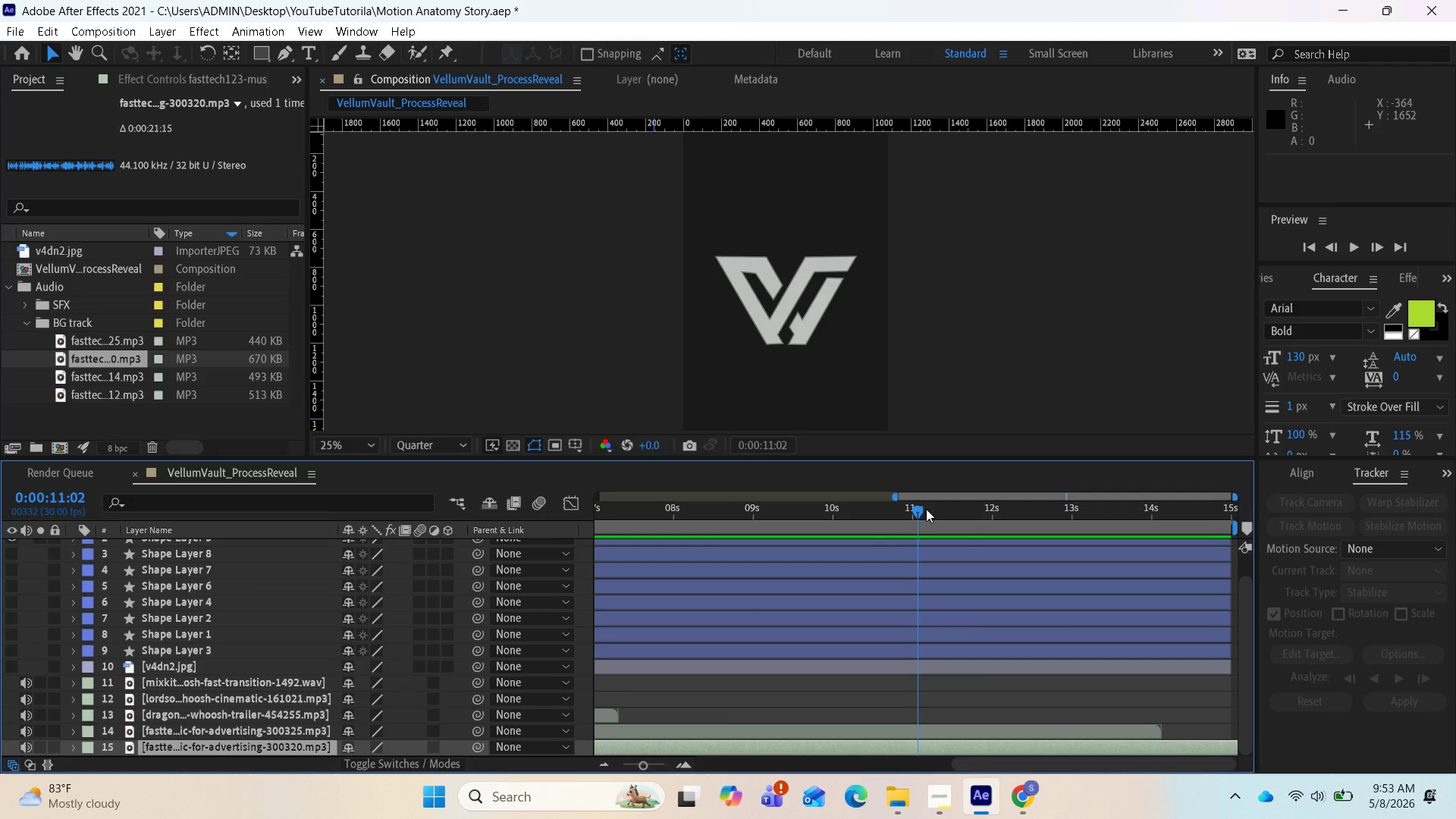 
left_click_drag(start_coordinate=[914, 507], to_coordinate=[467, 533])
 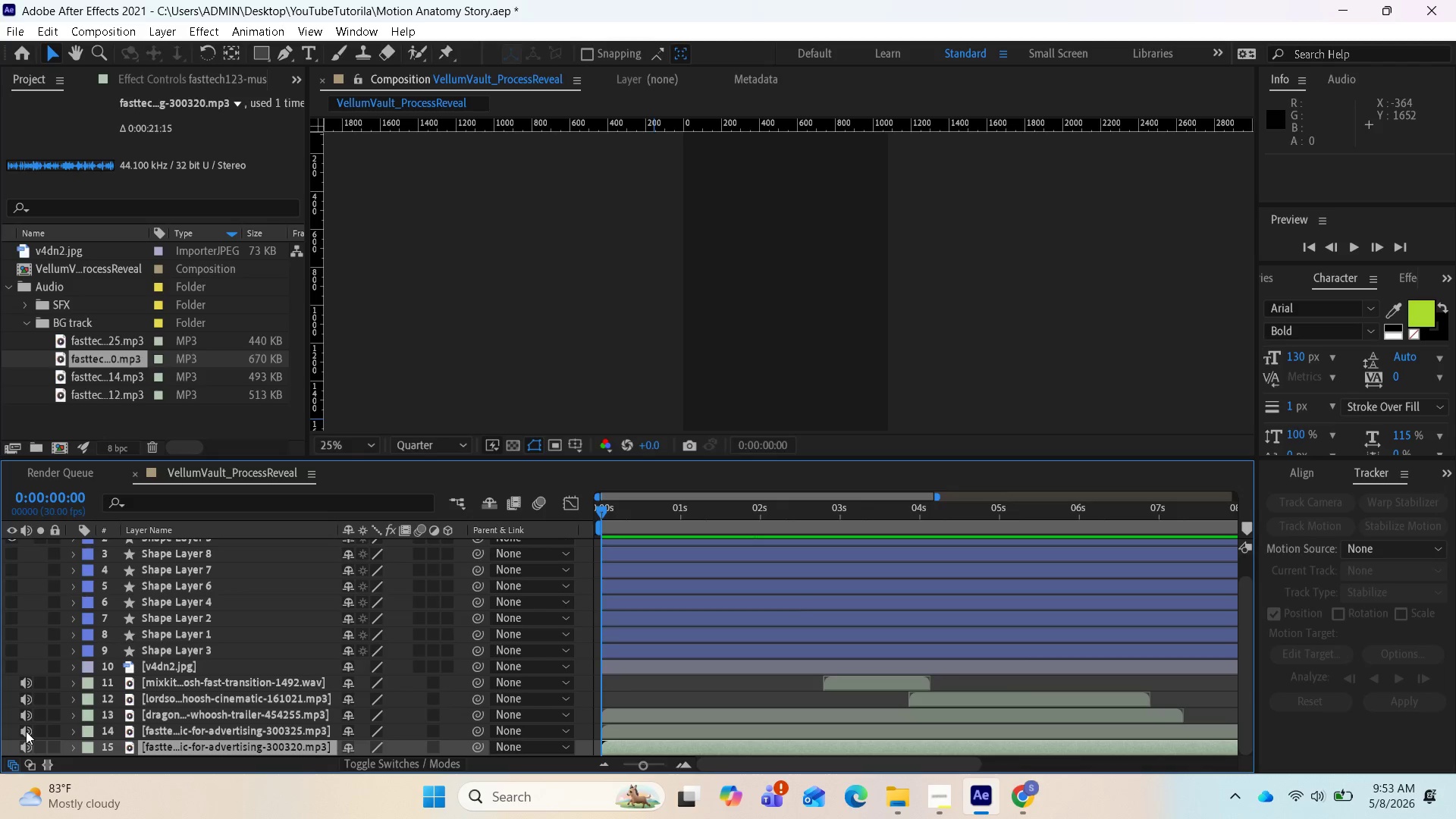 
left_click([26, 731])
 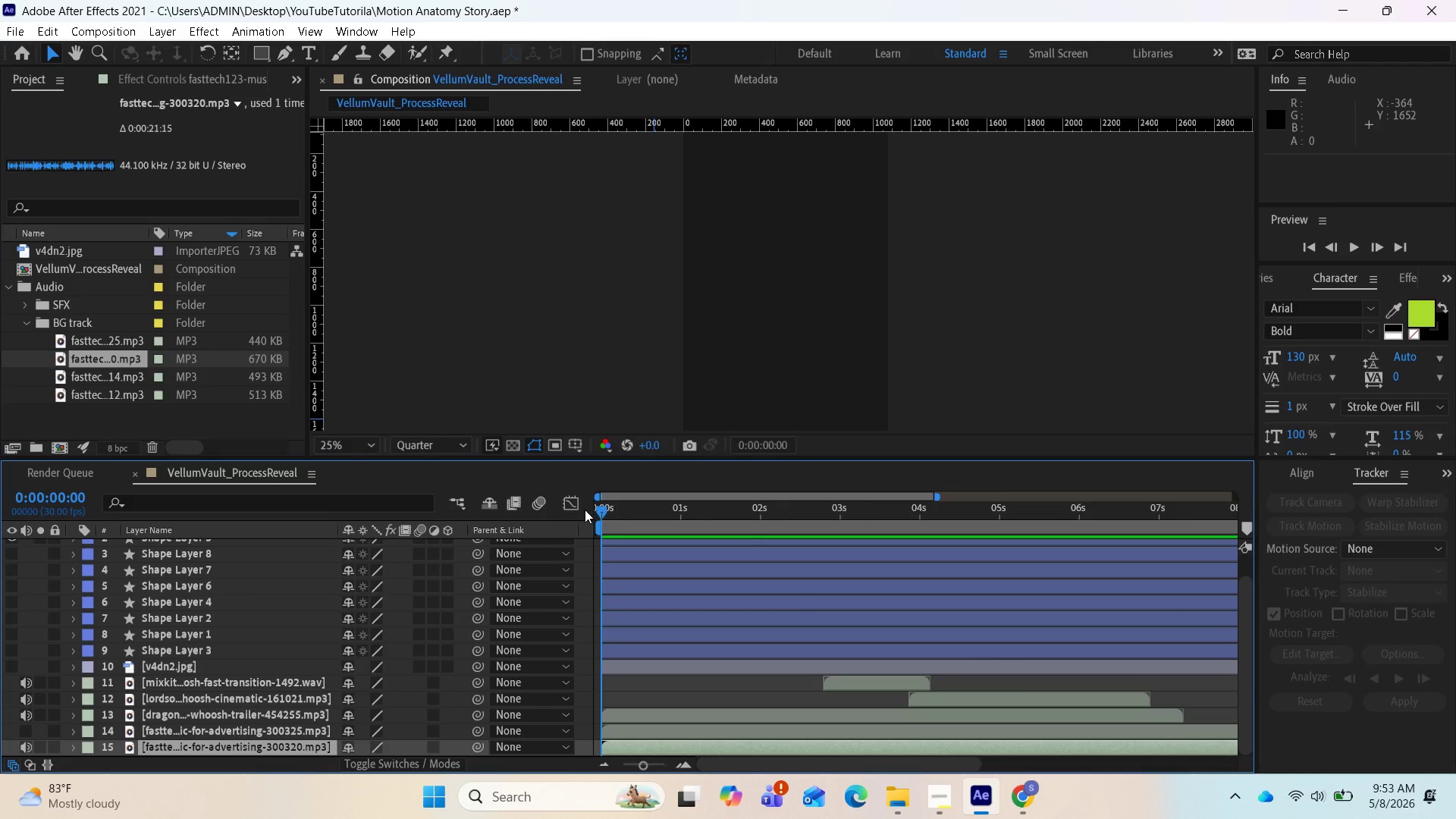 
left_click_drag(start_coordinate=[599, 513], to_coordinate=[591, 511])
 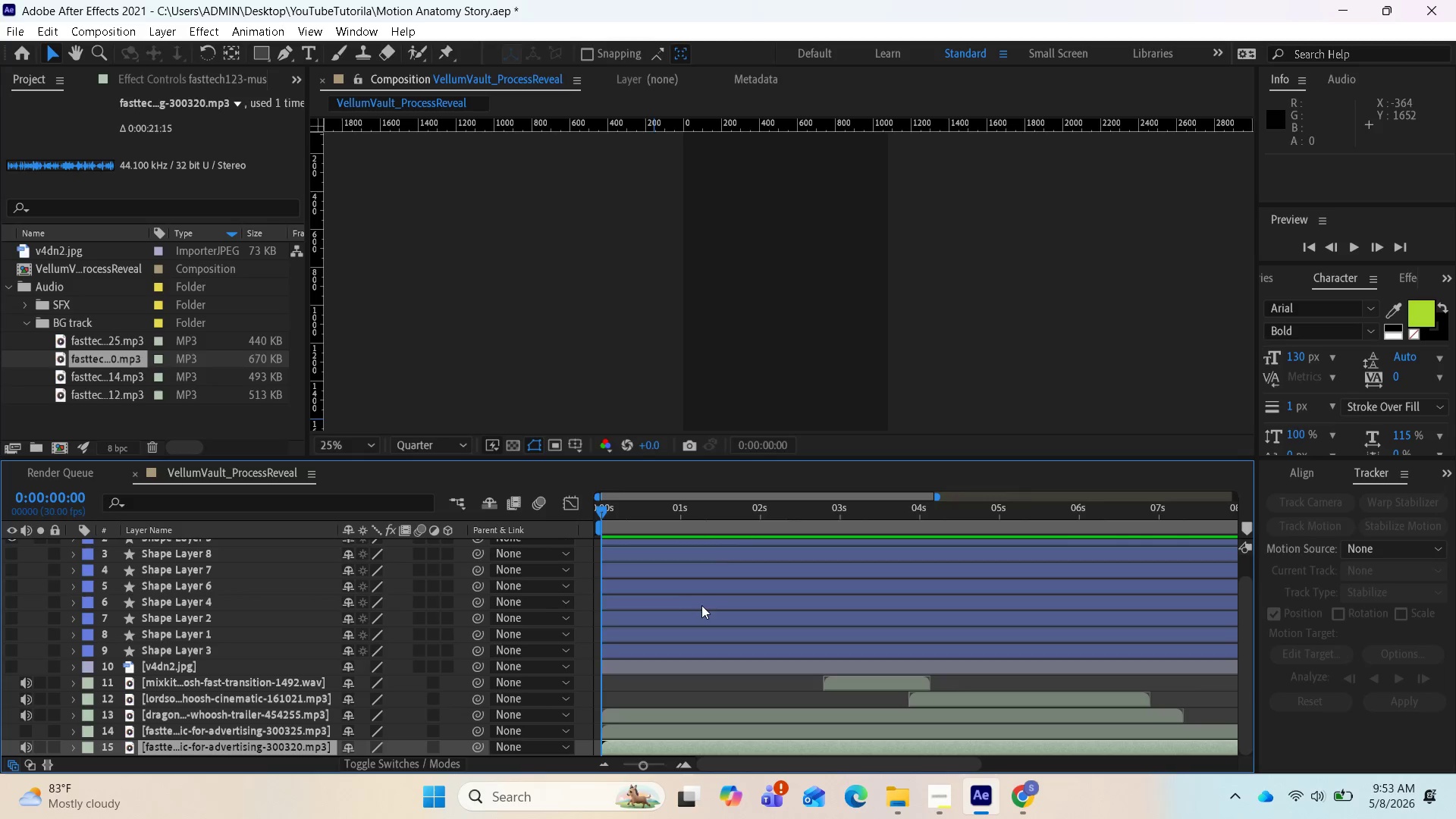 
key(Space)
 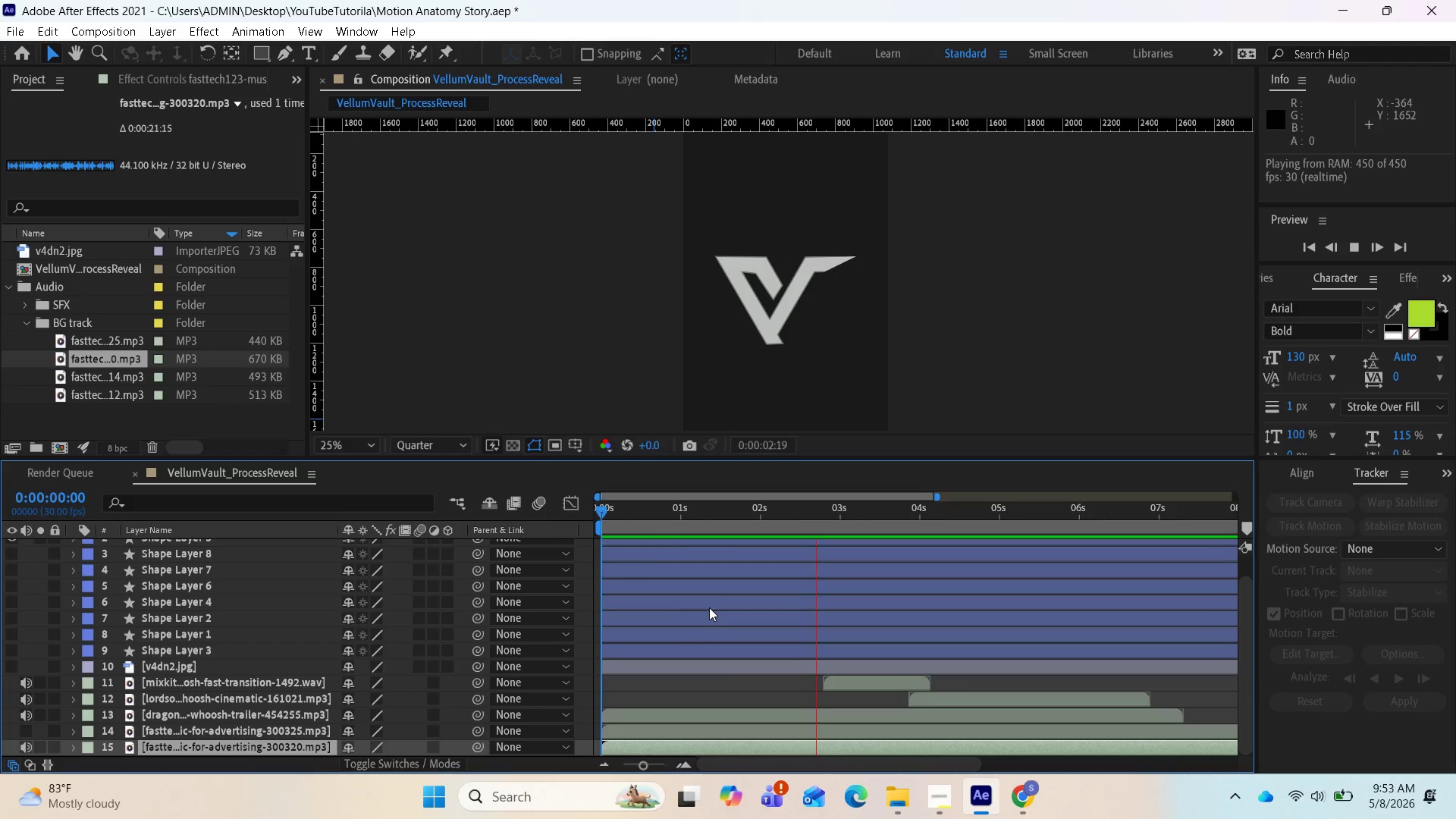 
key(Space)
 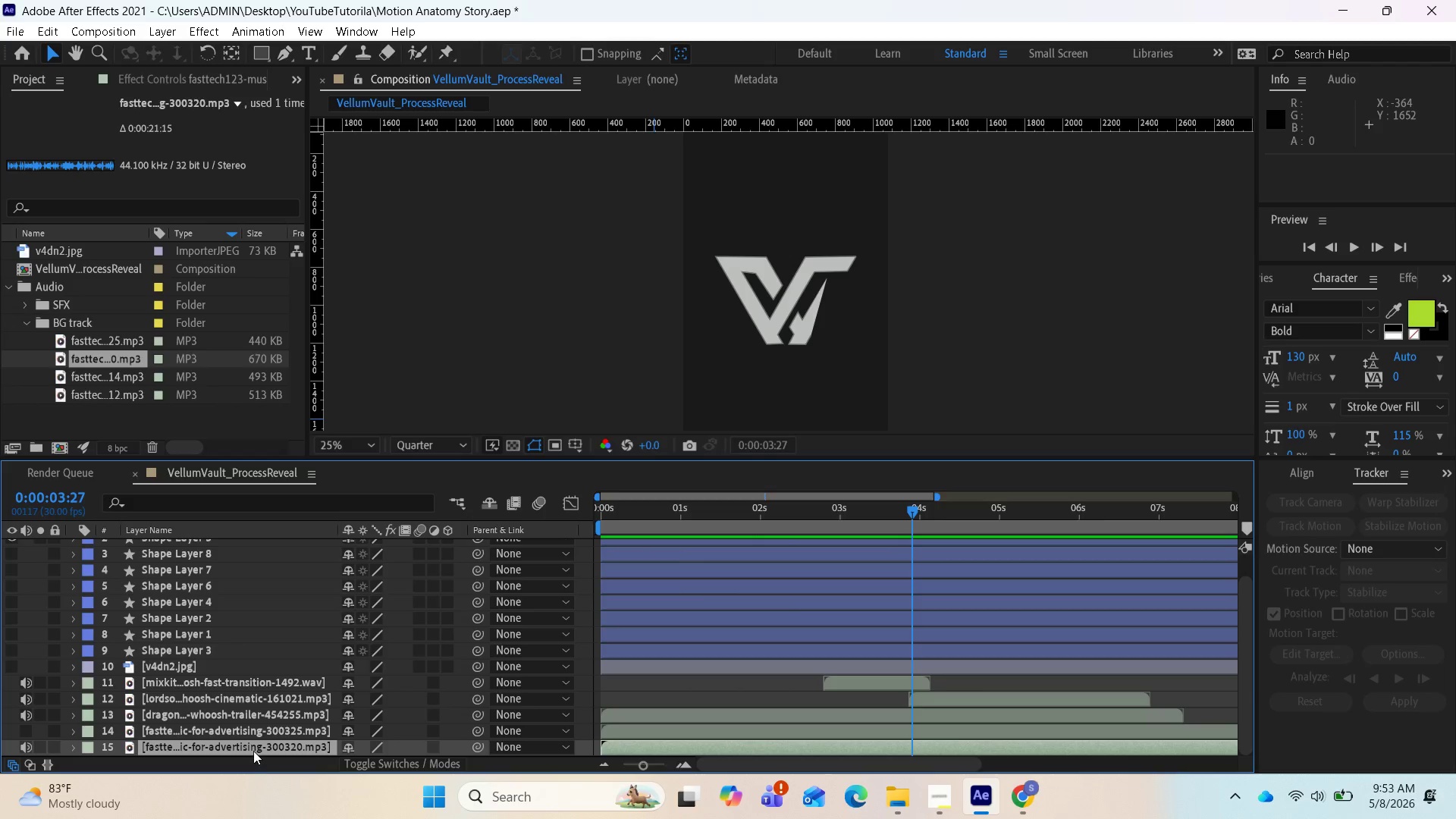 
left_click([249, 749])
 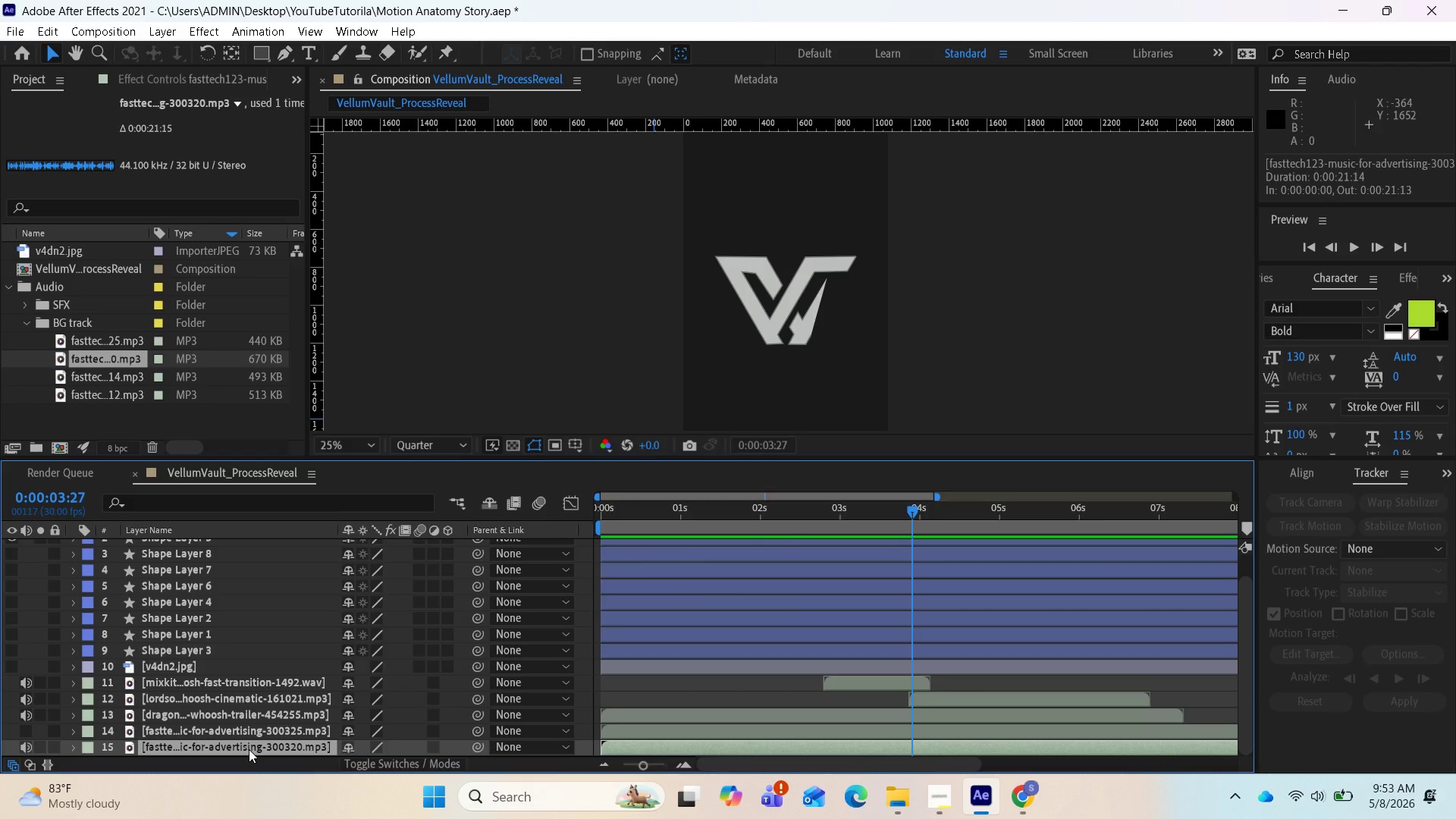 
key(L)
 